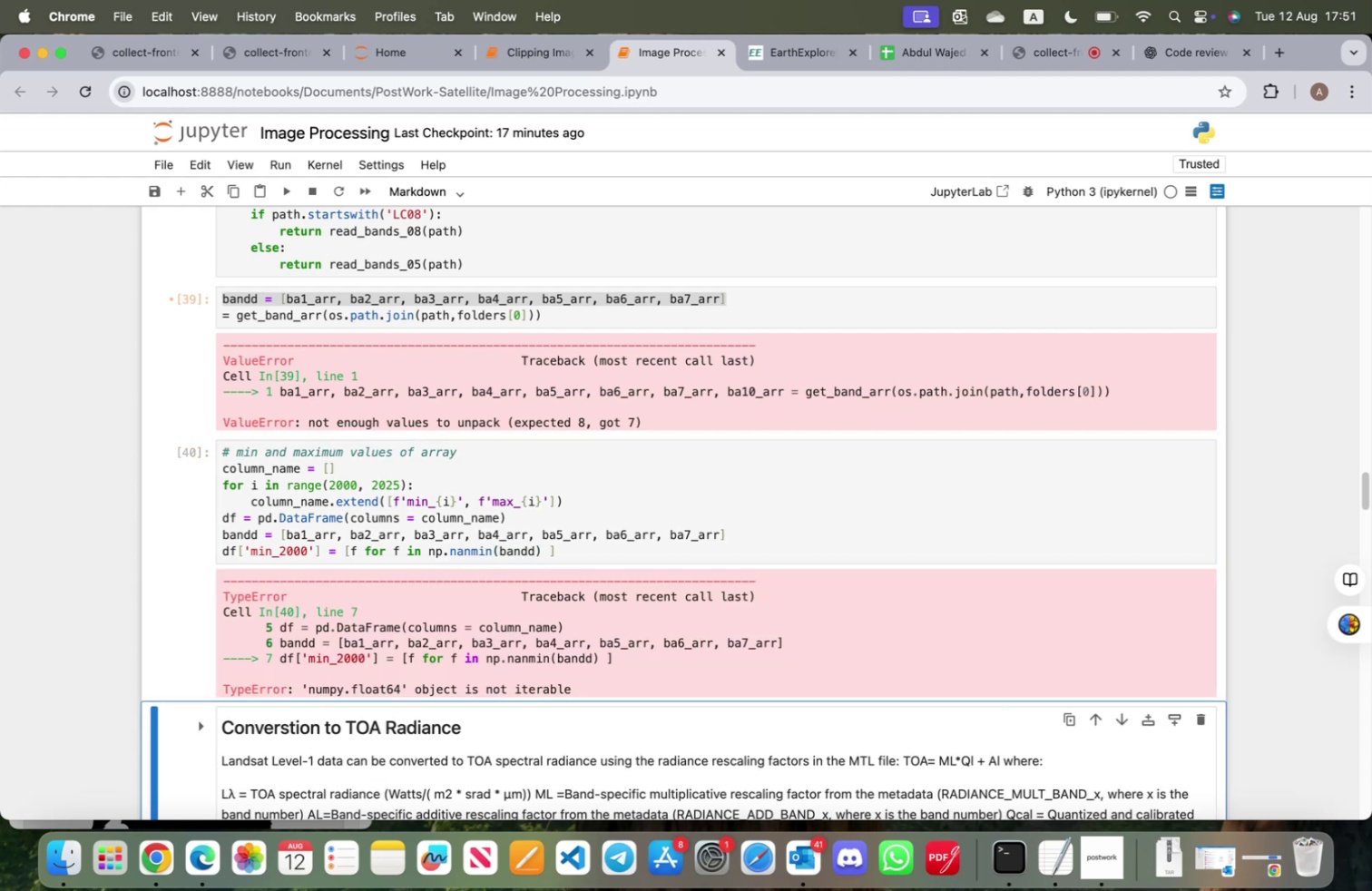 
 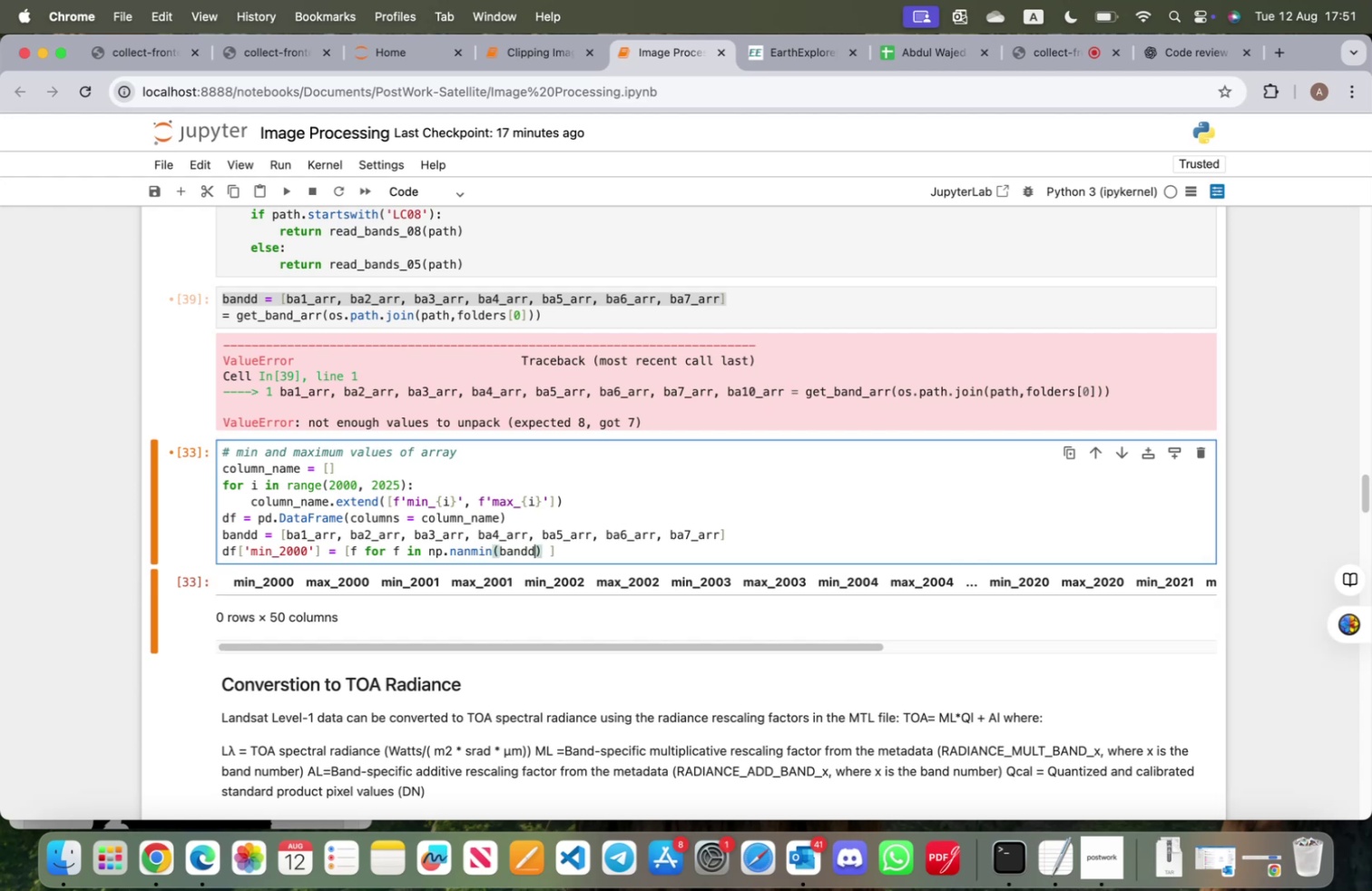 
key(Shift+Enter)
 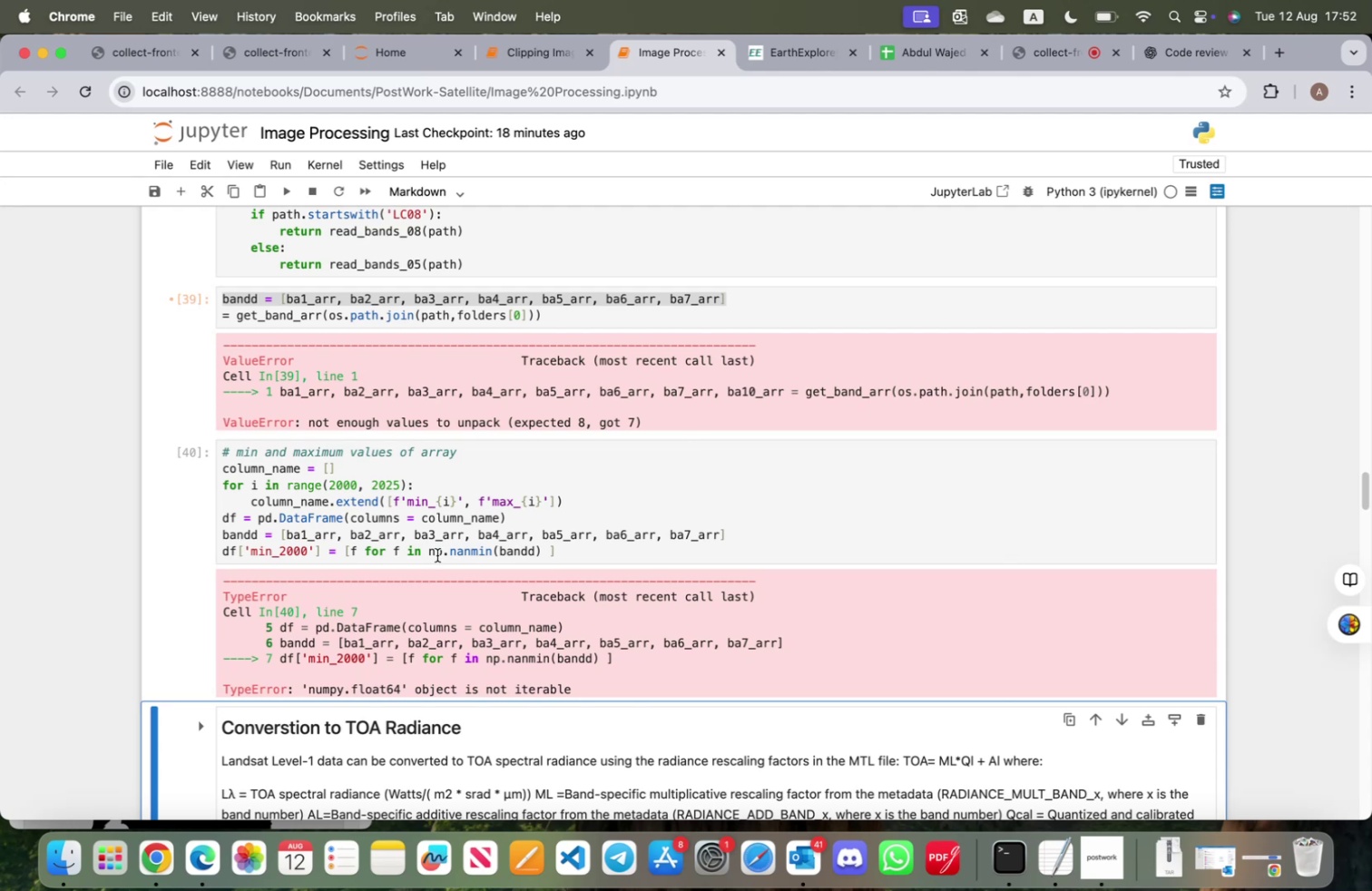 
wait(23.2)
 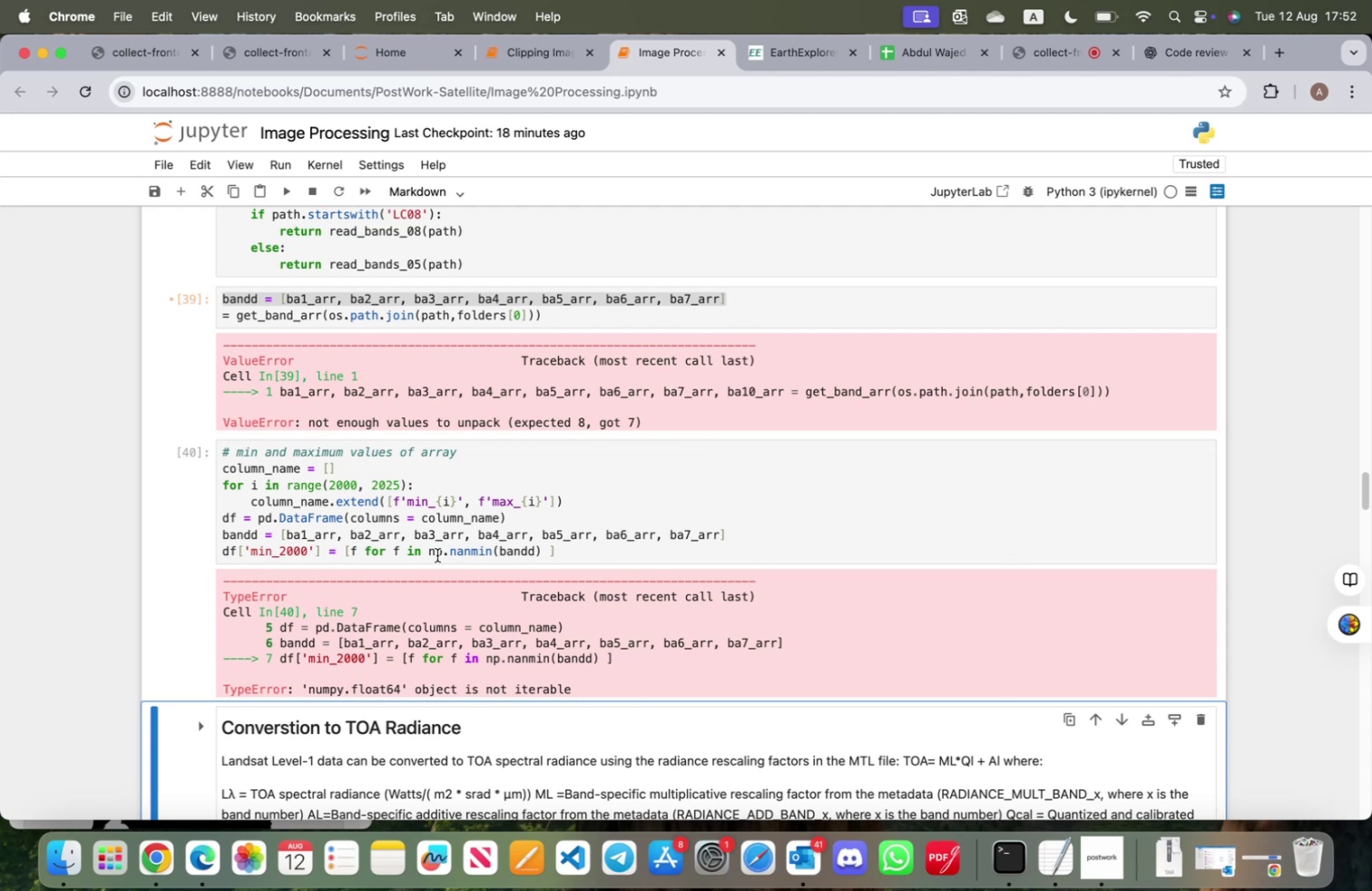 
left_click_drag(start_coordinate=[568, 552], to_coordinate=[224, 447])
 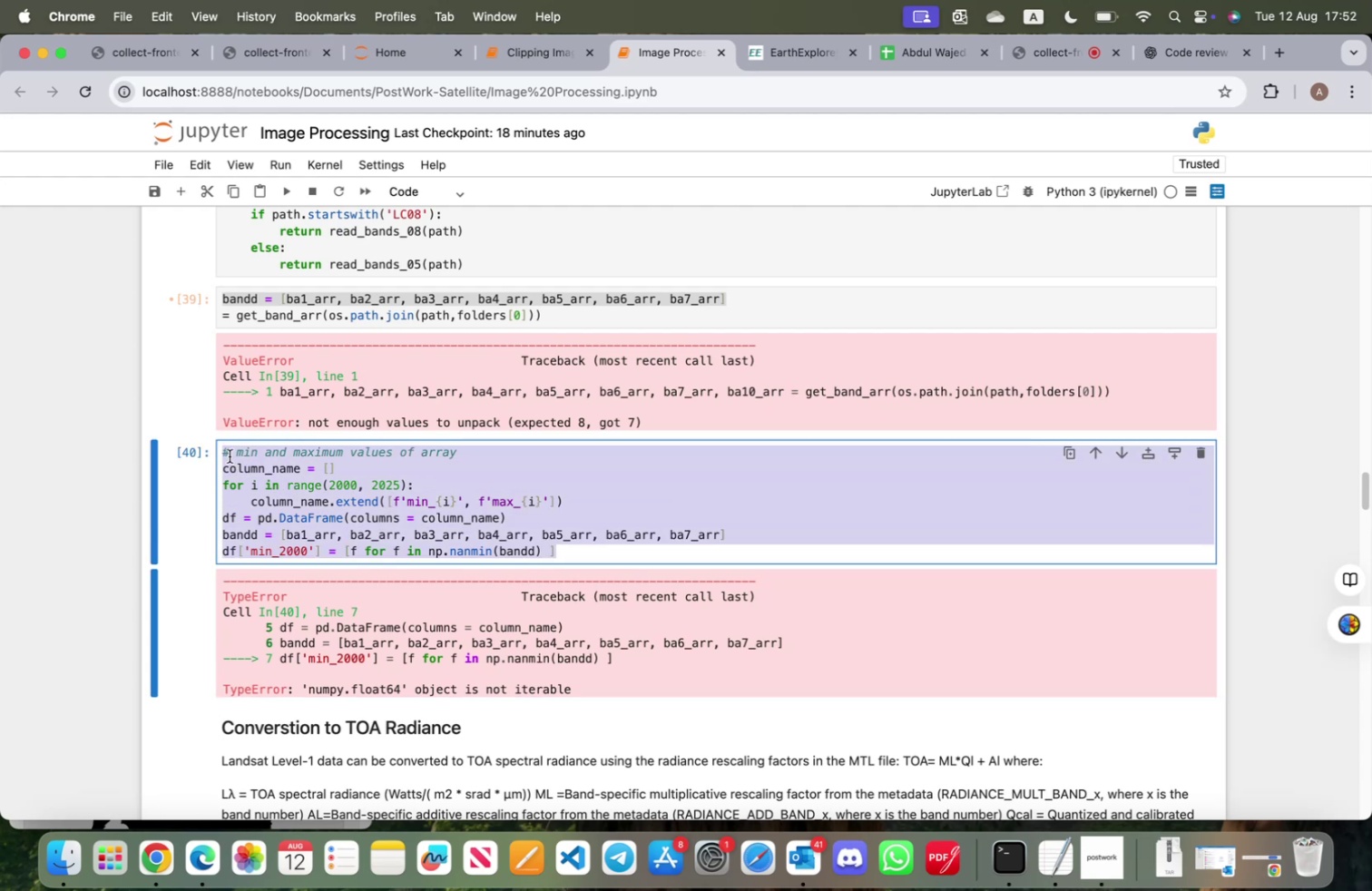 
key(Meta+CommandLeft)
 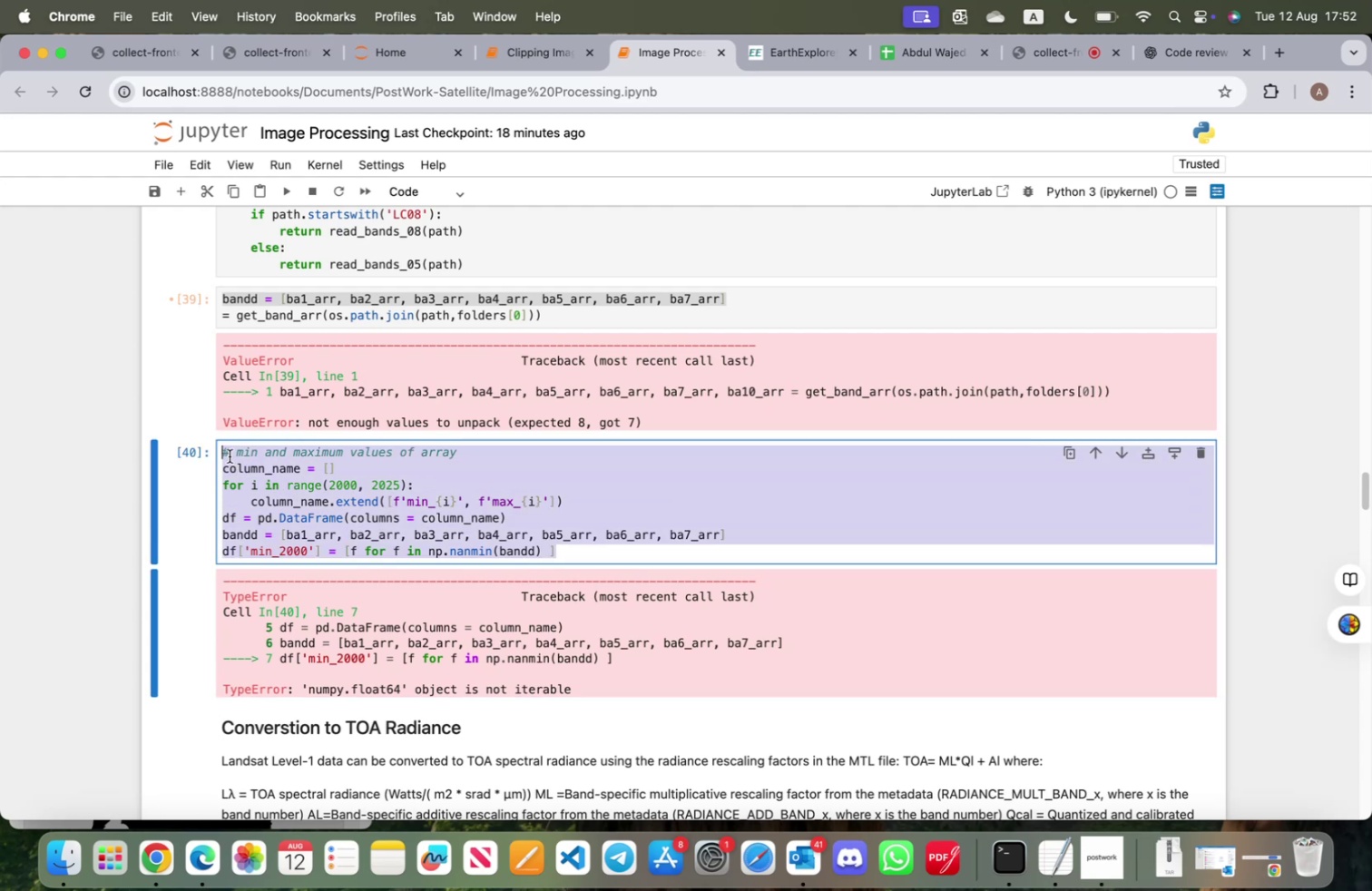 
key(Meta+C)
 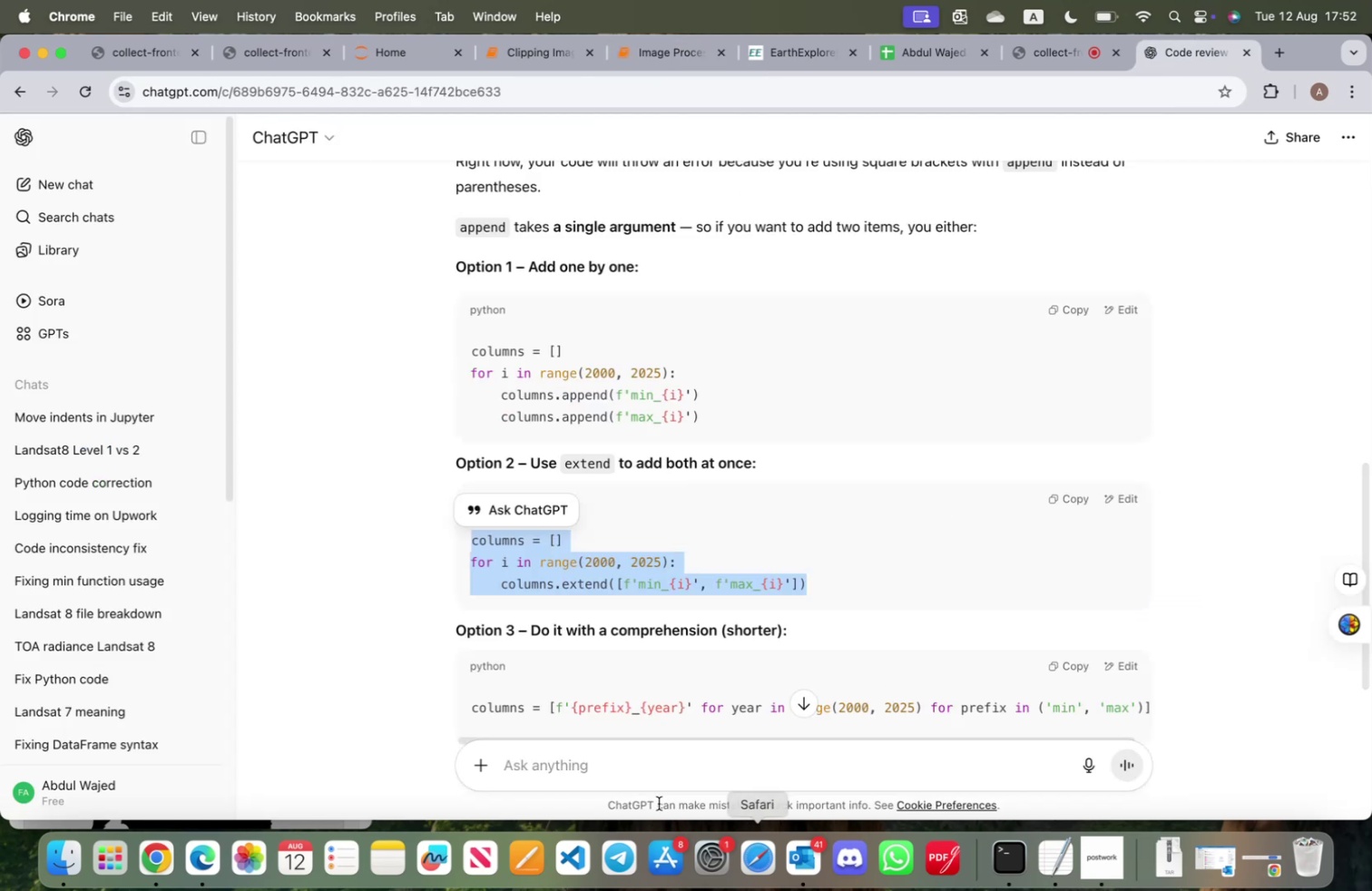 
left_click([601, 763])
 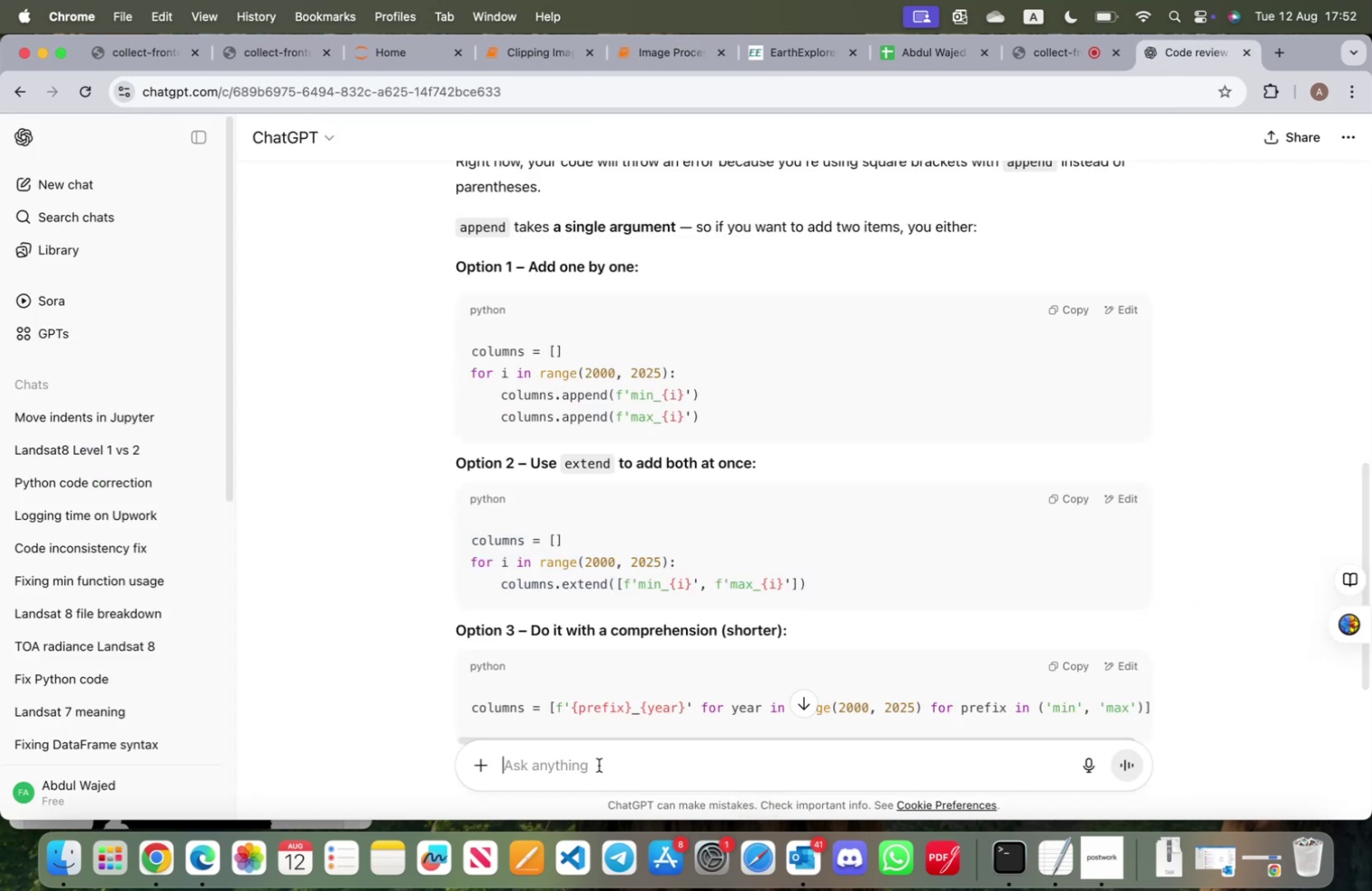 
key(Meta+V)
 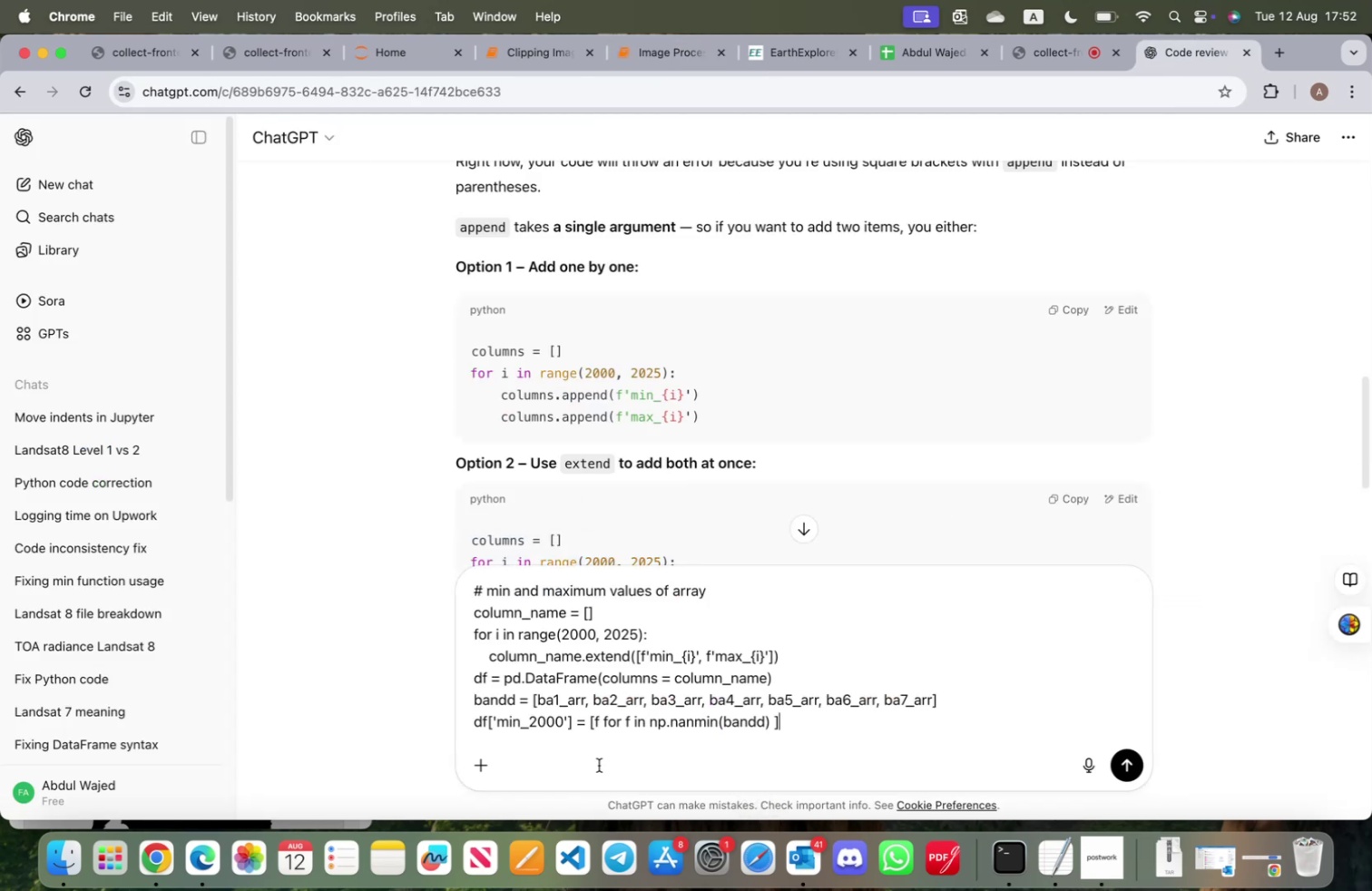 
key(Enter)
 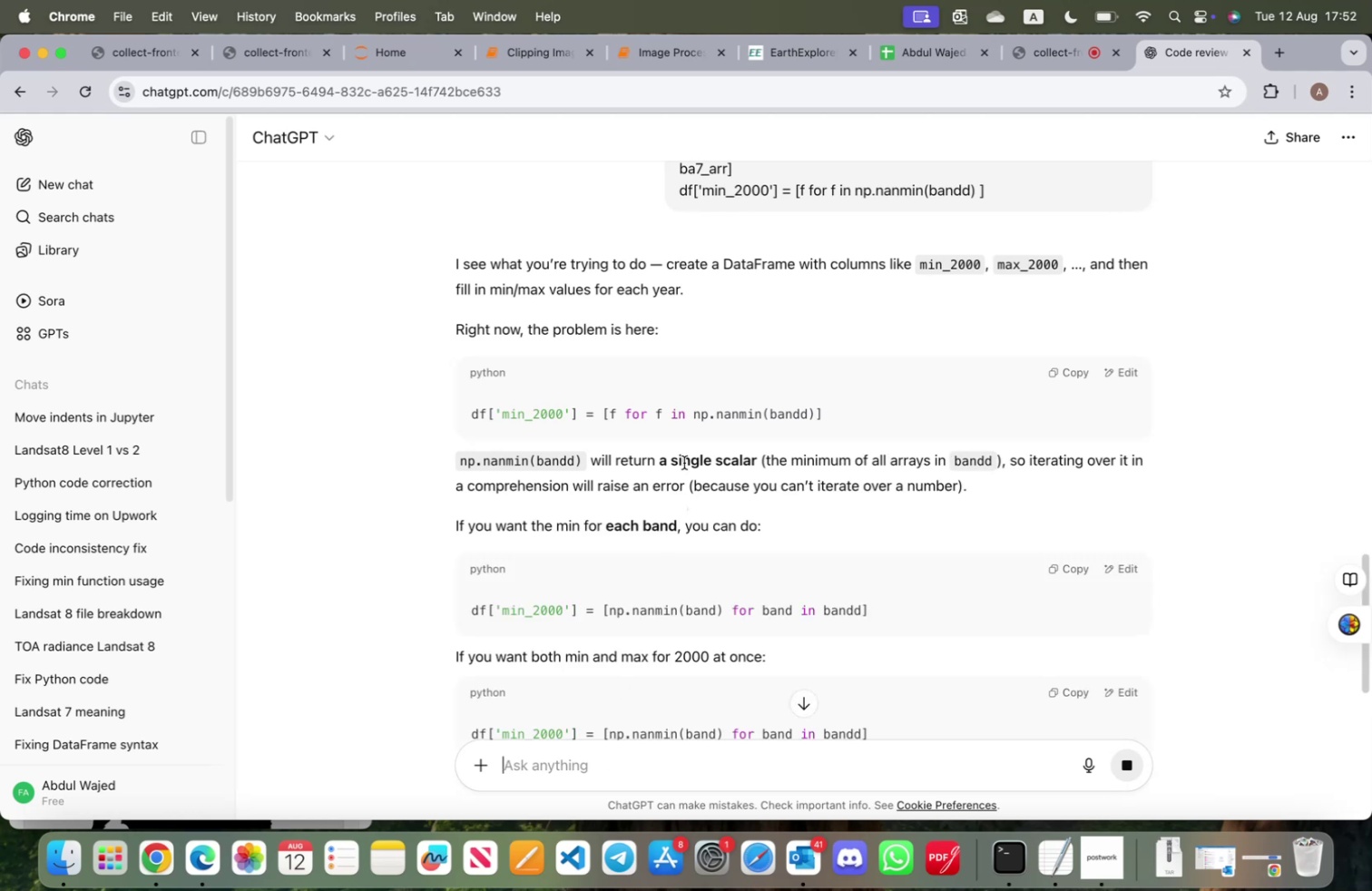 
wait(7.29)
 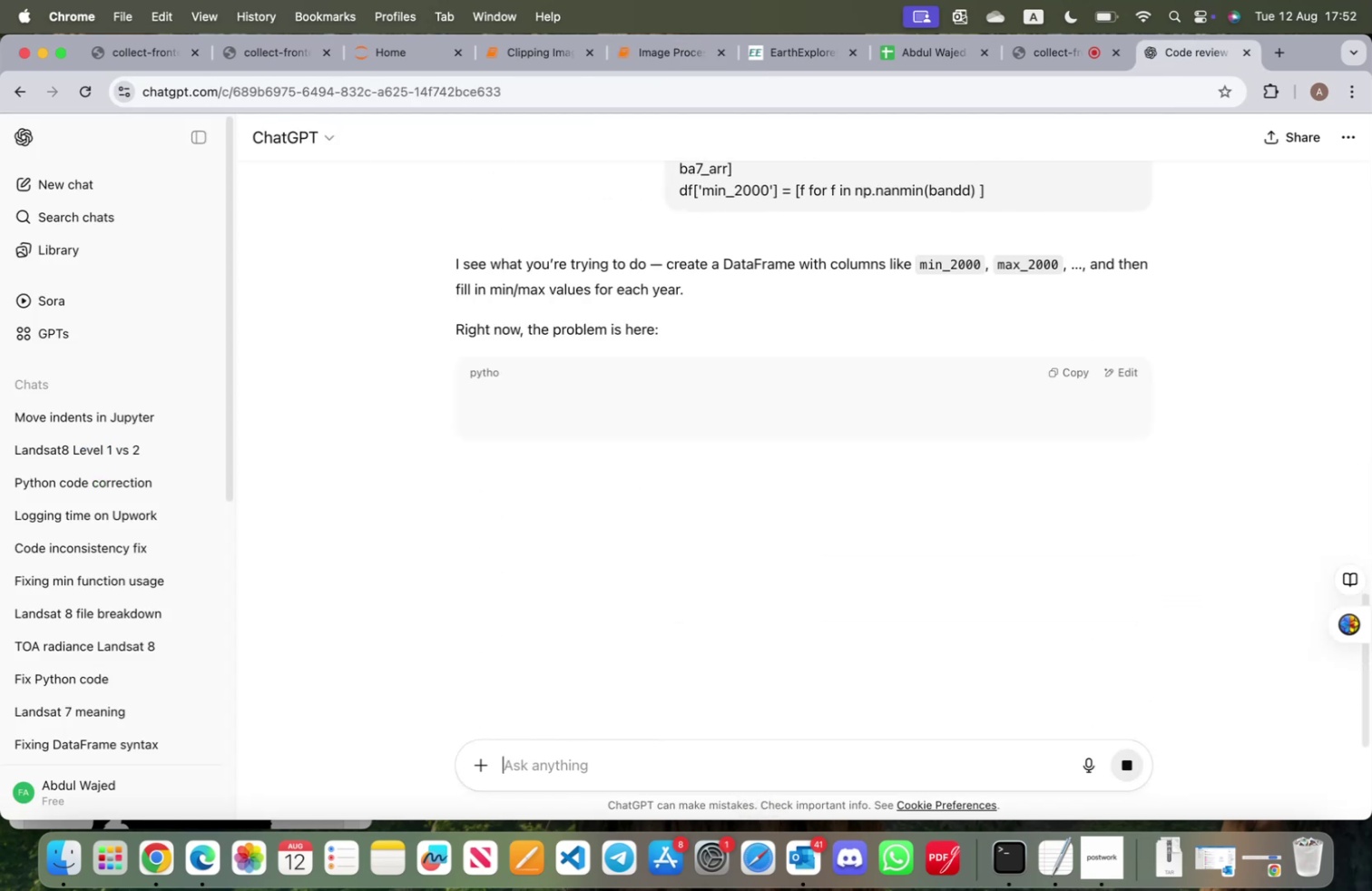 
scroll: coordinate [574, 473], scroll_direction: down, amount: 4.0
 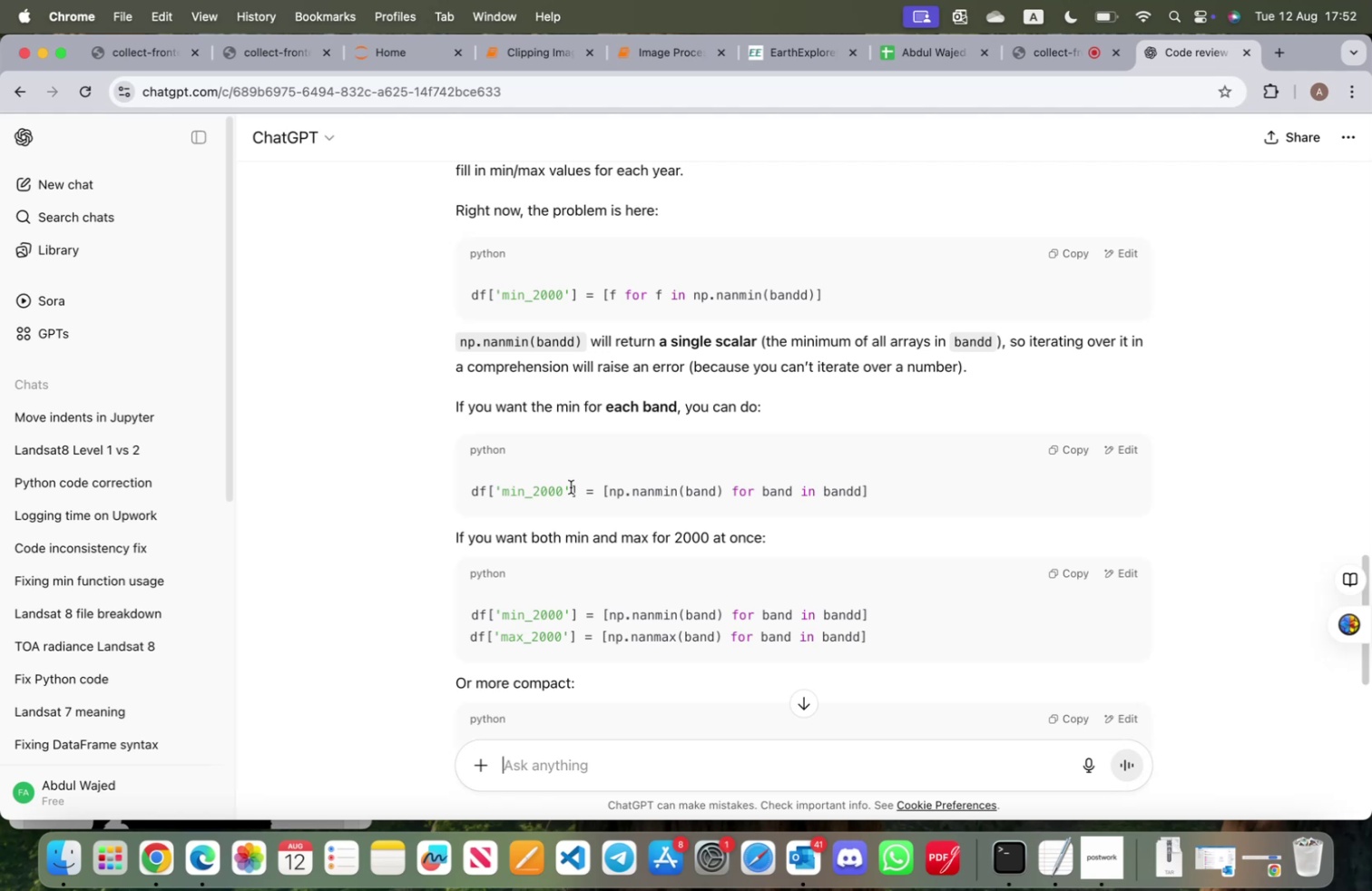 
wait(14.01)
 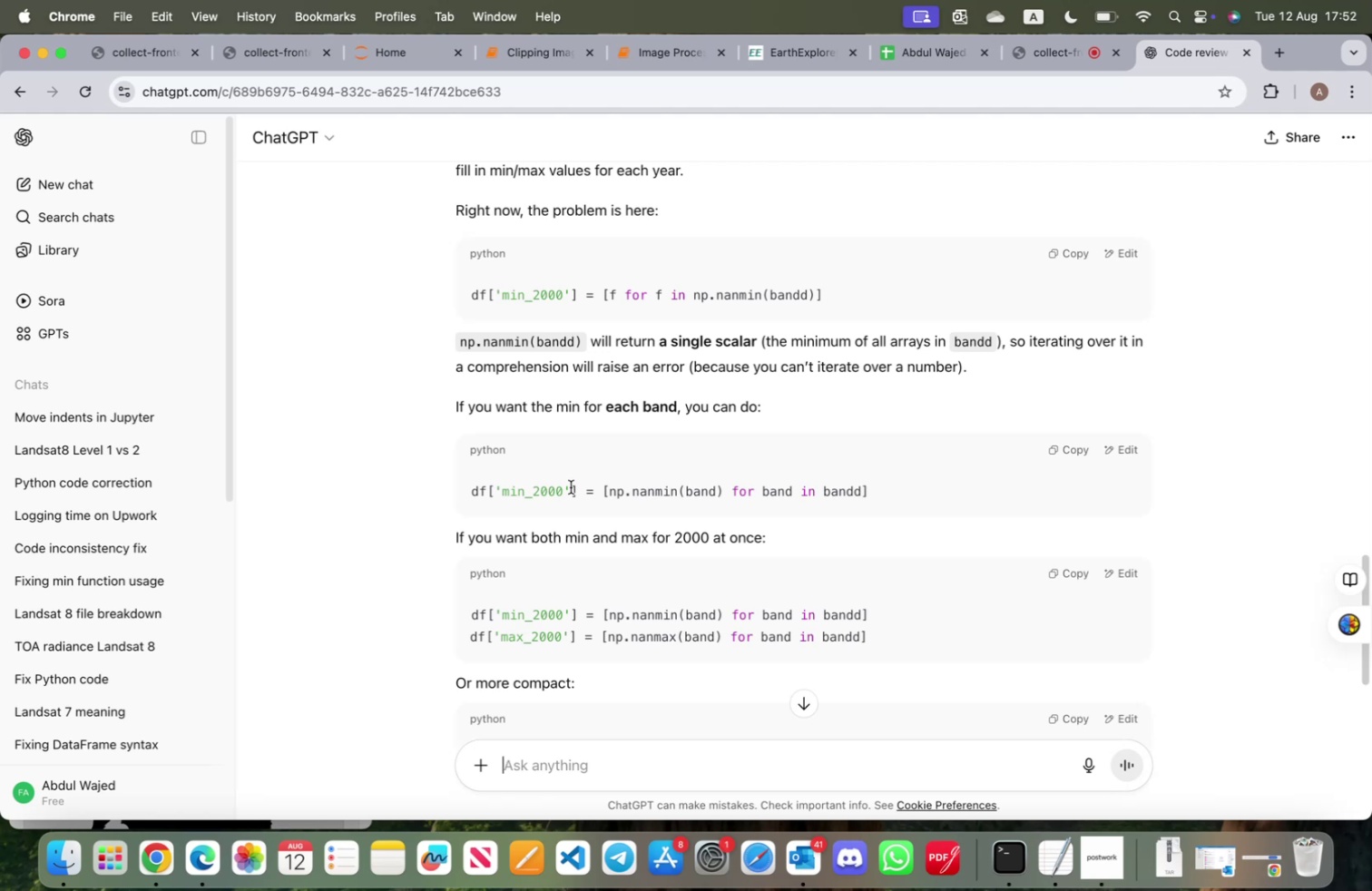 
left_click([656, 51])
 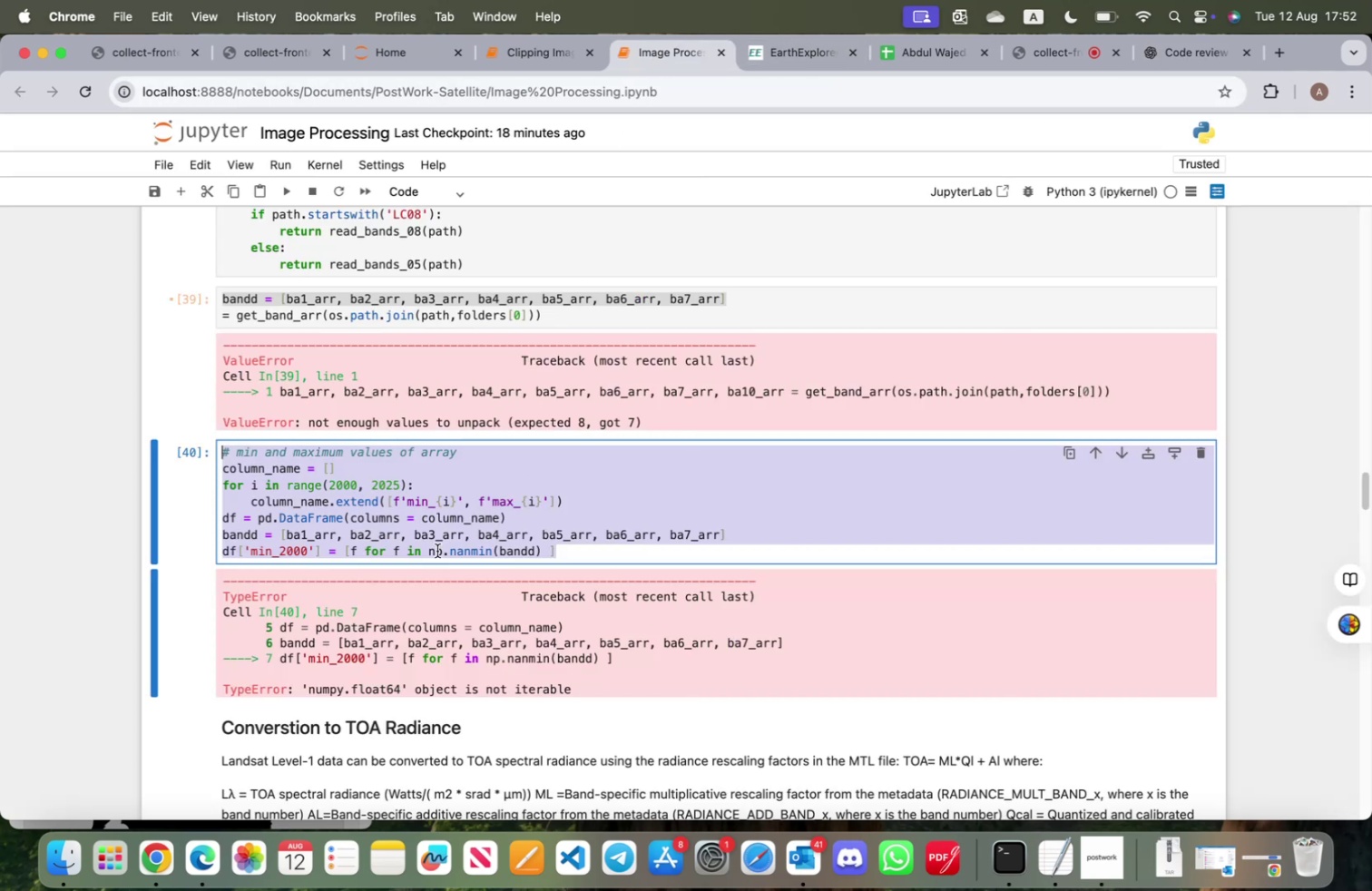 
left_click([436, 550])
 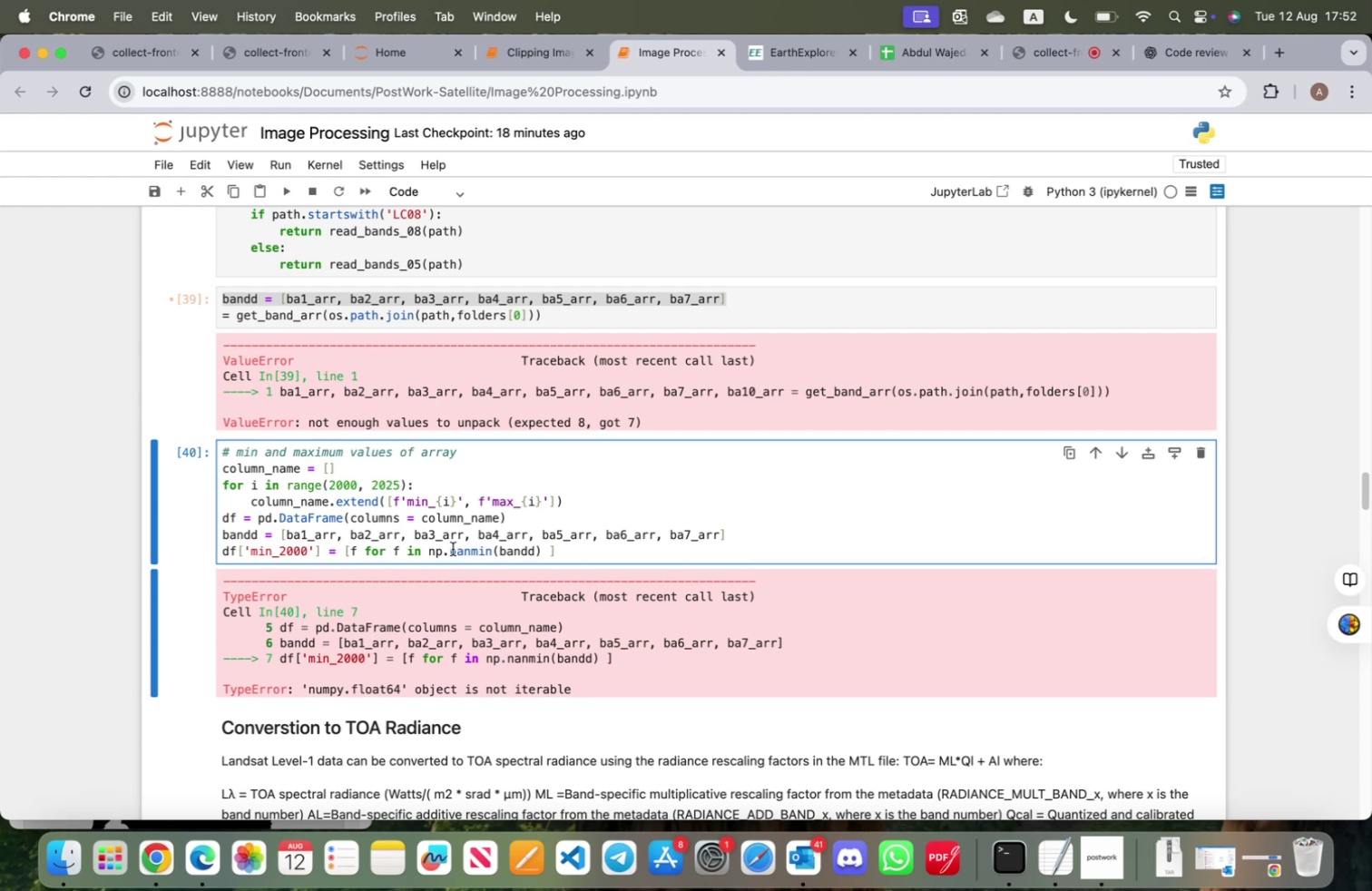 
left_click_drag(start_coordinate=[429, 552], to_coordinate=[540, 553])
 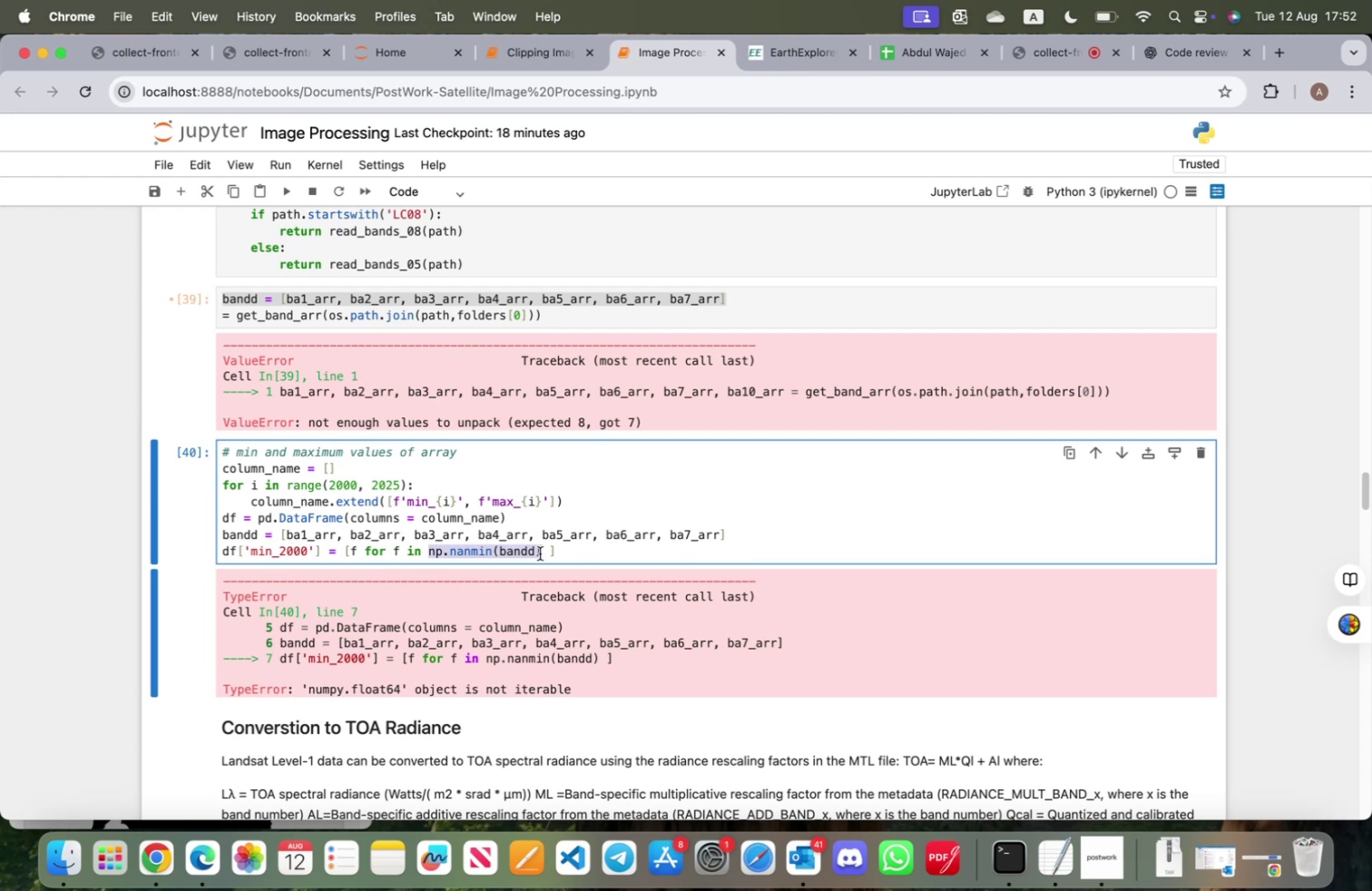 
key(Meta+CommandLeft)
 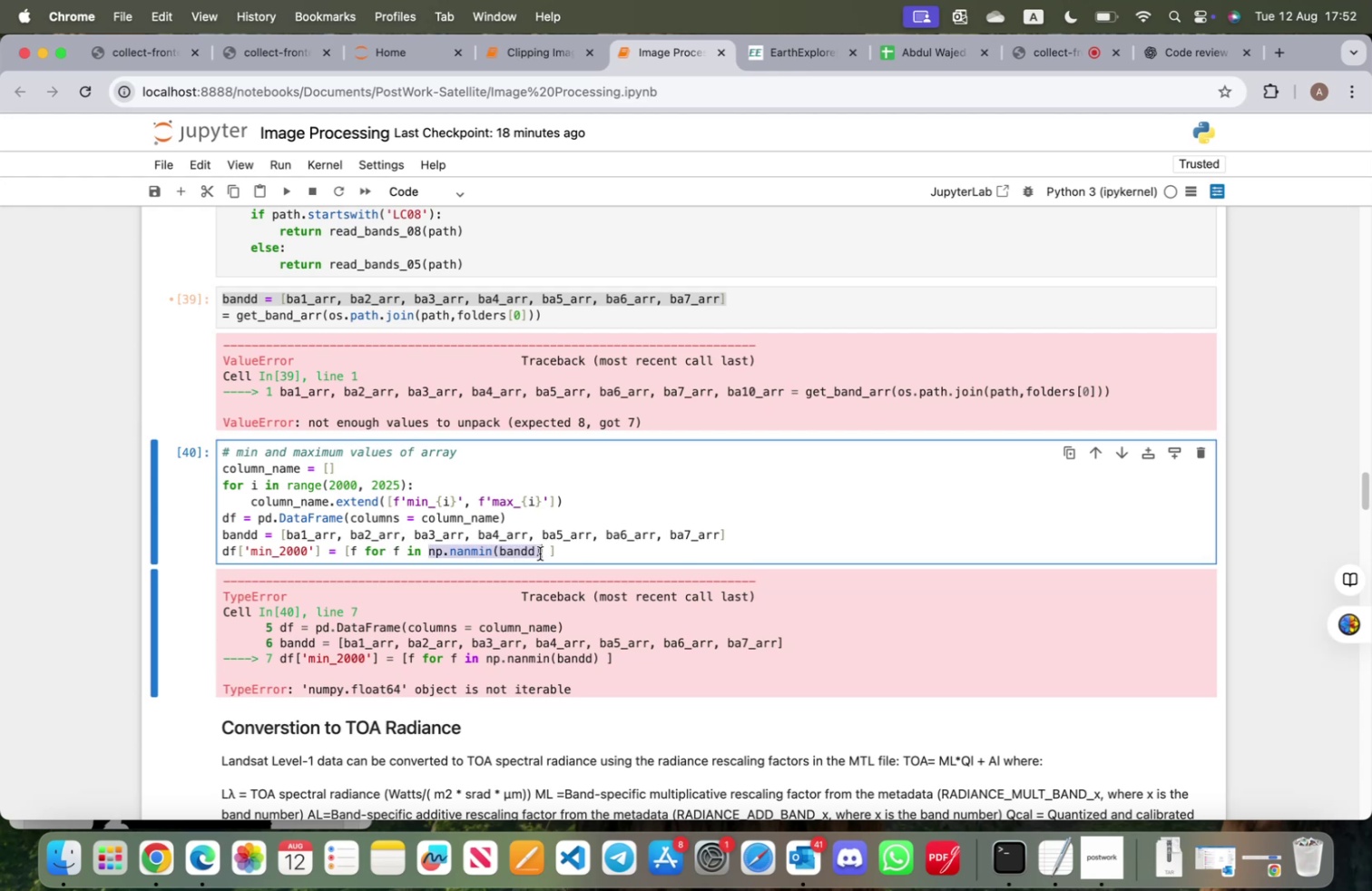 
key(Meta+X)
 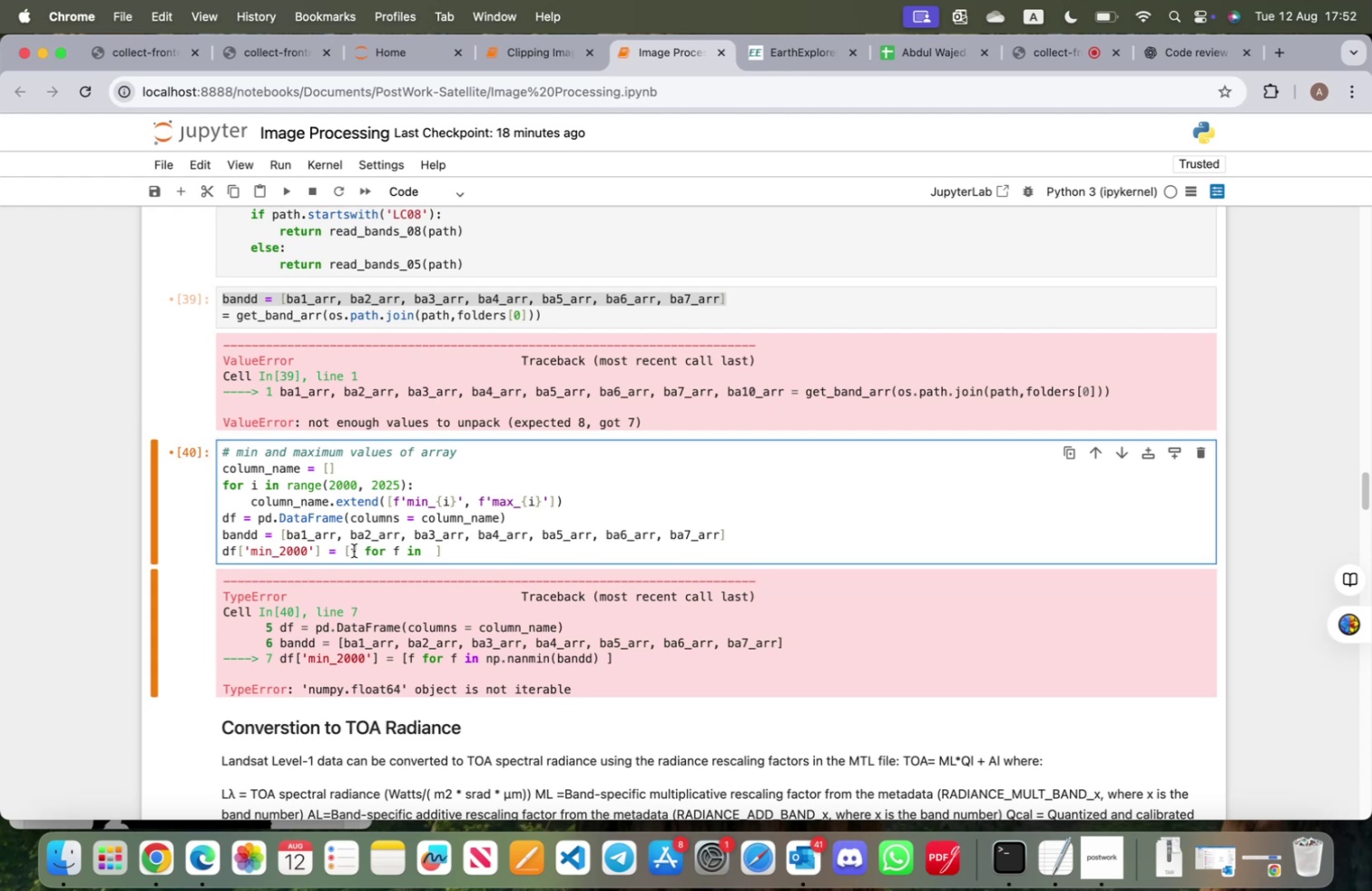 
left_click([351, 550])
 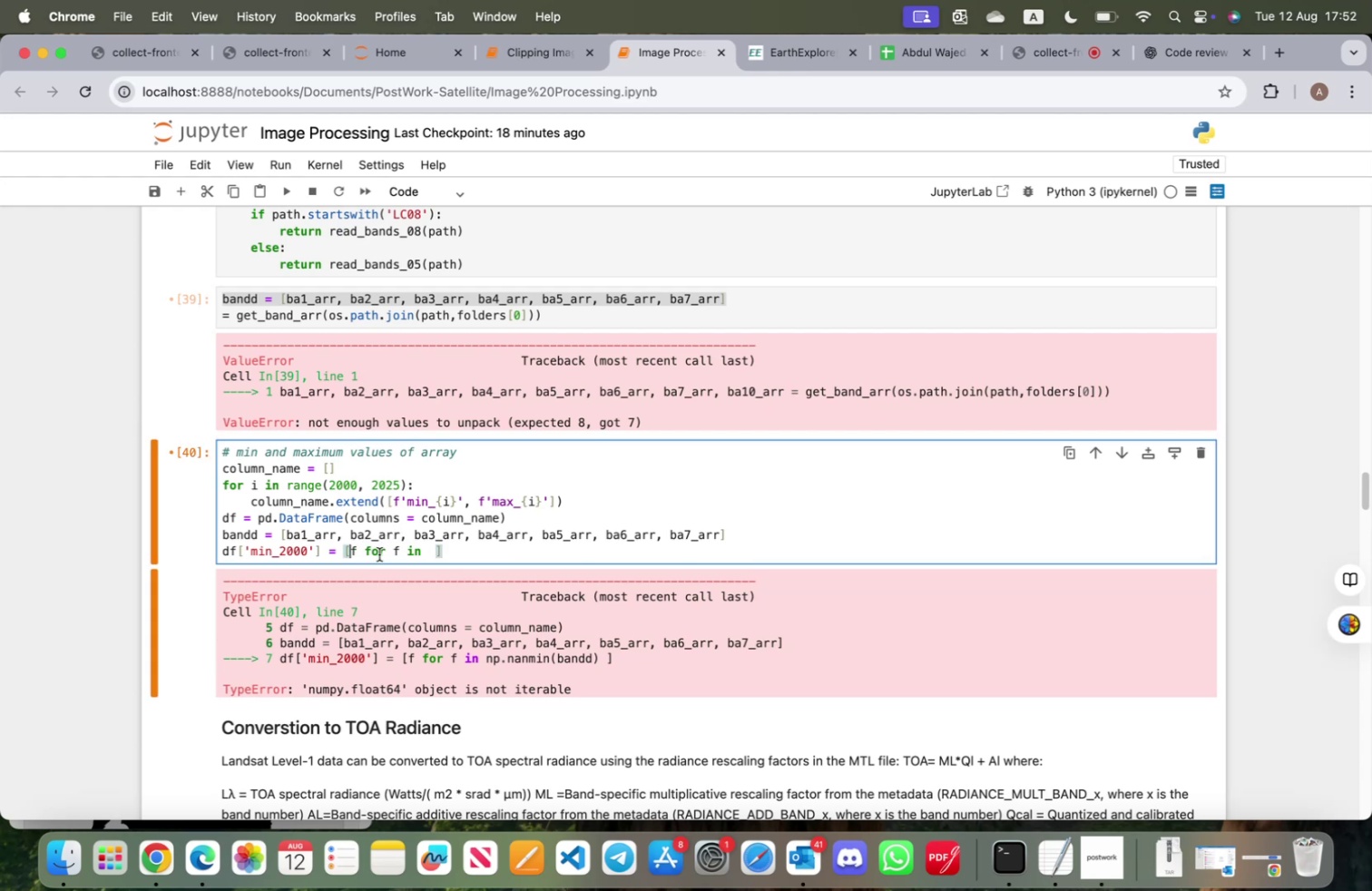 
key(Meta+V)
 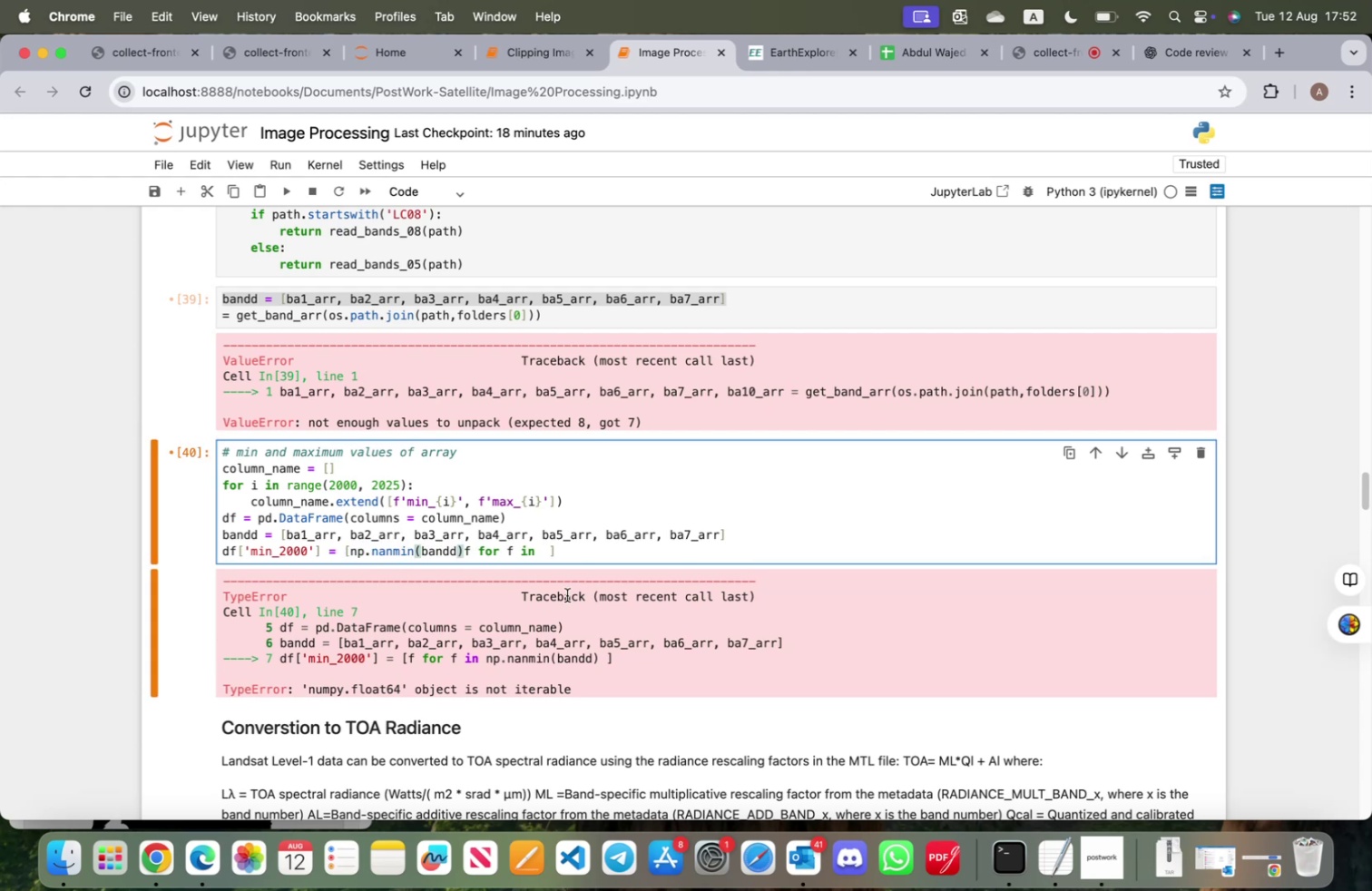 
key(ArrowLeft)
 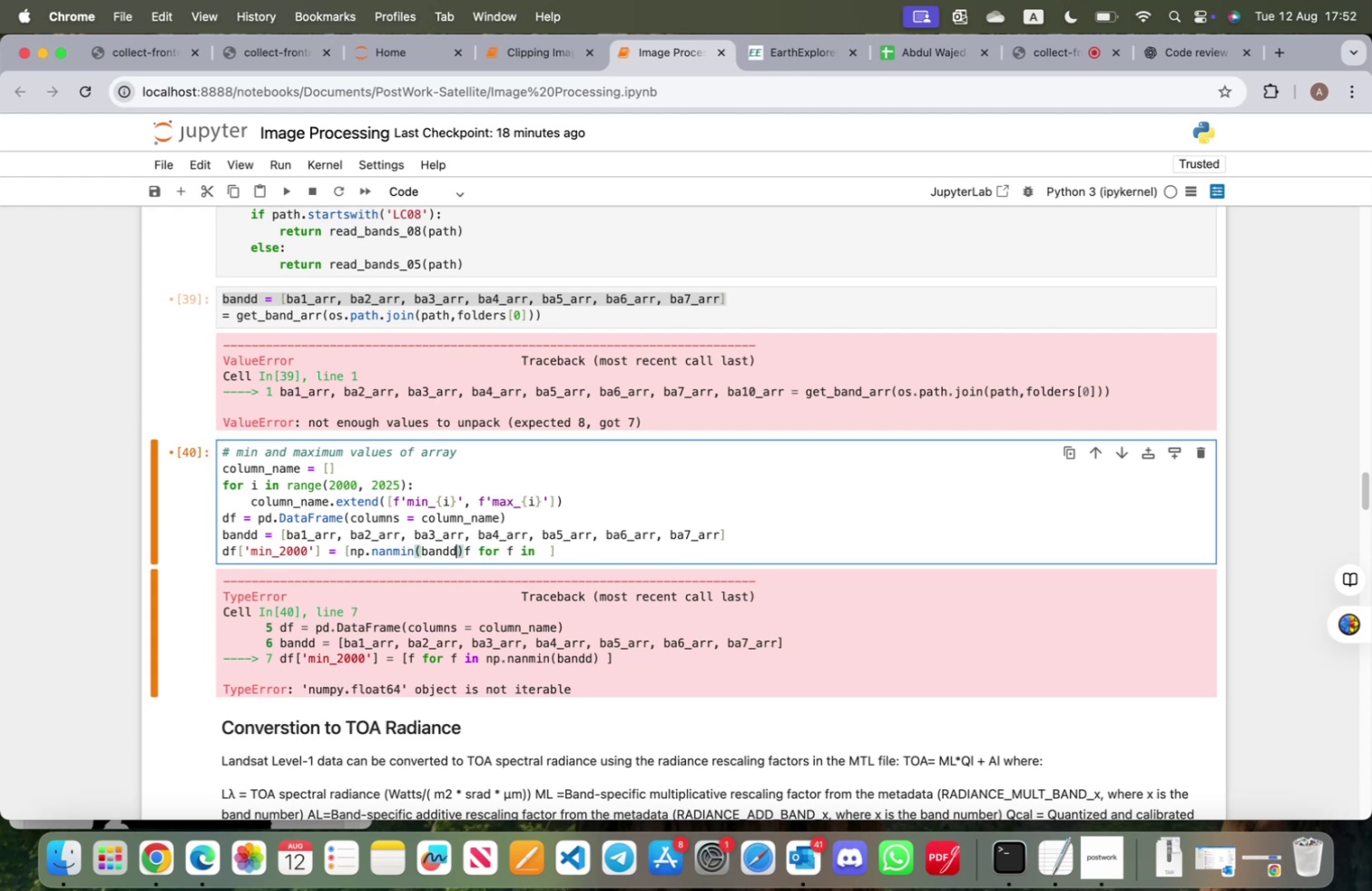 
key(Backspace)
 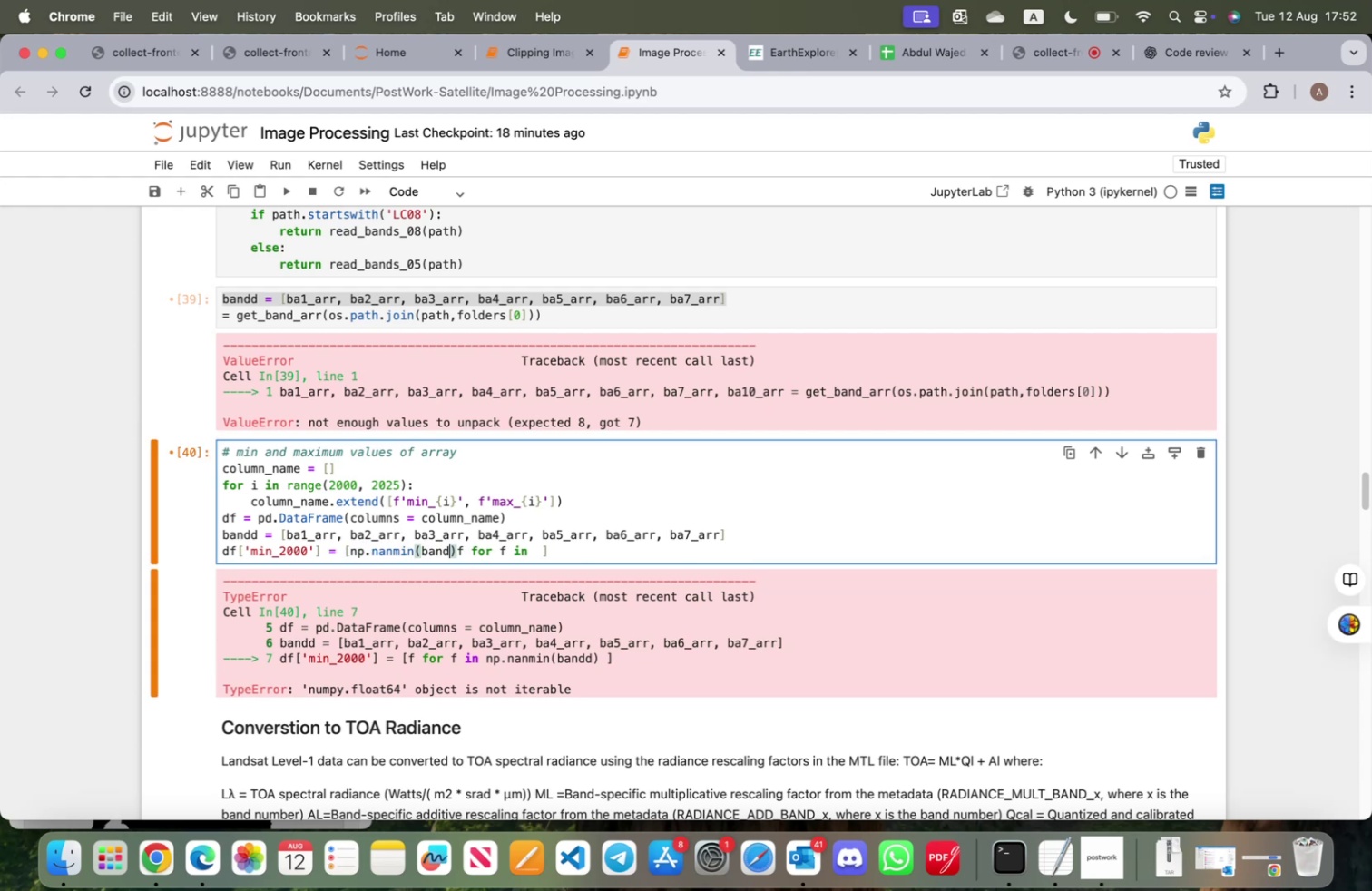 
key(Backspace)
 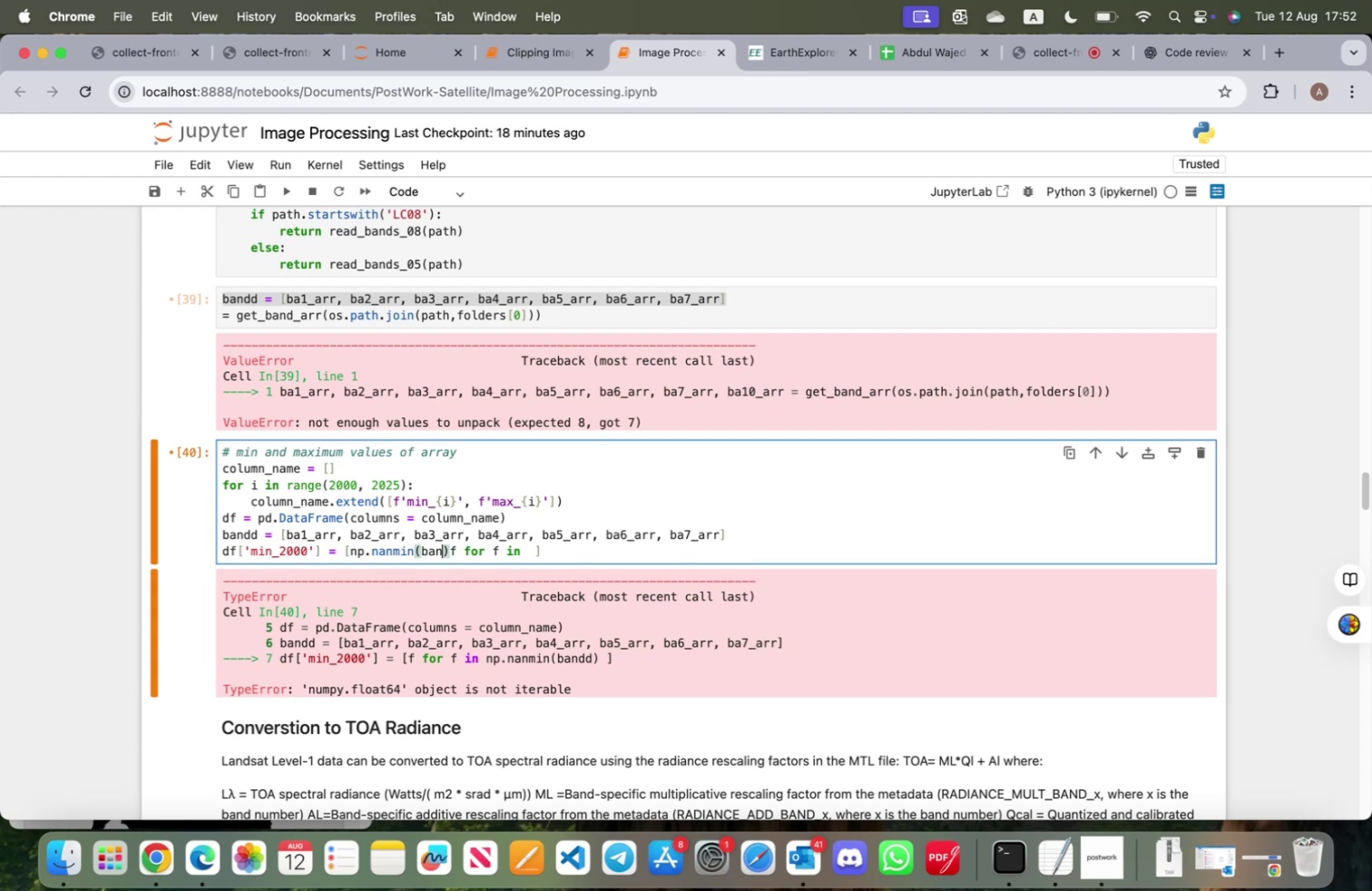 
key(Backspace)
 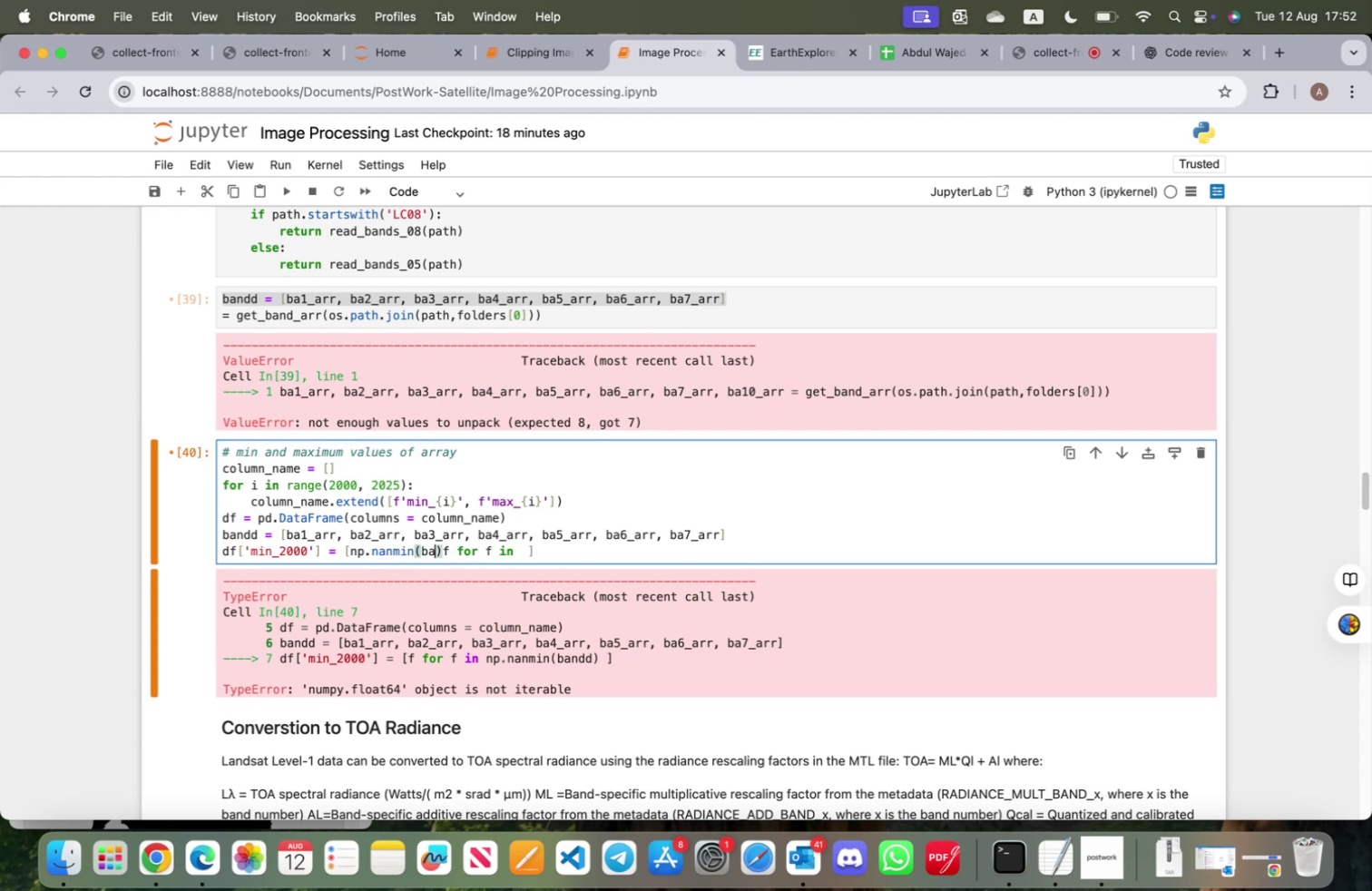 
key(Backspace)
 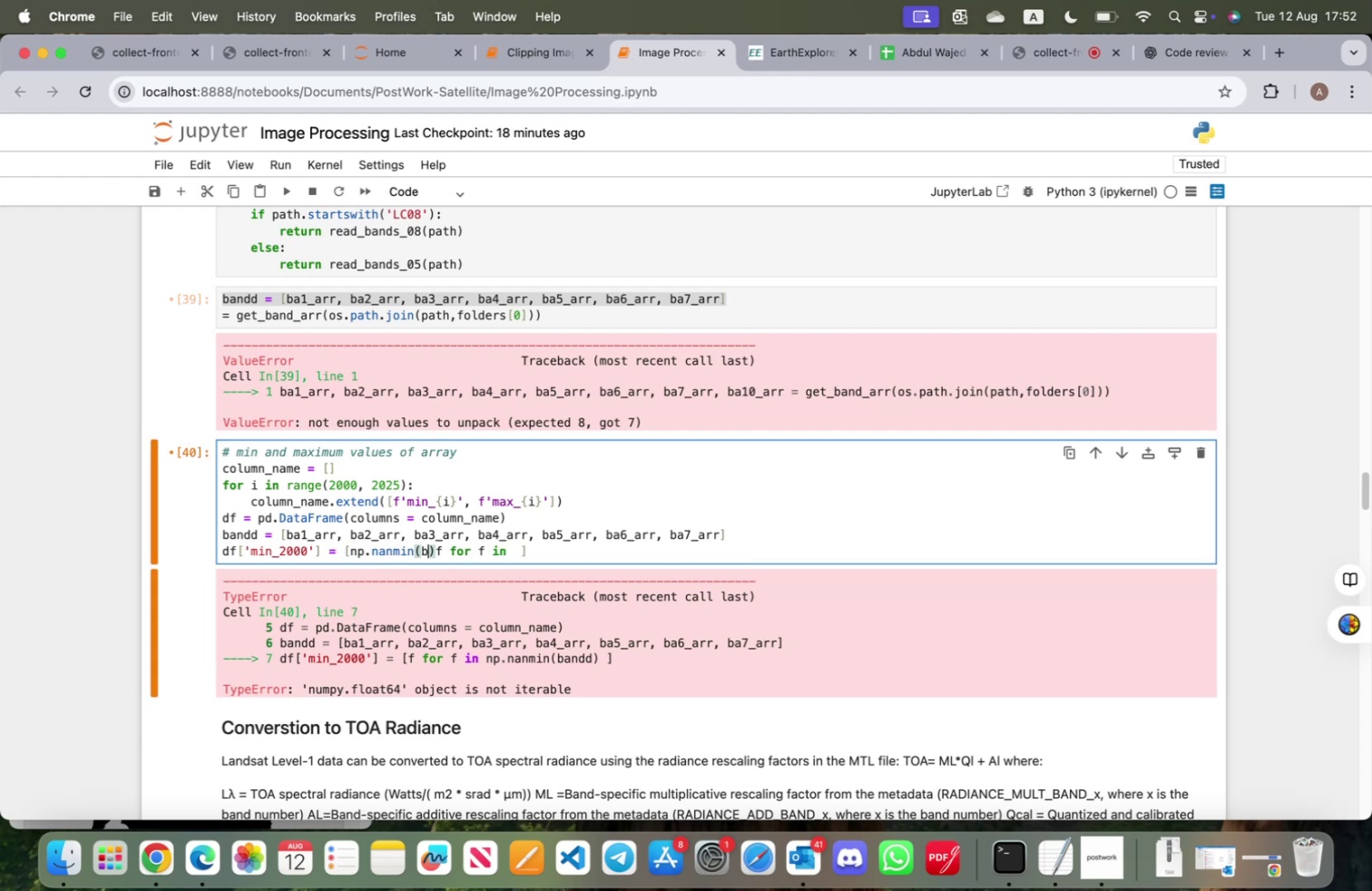 
key(Backspace)
 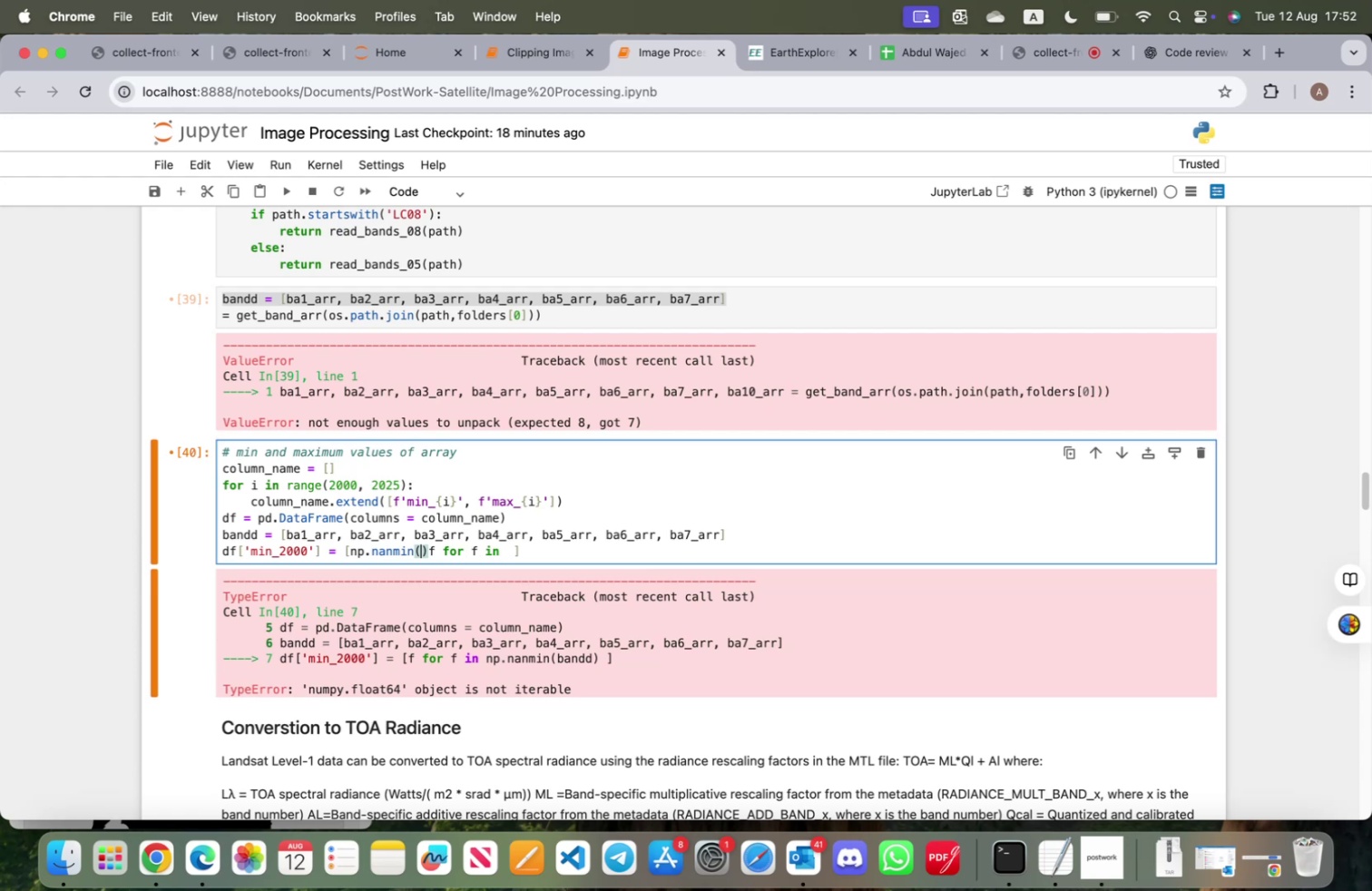 
key(F)
 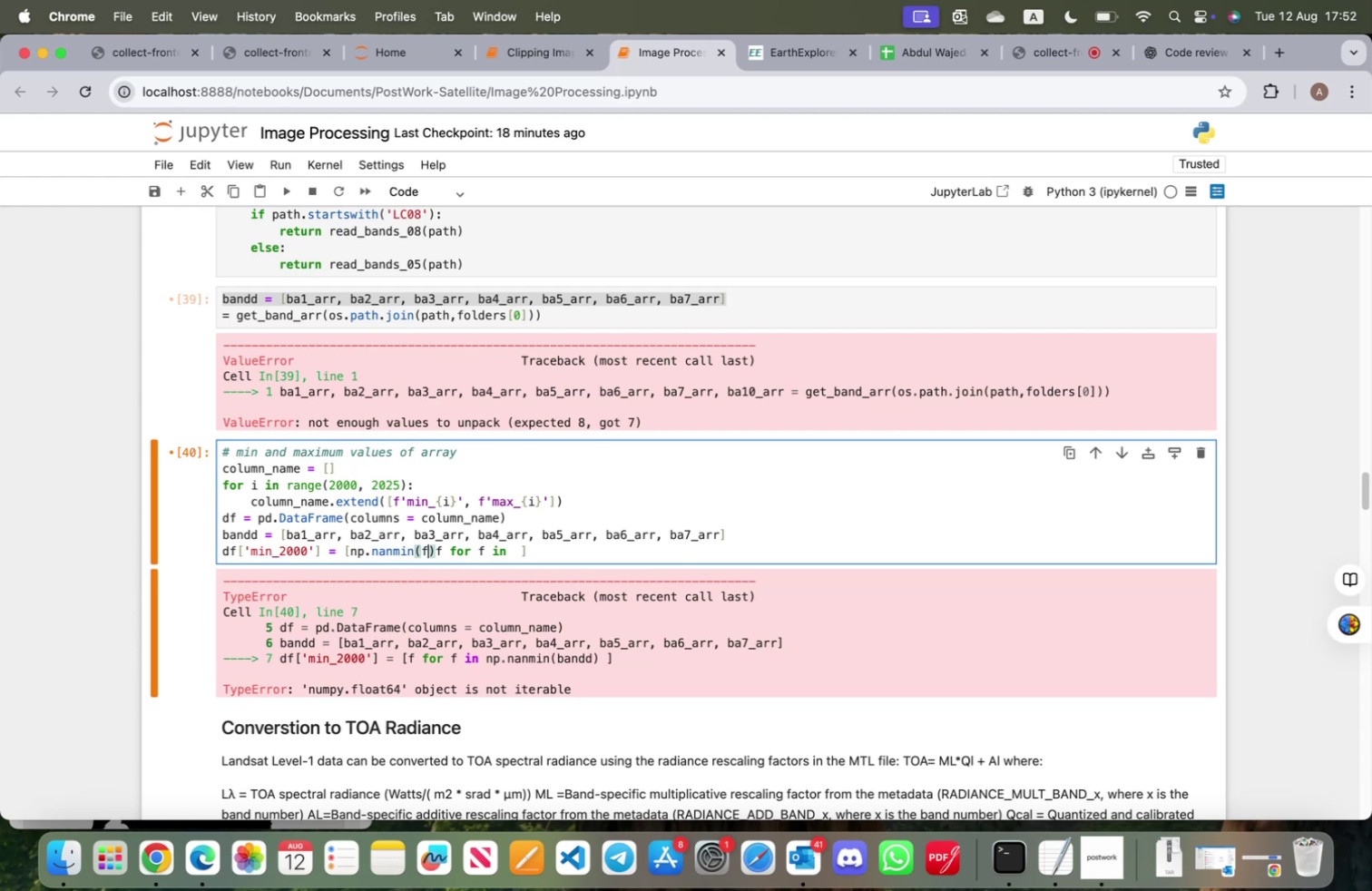 
key(ArrowRight)
 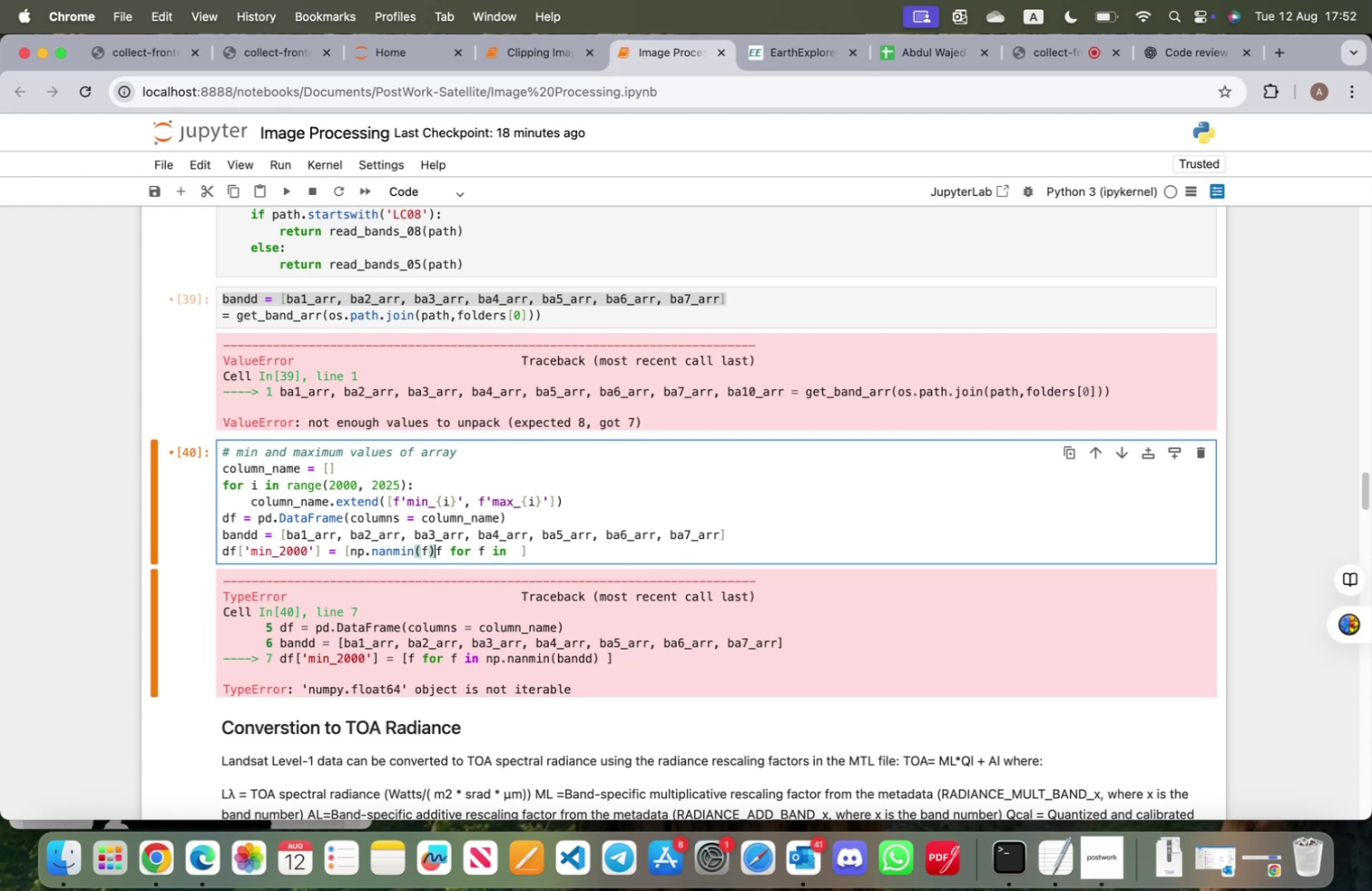 
key(ArrowRight)
 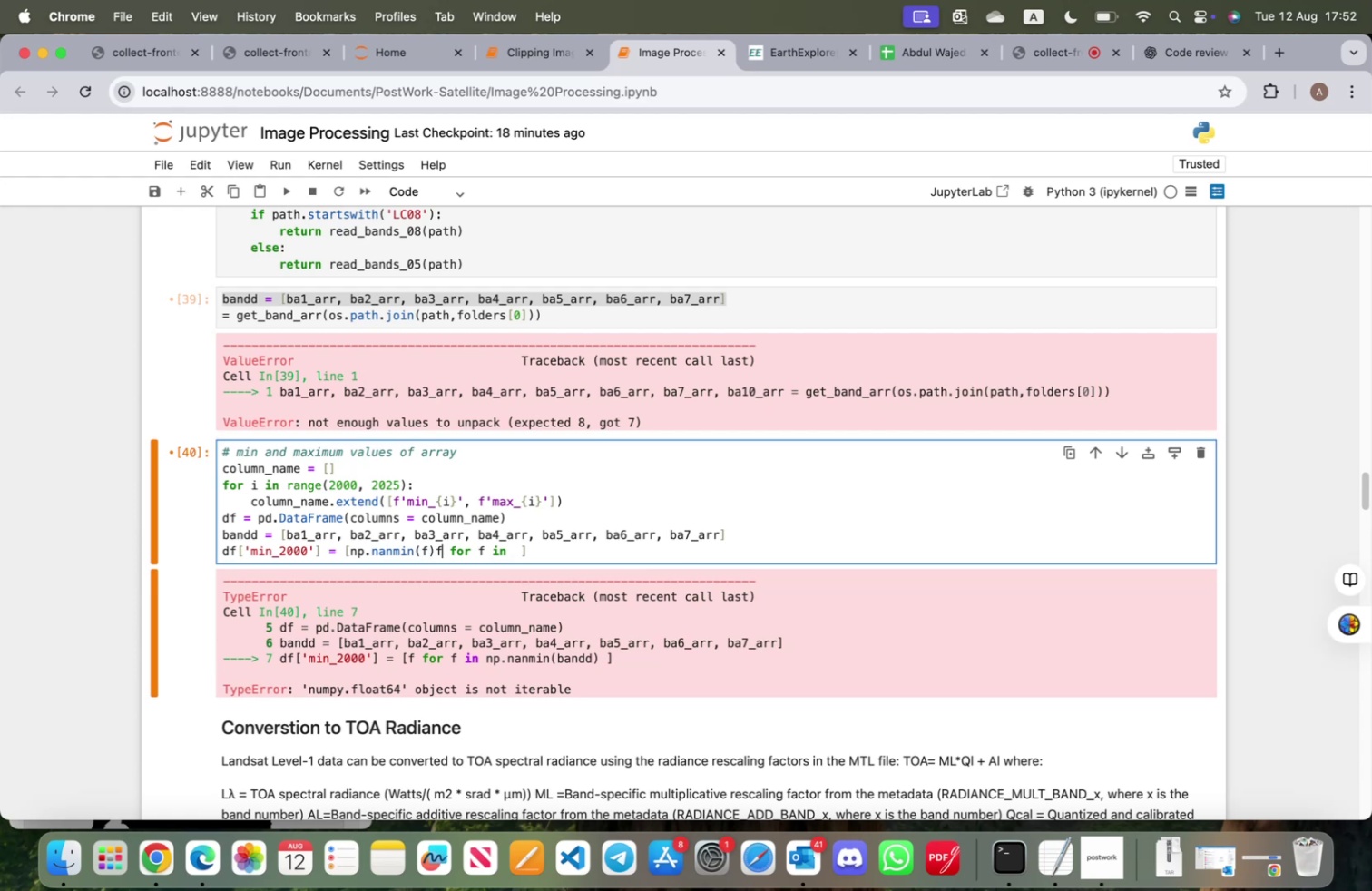 
key(Backspace)
 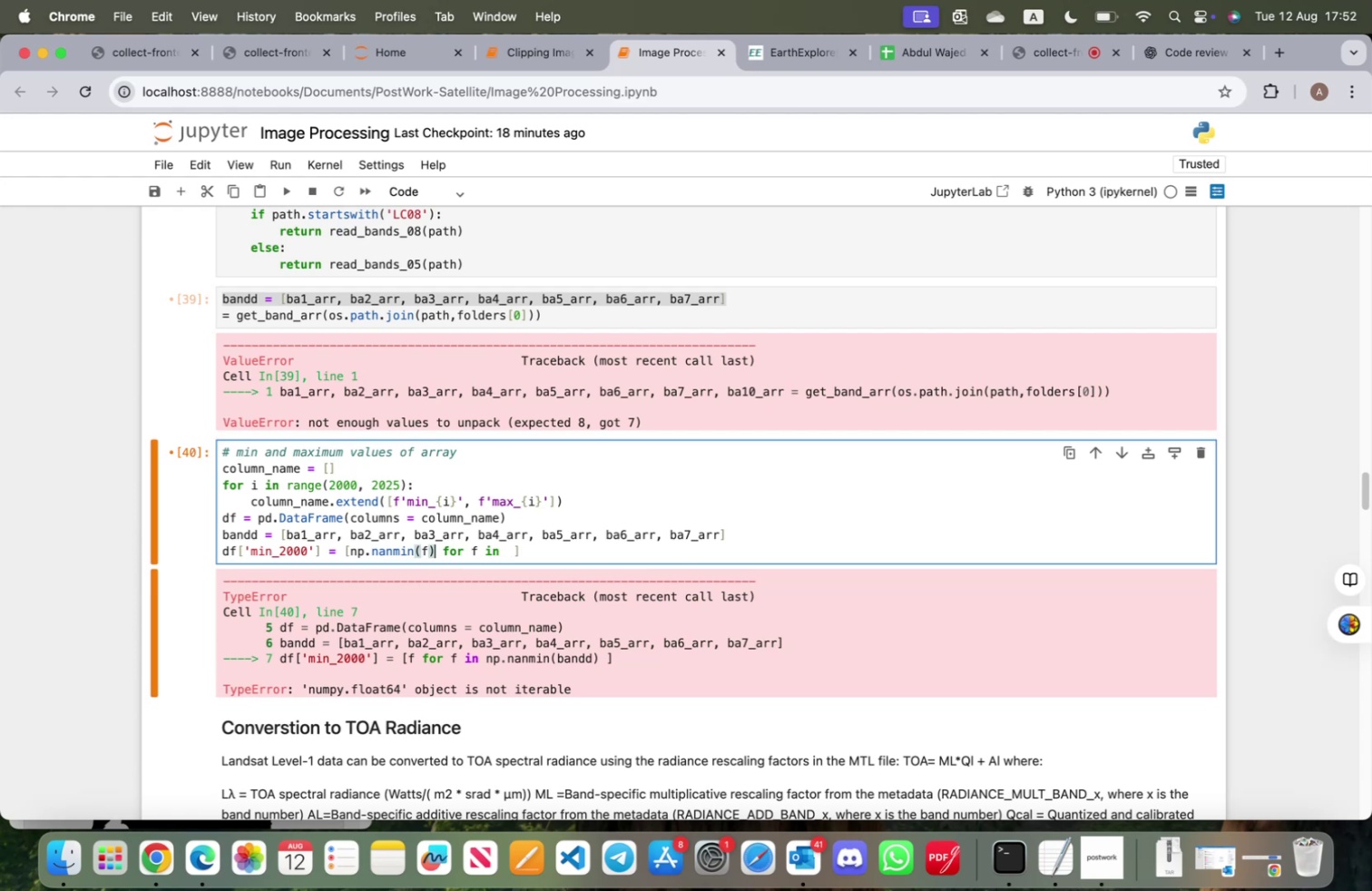 
hold_key(key=ArrowRight, duration=1.08)
 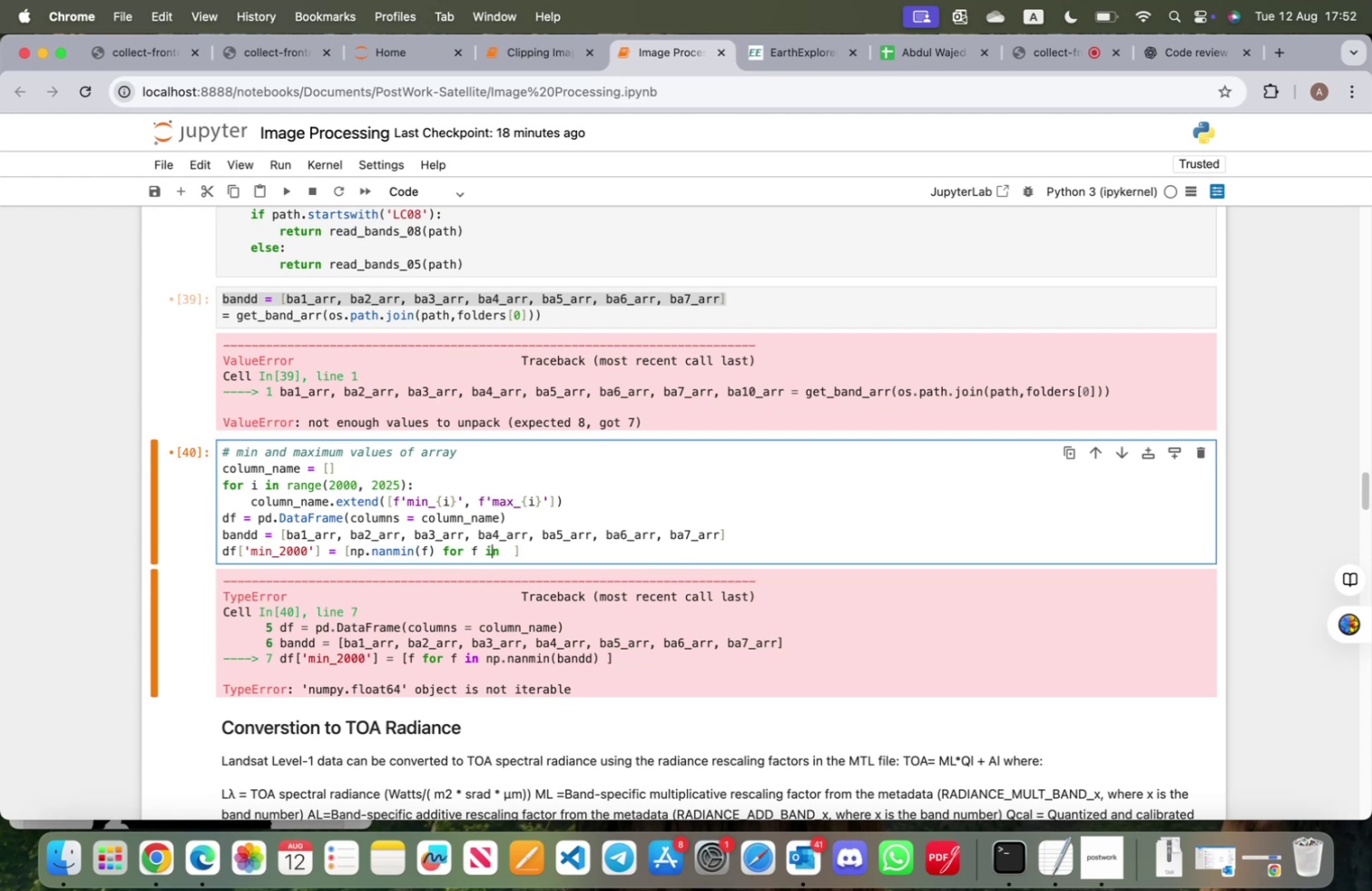 
key(ArrowRight)
 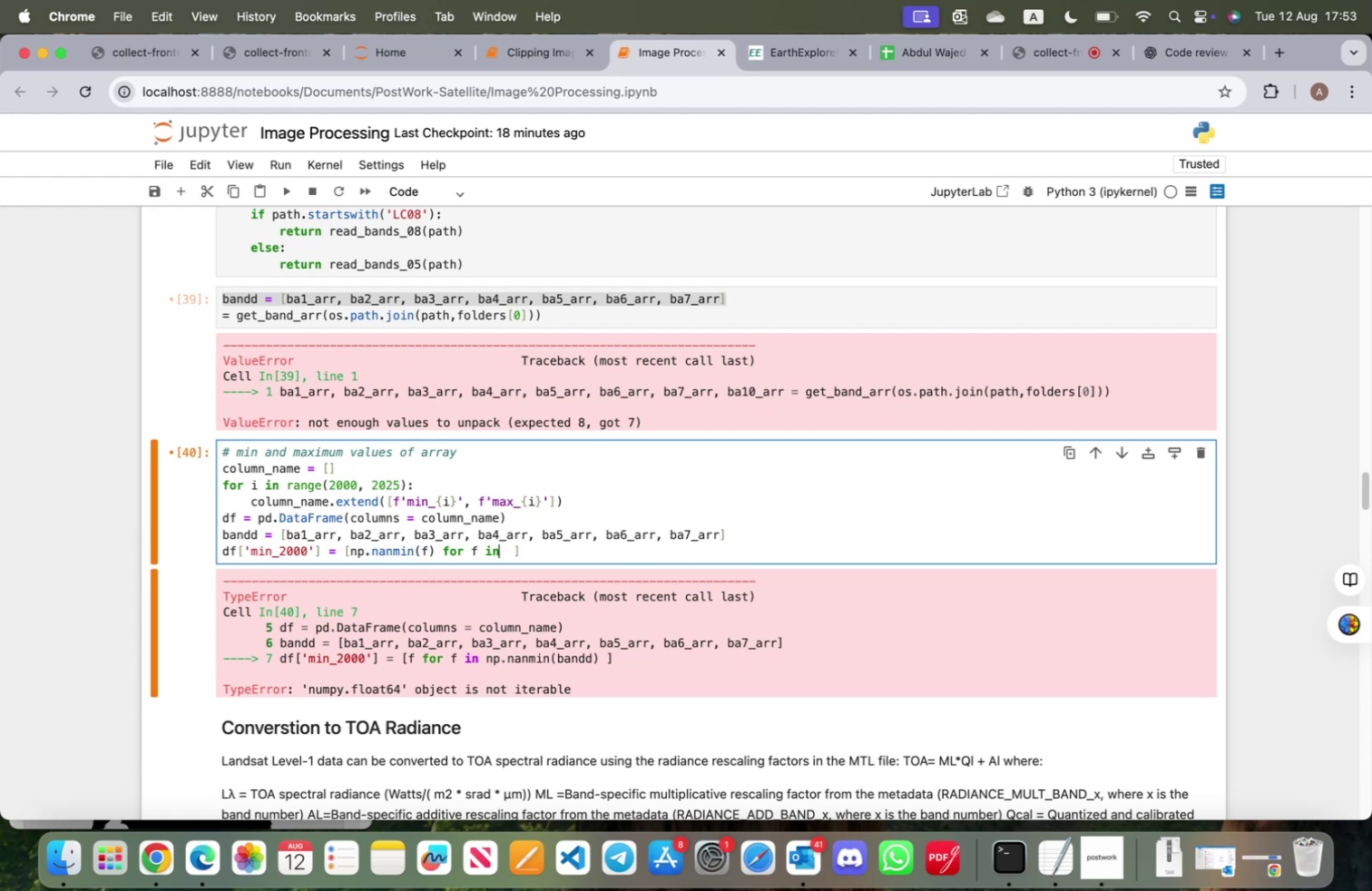 
type( bandd)
 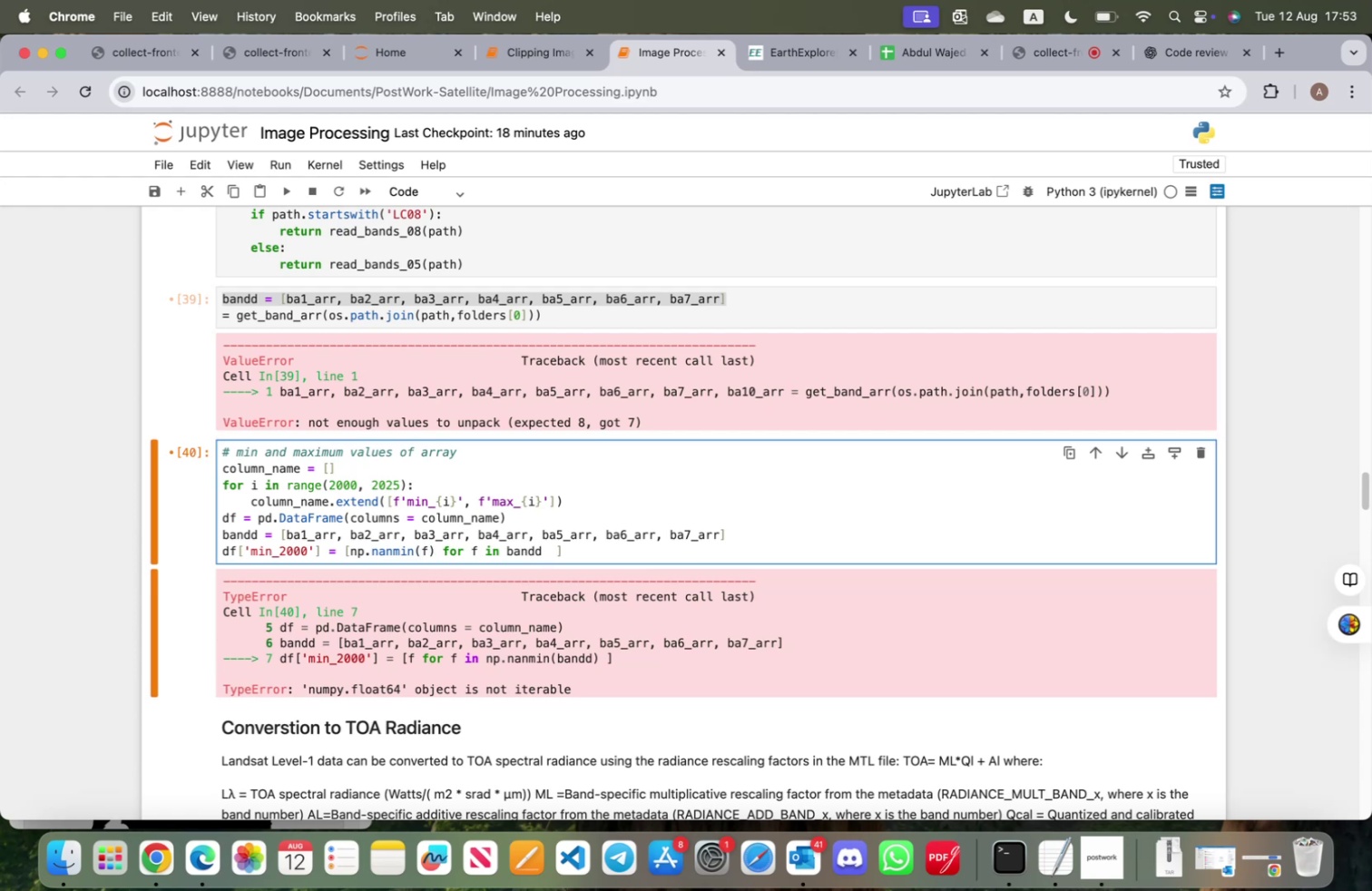 
key(Shift+Enter)
 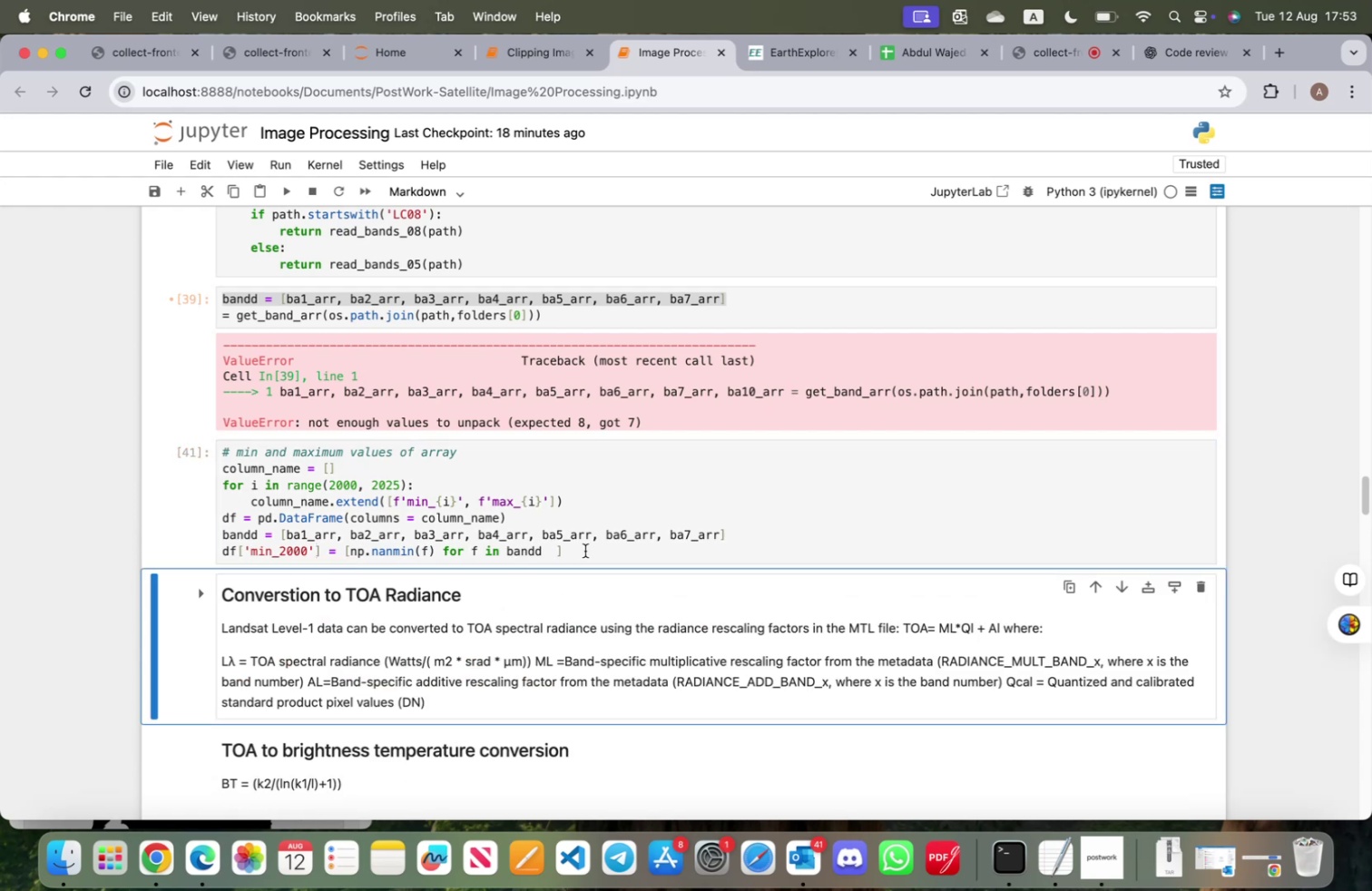 
left_click([616, 551])
 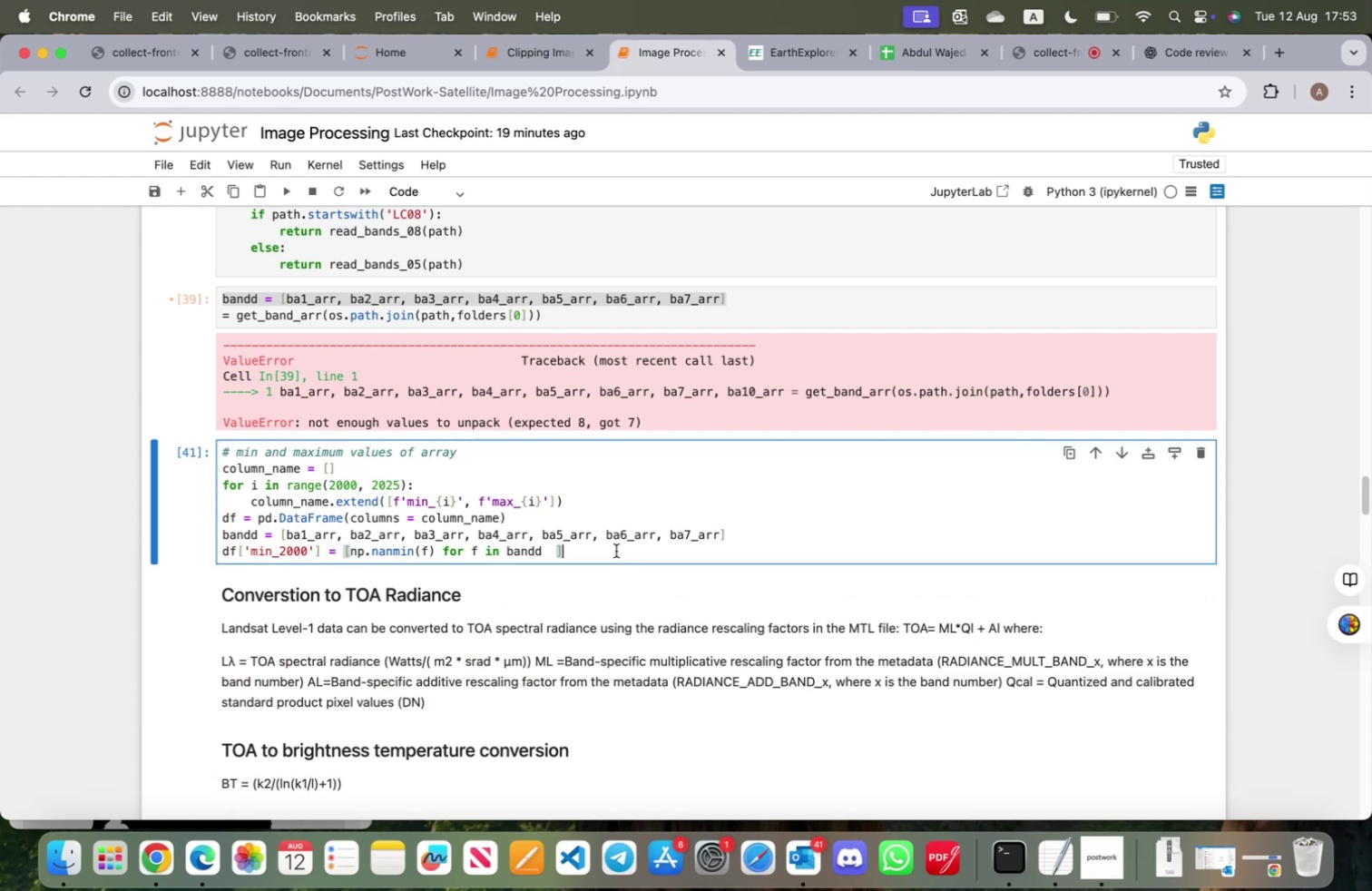 
key(Enter)
 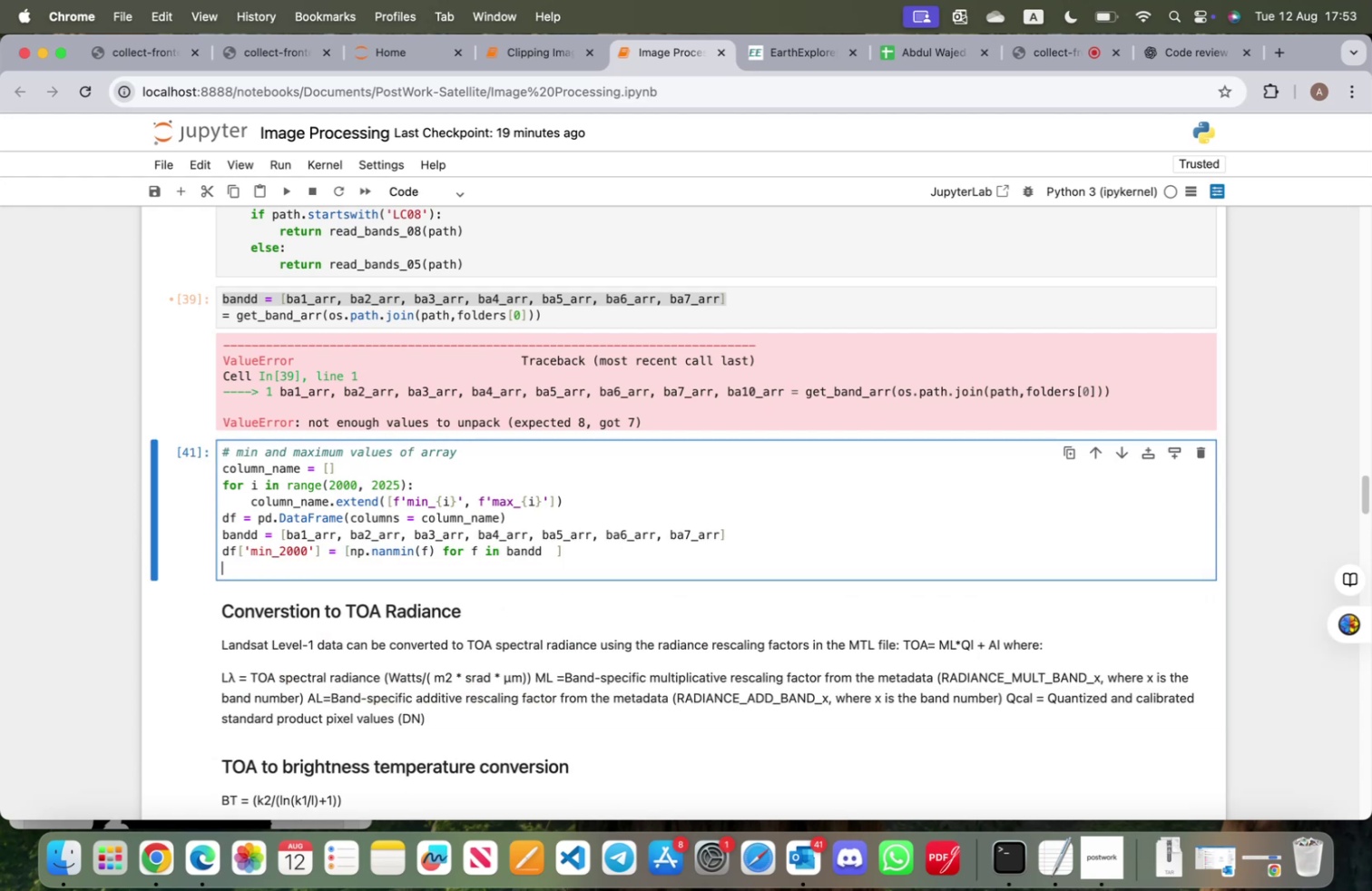 
type(df)
 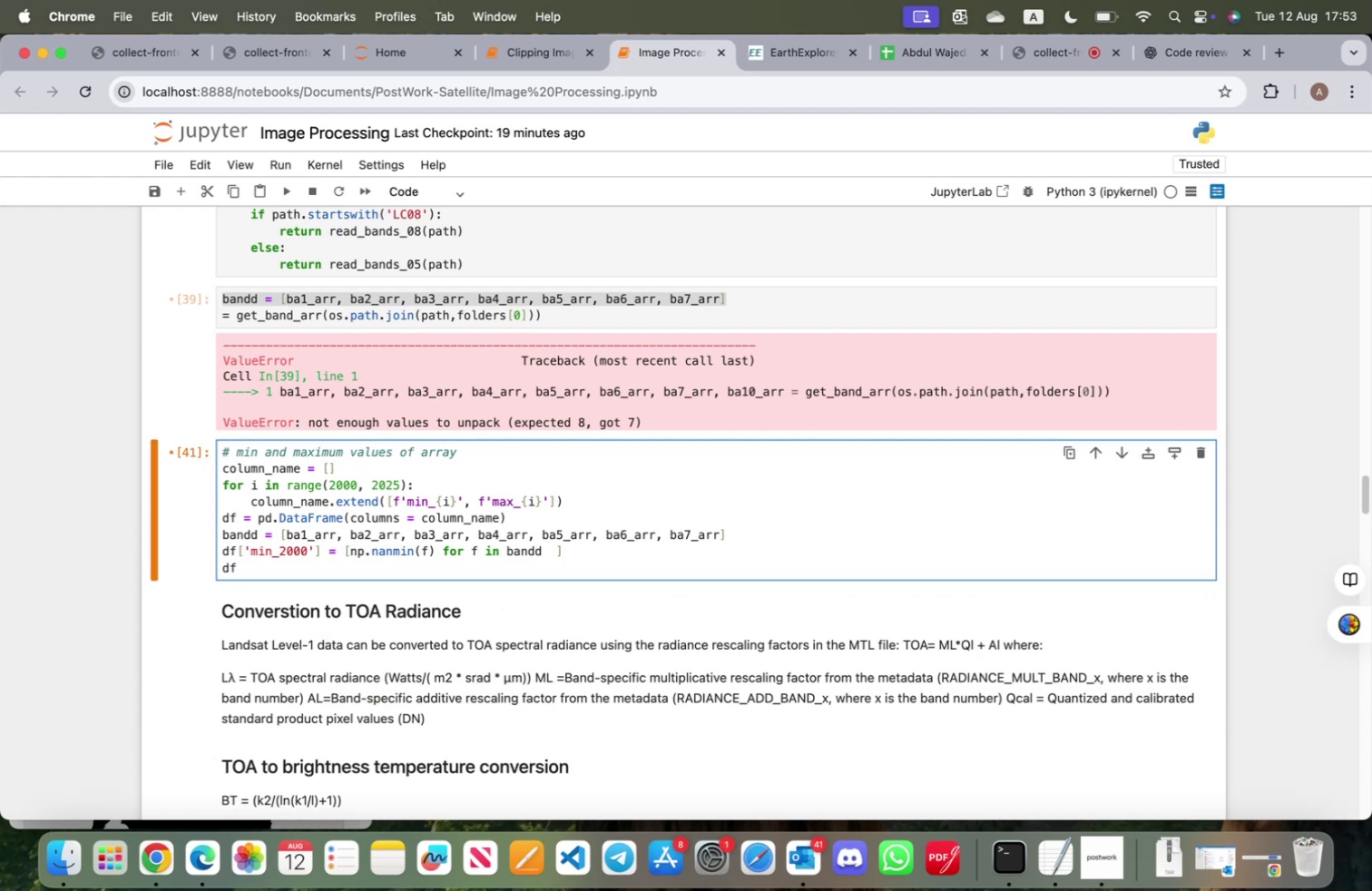 
key(Shift+Enter)
 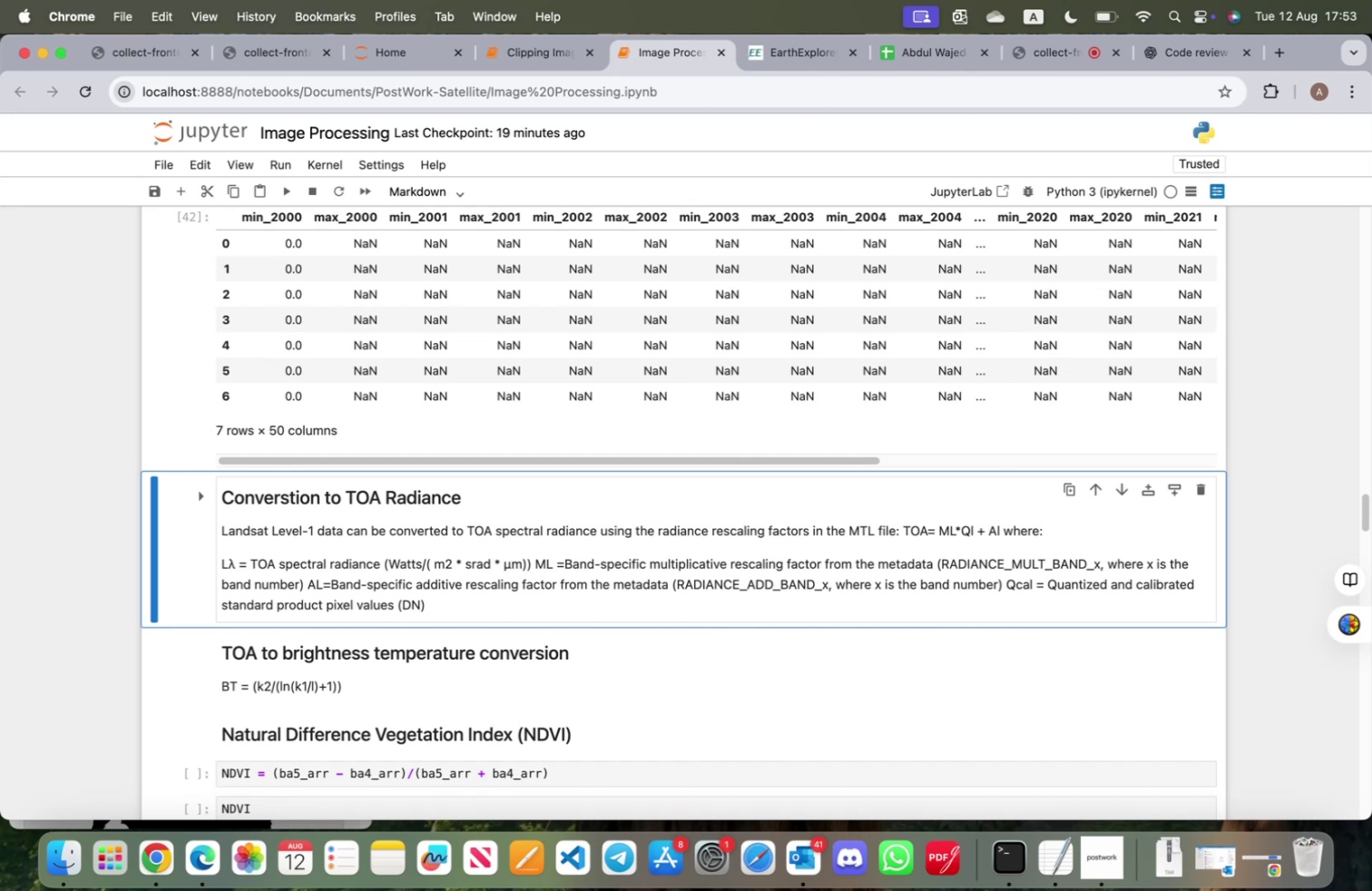 
scroll: coordinate [436, 556], scroll_direction: up, amount: 12.0
 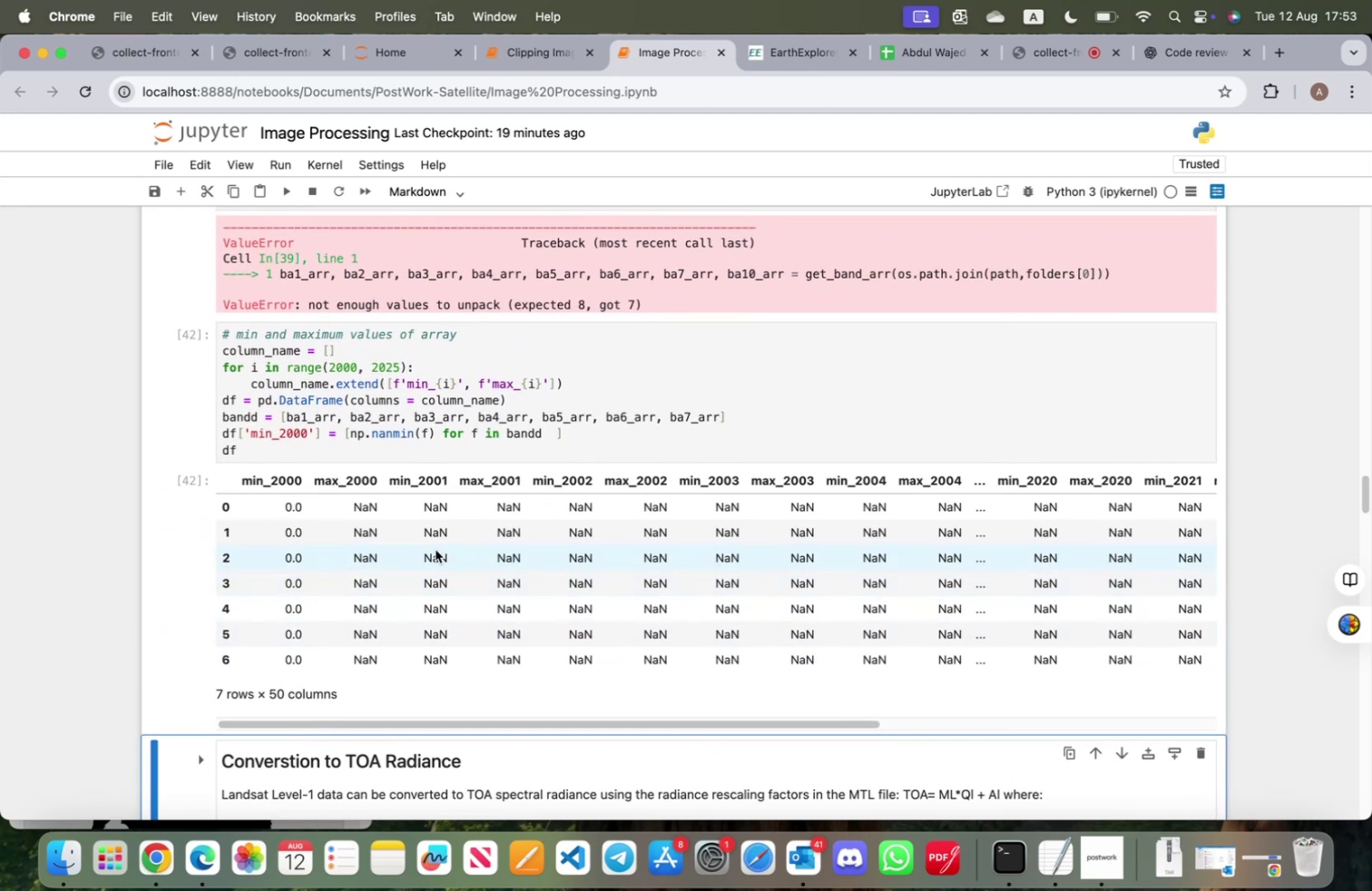 
wait(8.95)
 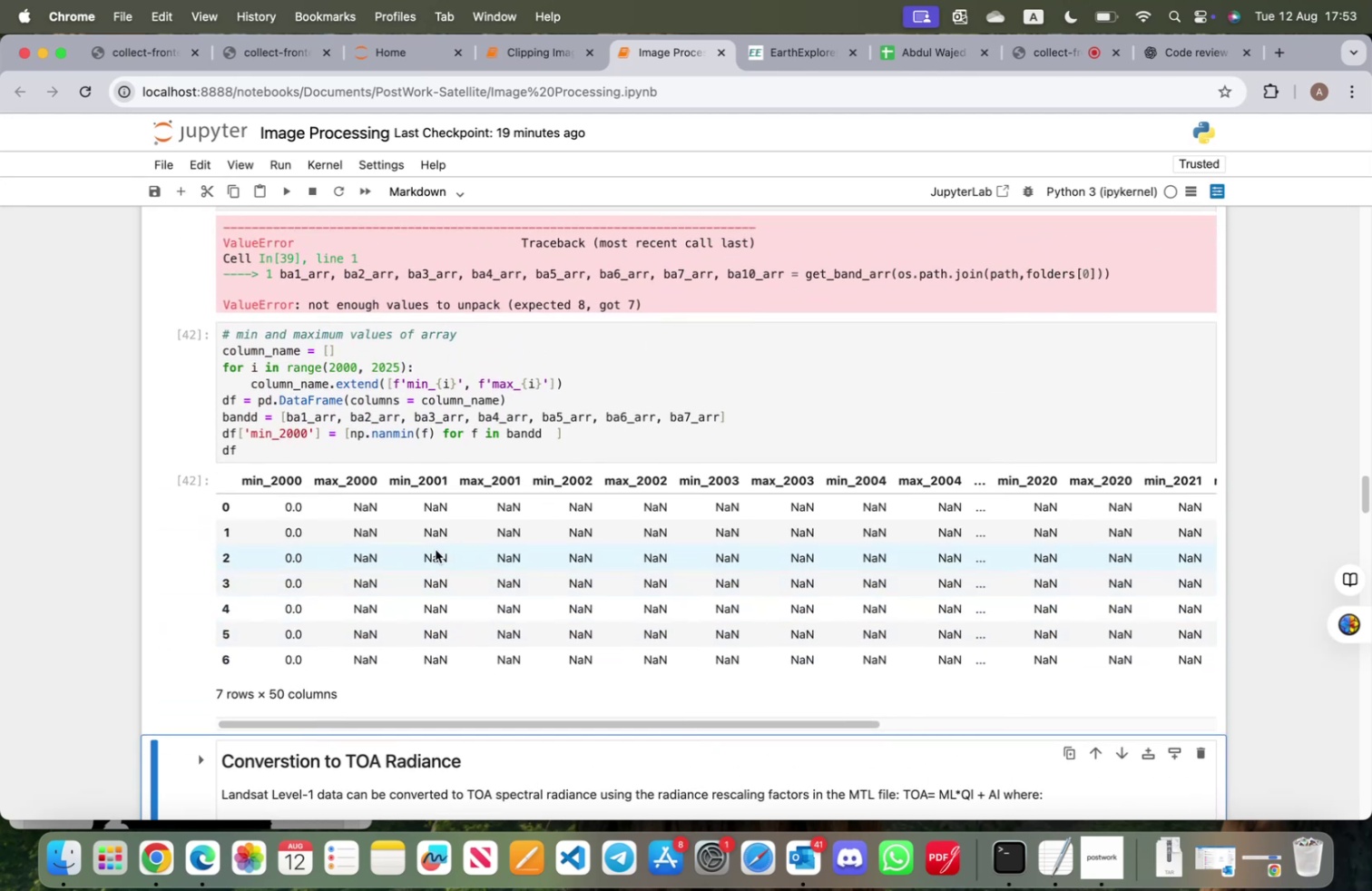 
scroll: coordinate [436, 548], scroll_direction: up, amount: 8.0
 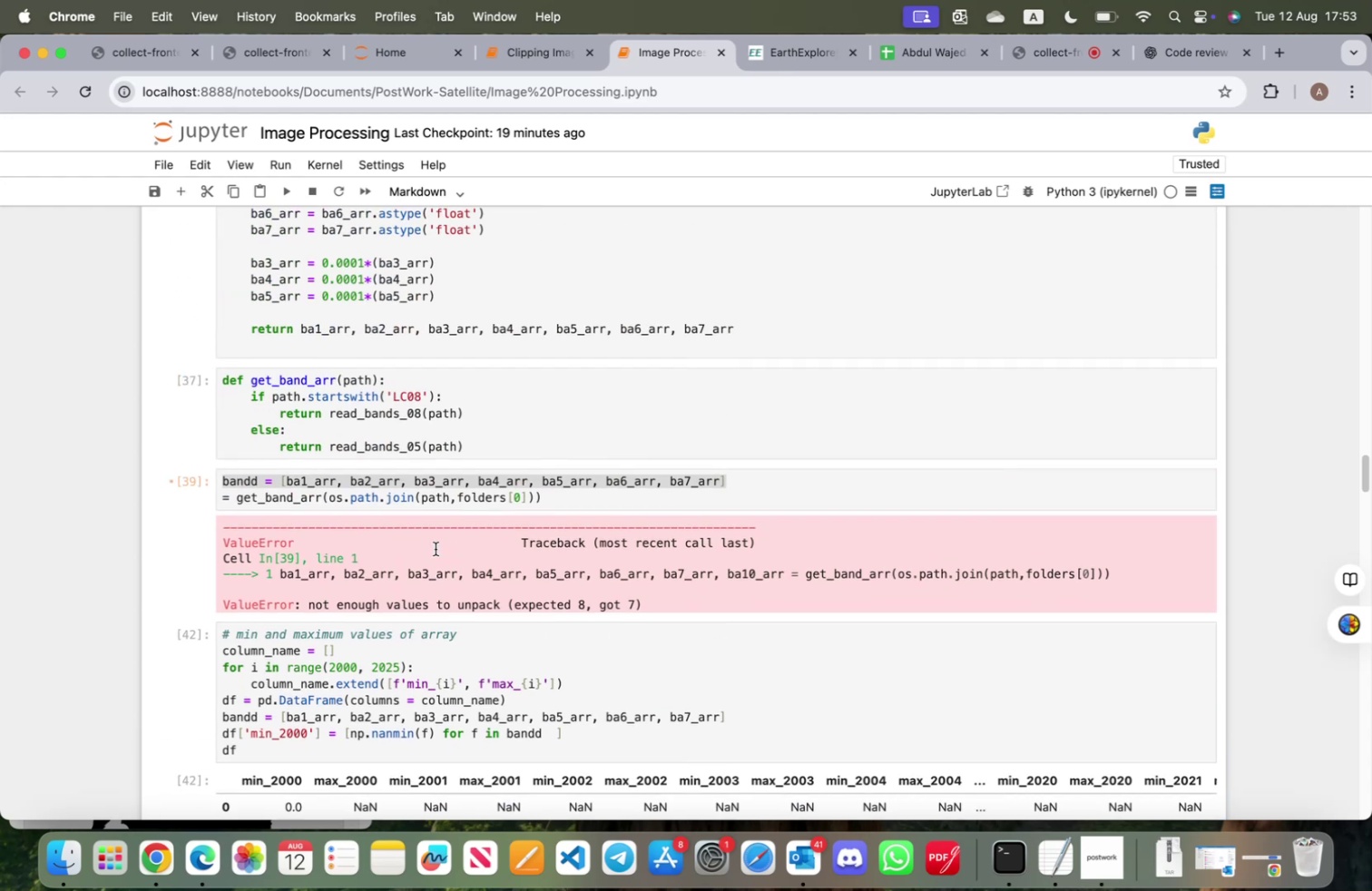 
scroll: coordinate [436, 549], scroll_direction: down, amount: 5.0
 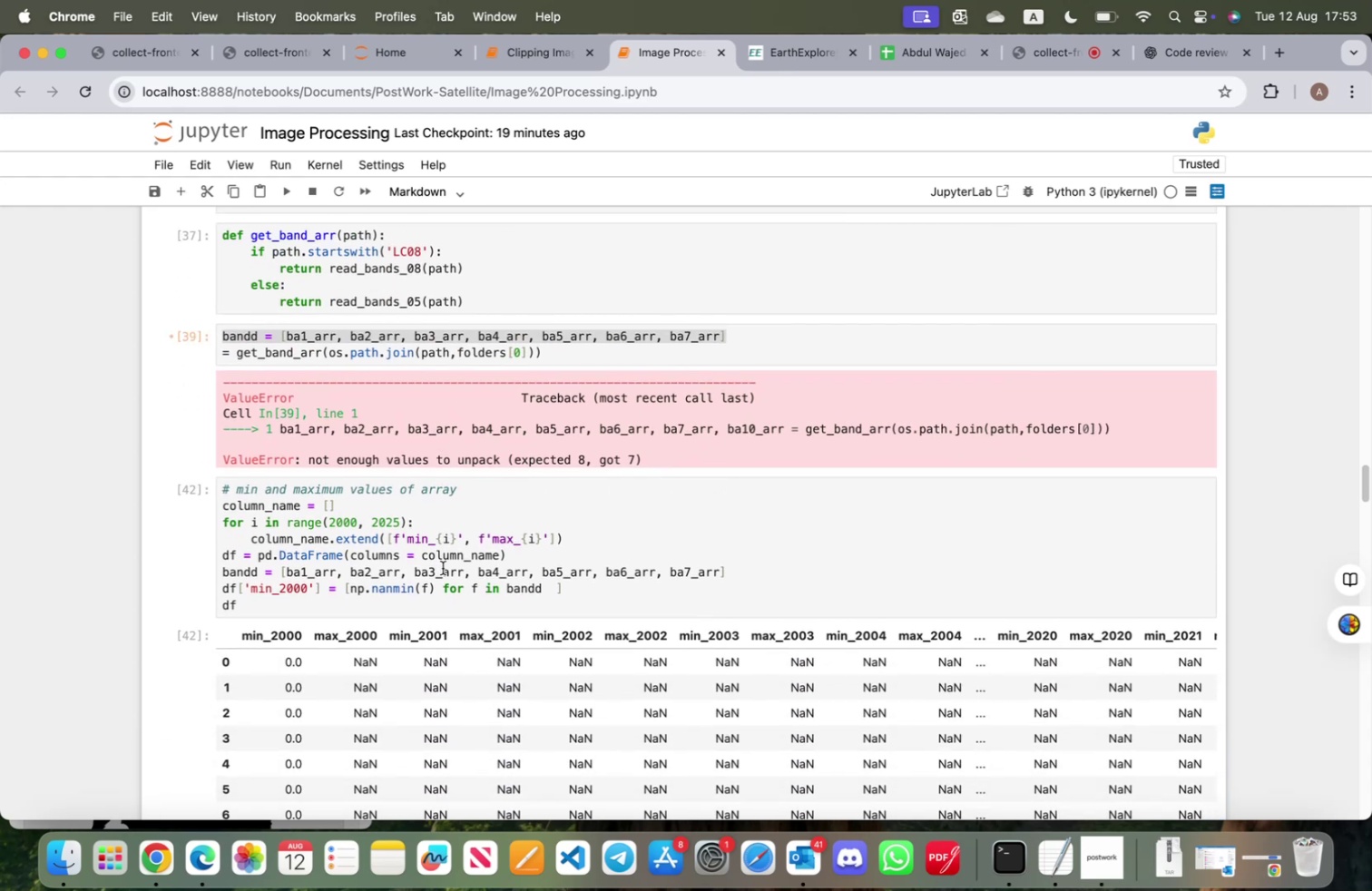 
wait(5.38)
 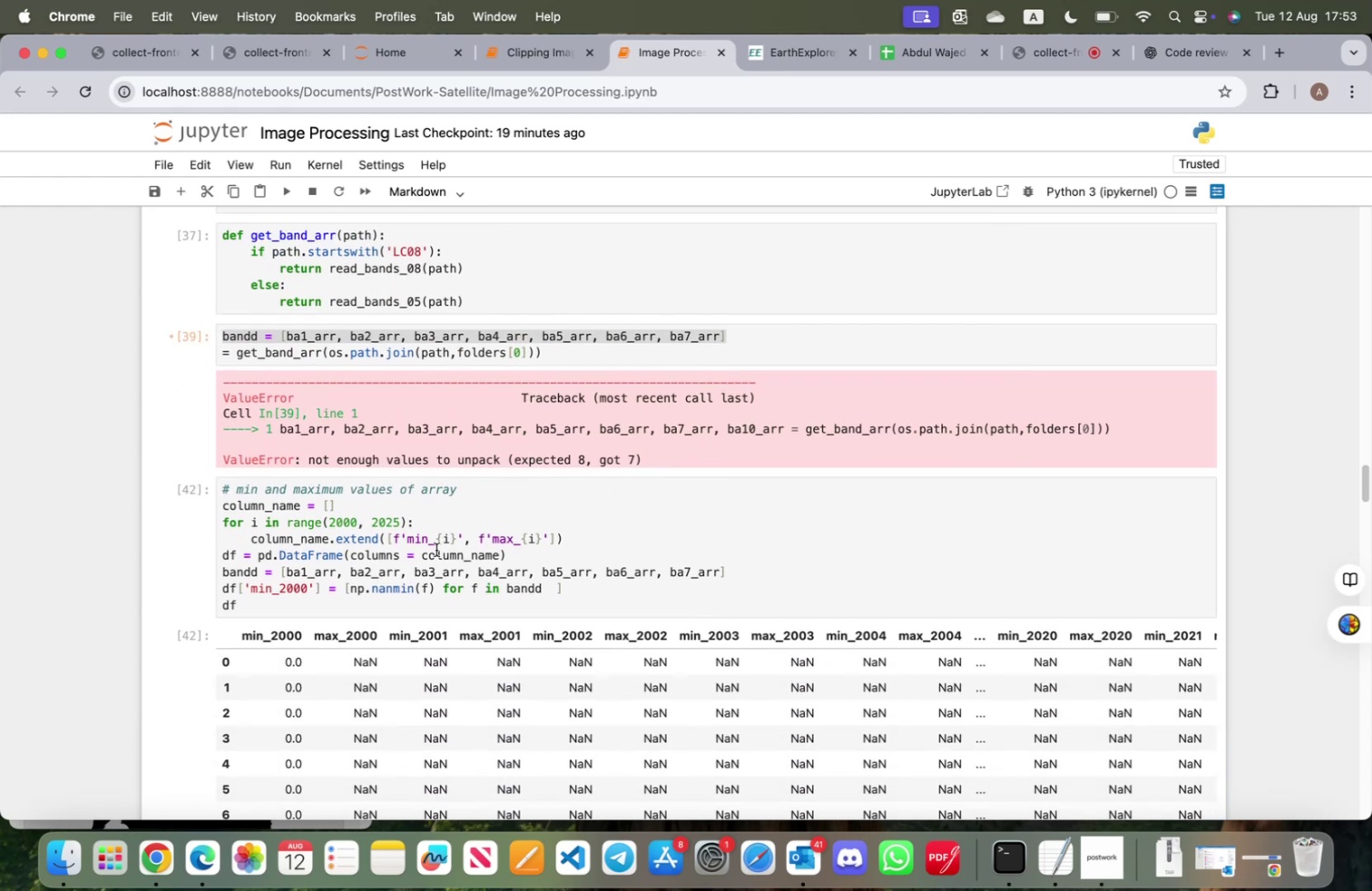 
scroll: coordinate [443, 567], scroll_direction: up, amount: 35.0
 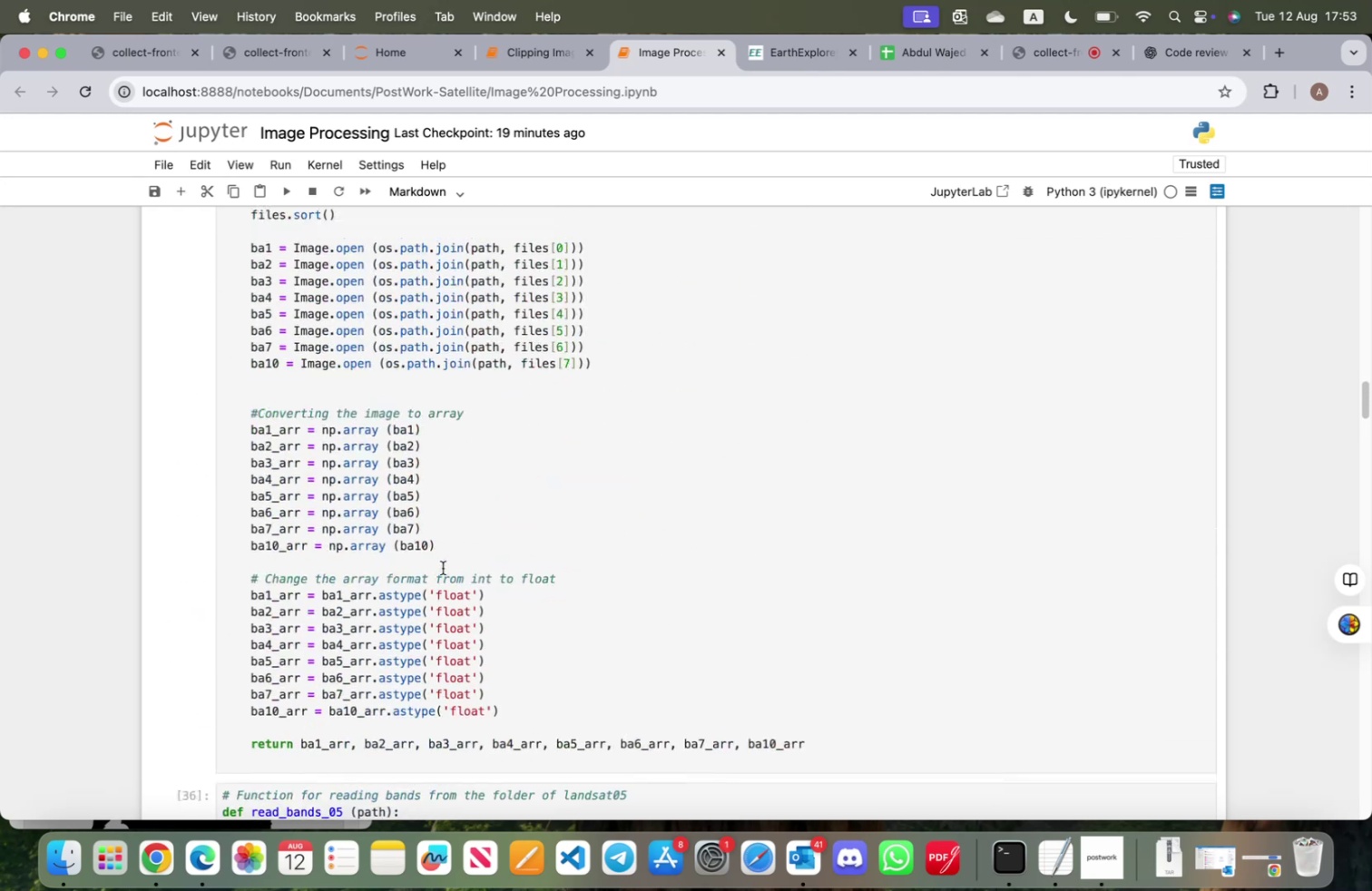 
scroll: coordinate [443, 568], scroll_direction: down, amount: 34.0
 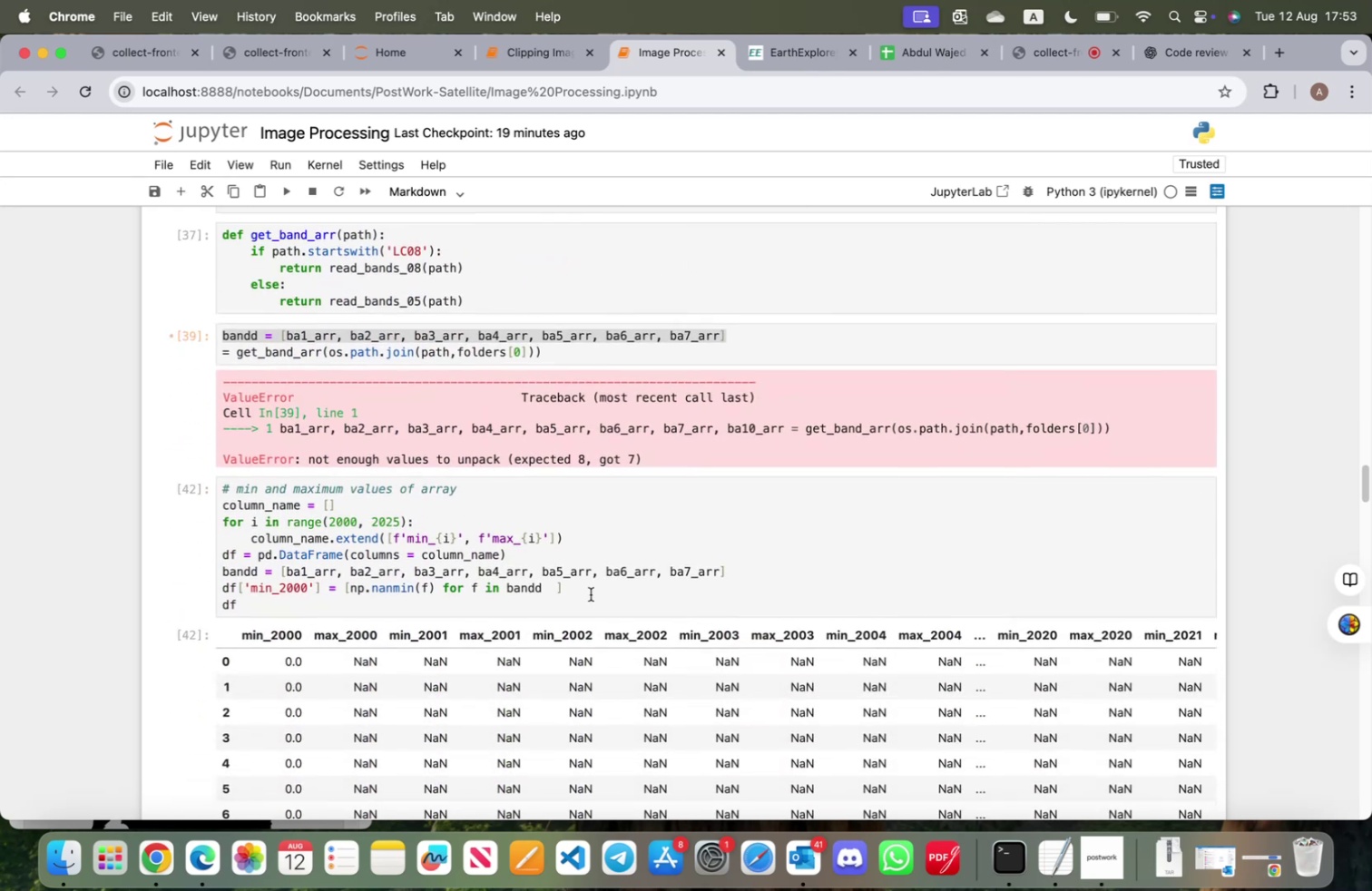 
left_click([596, 592])
 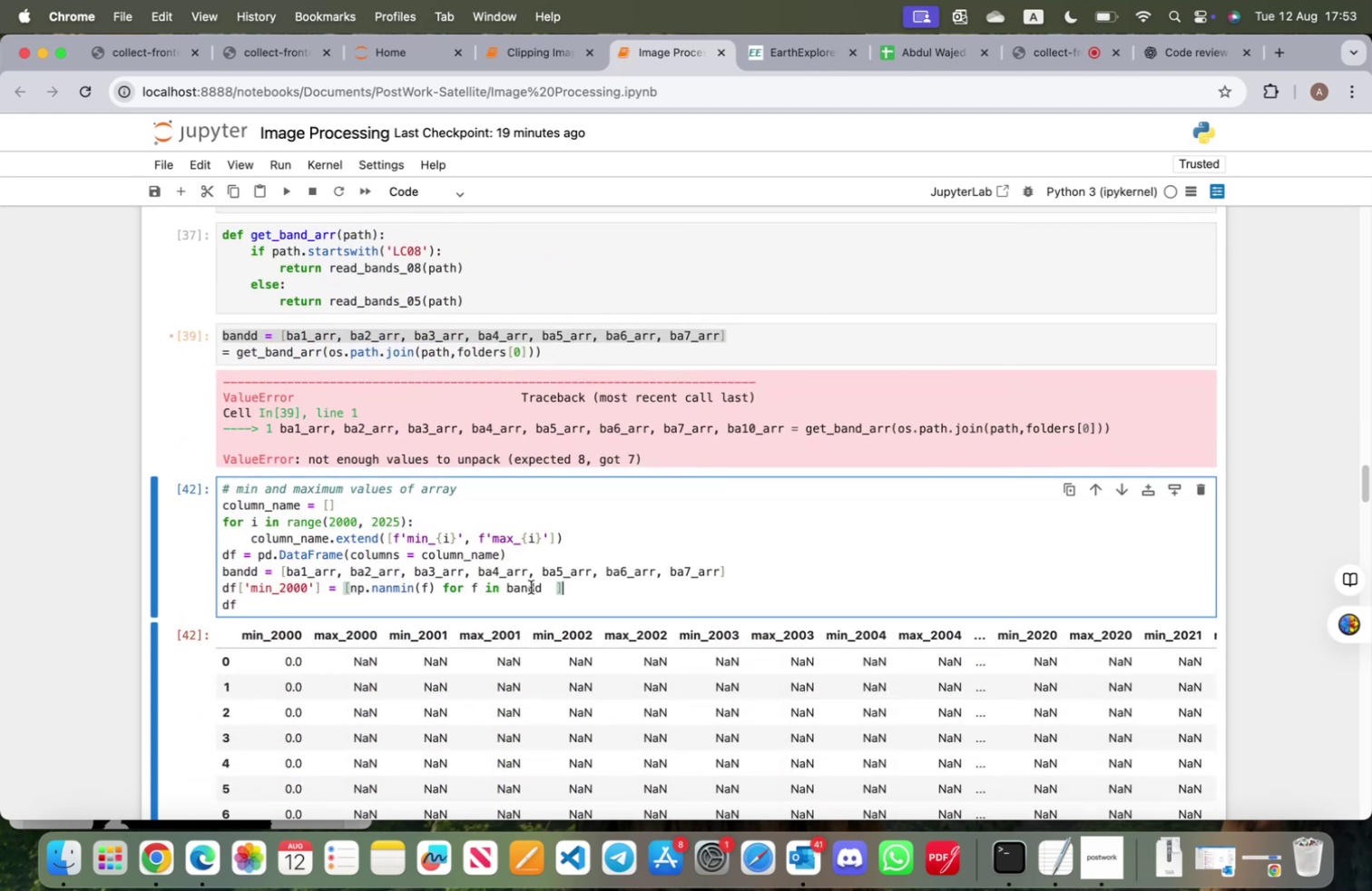 
scroll: coordinate [534, 589], scroll_direction: down, amount: 4.0
 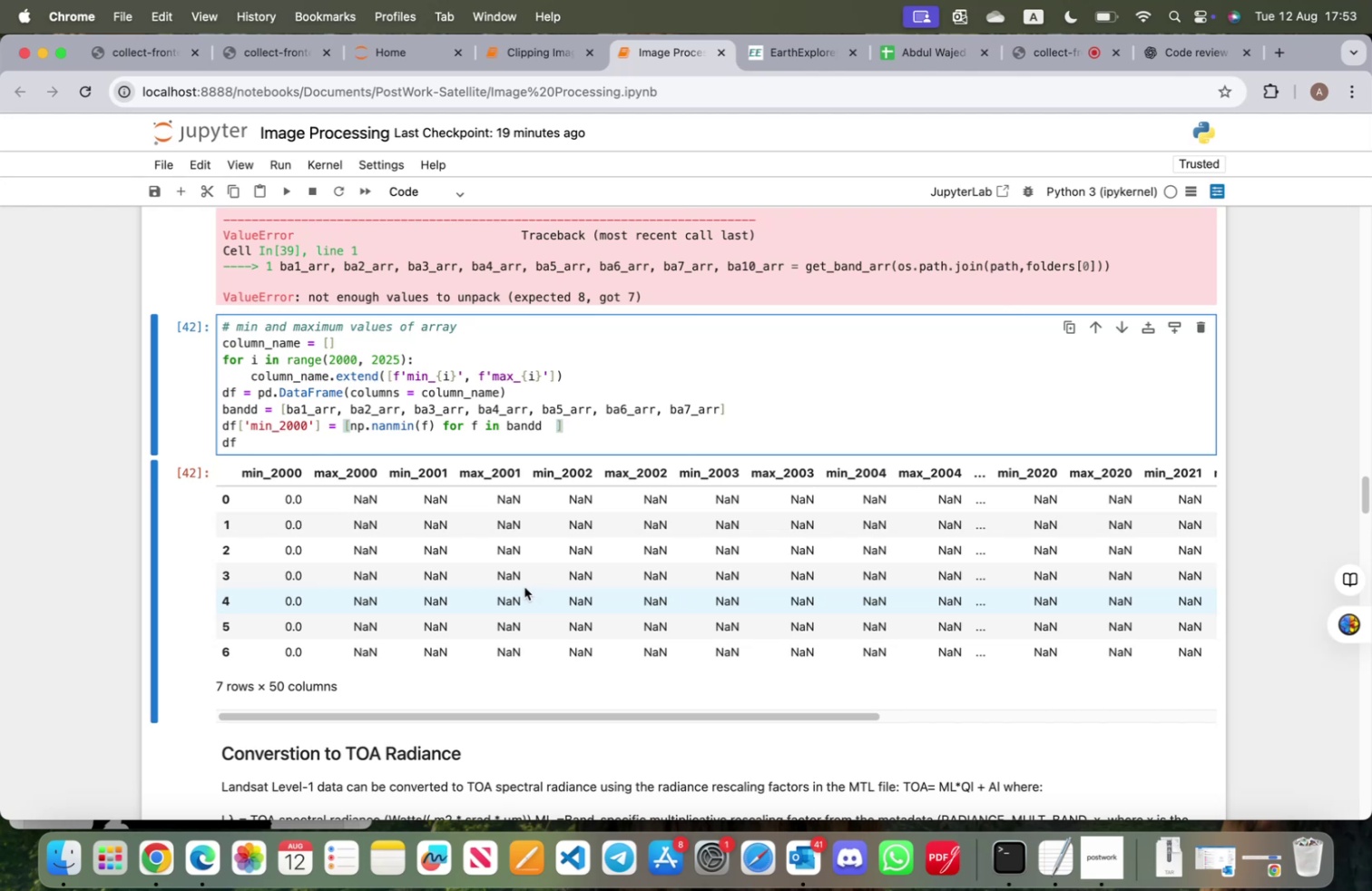 
wait(12.36)
 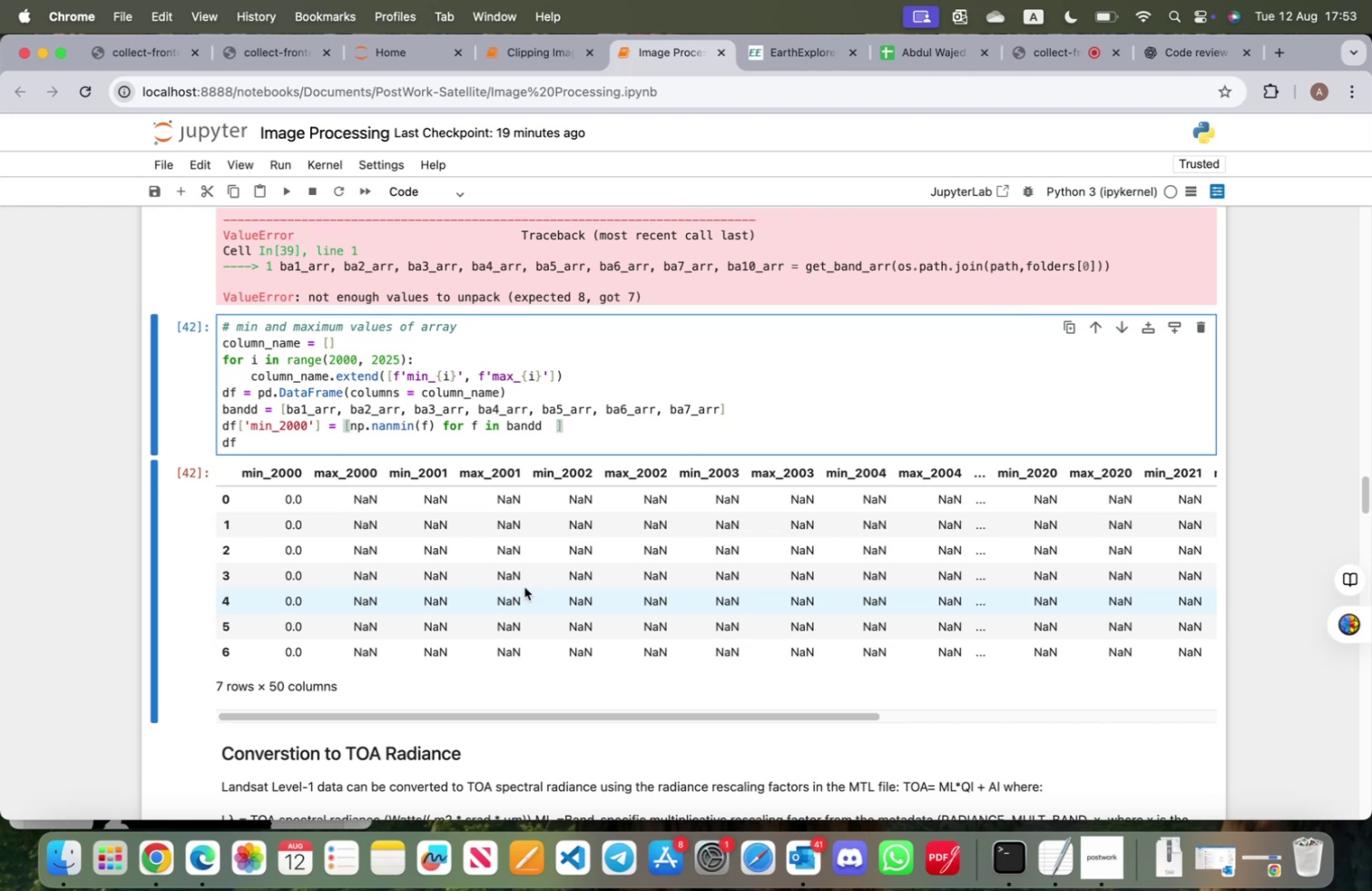 
left_click([223, 407])
 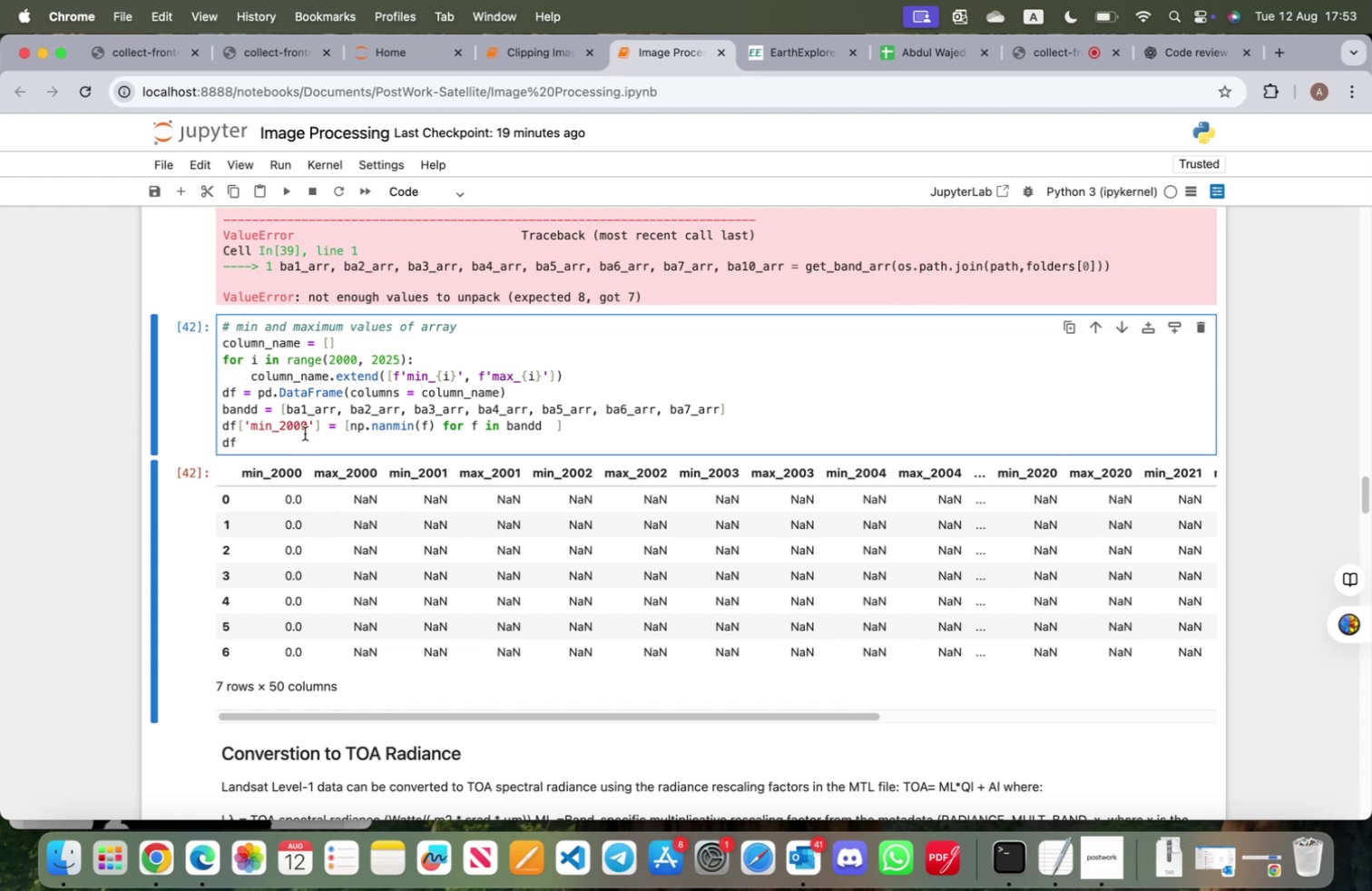 
key(Enter)
 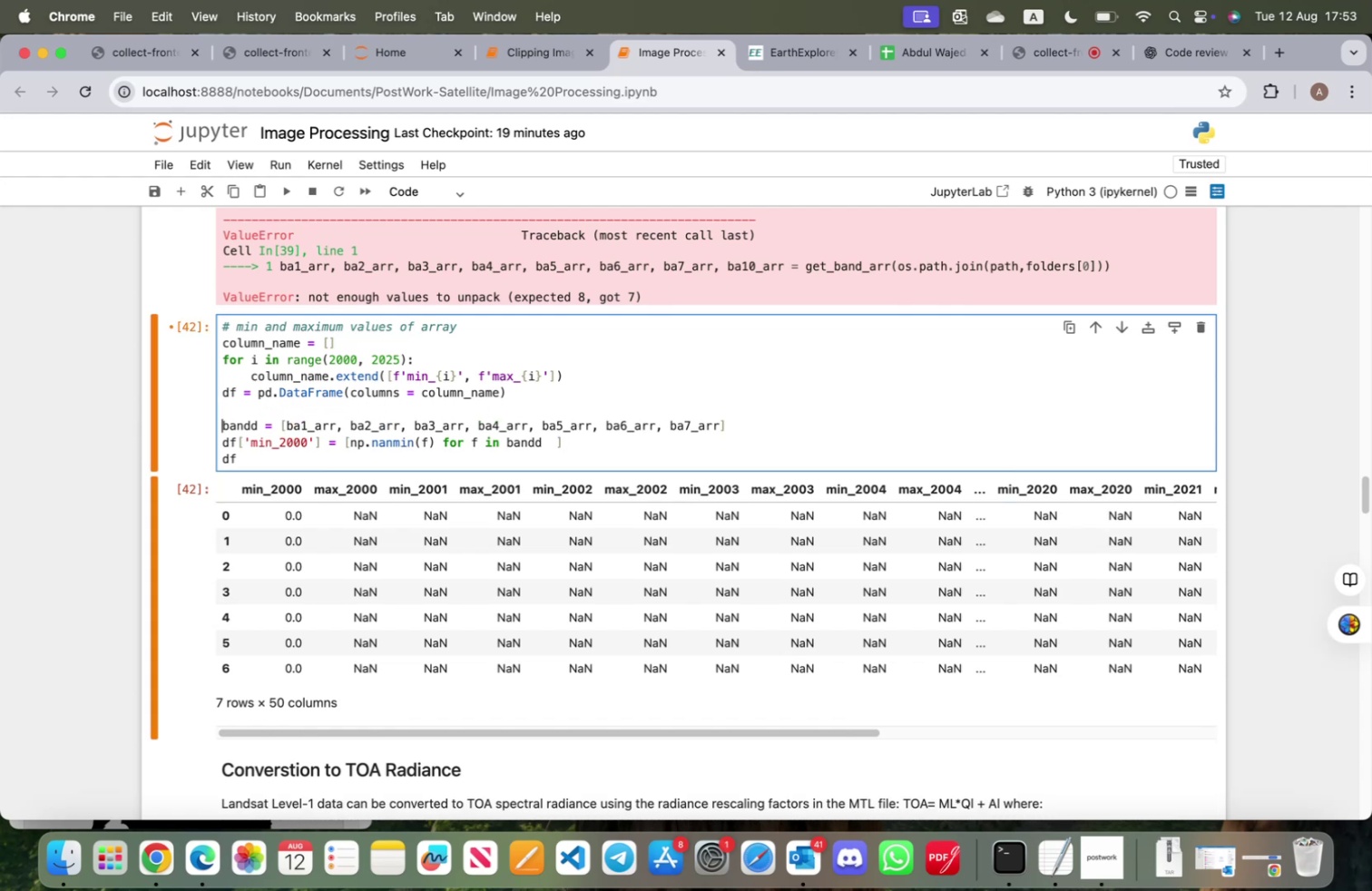 
key(Enter)
 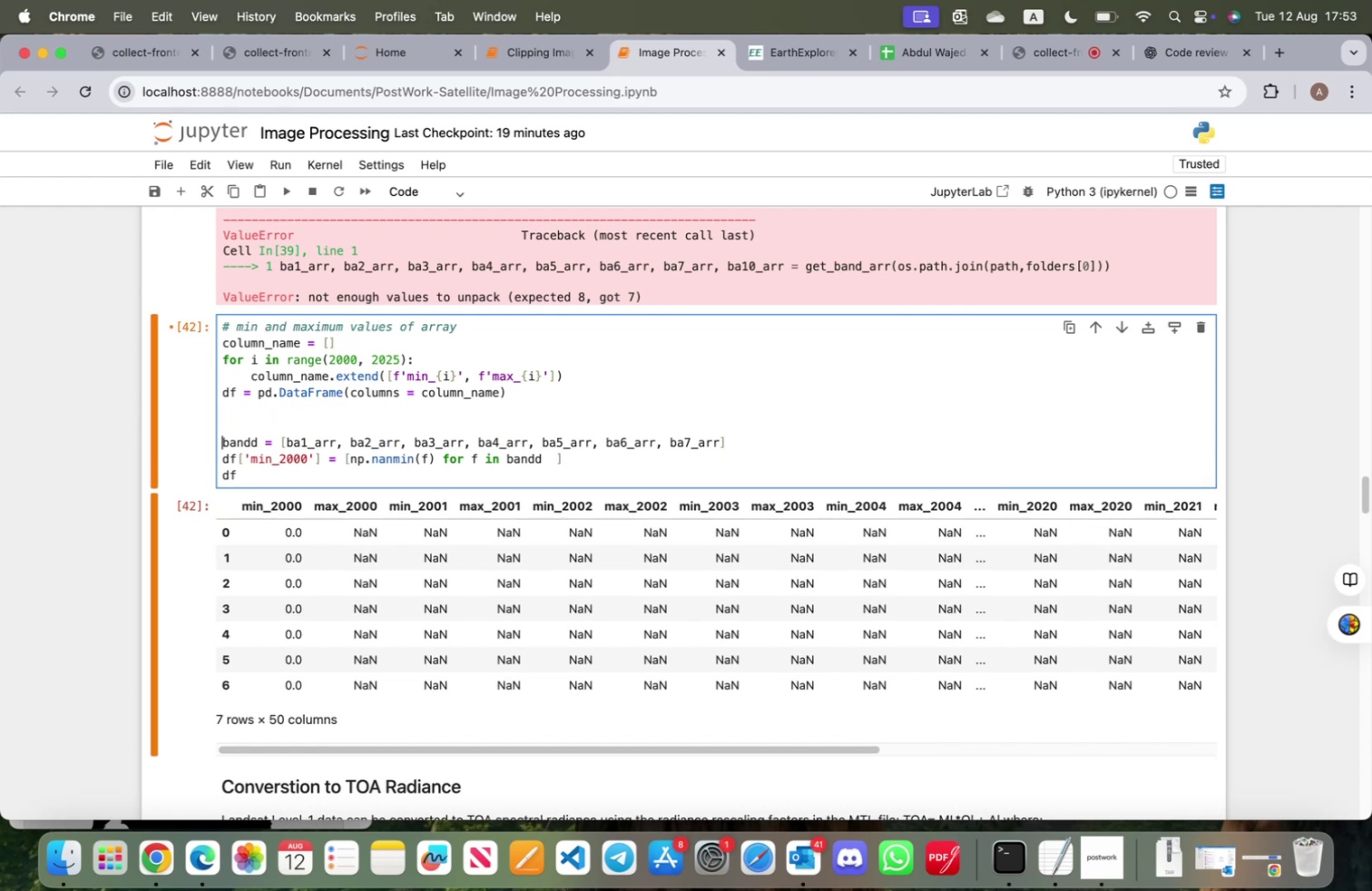 
key(ArrowUp)
 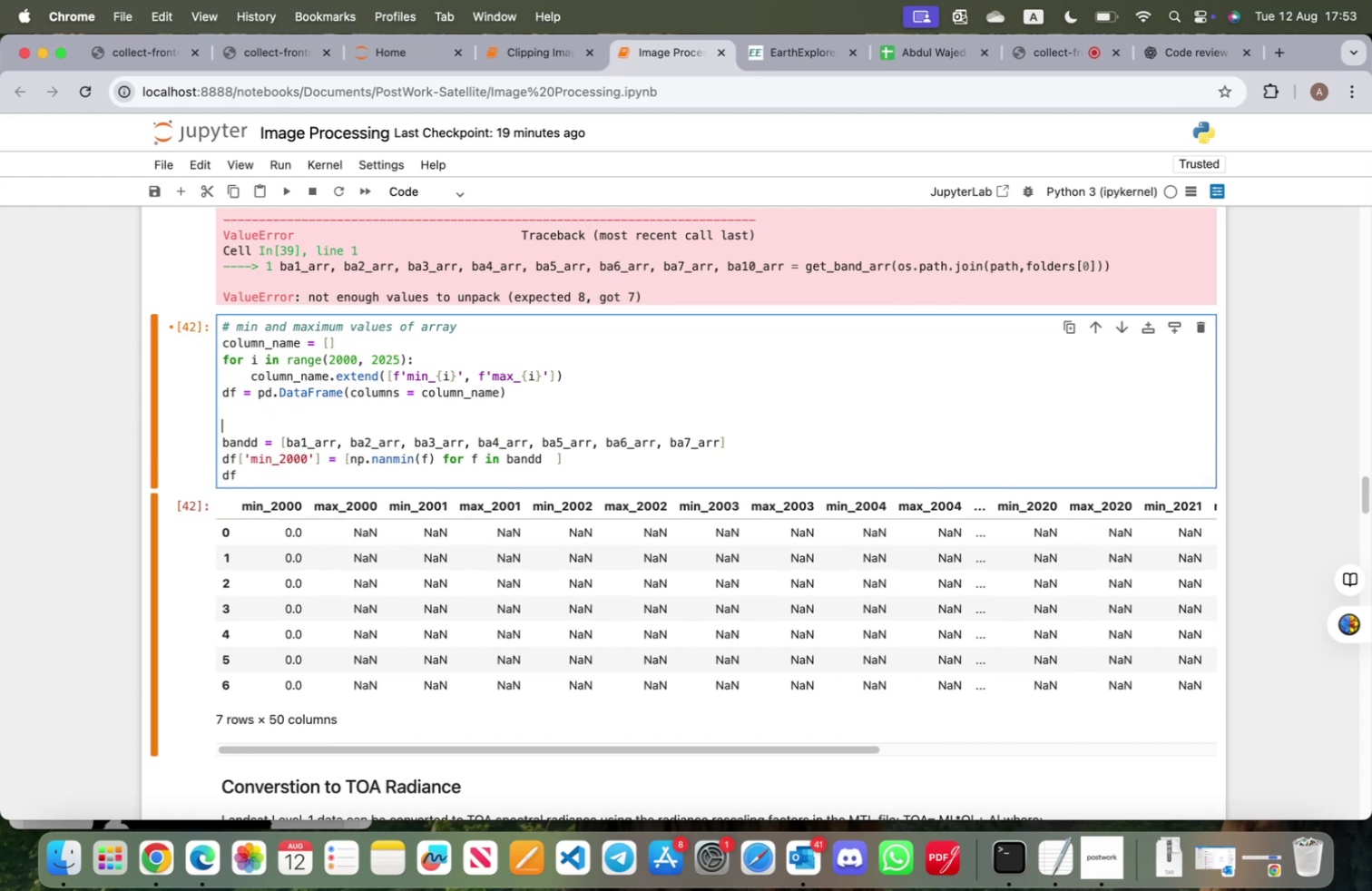 
type(for f in folders:)
 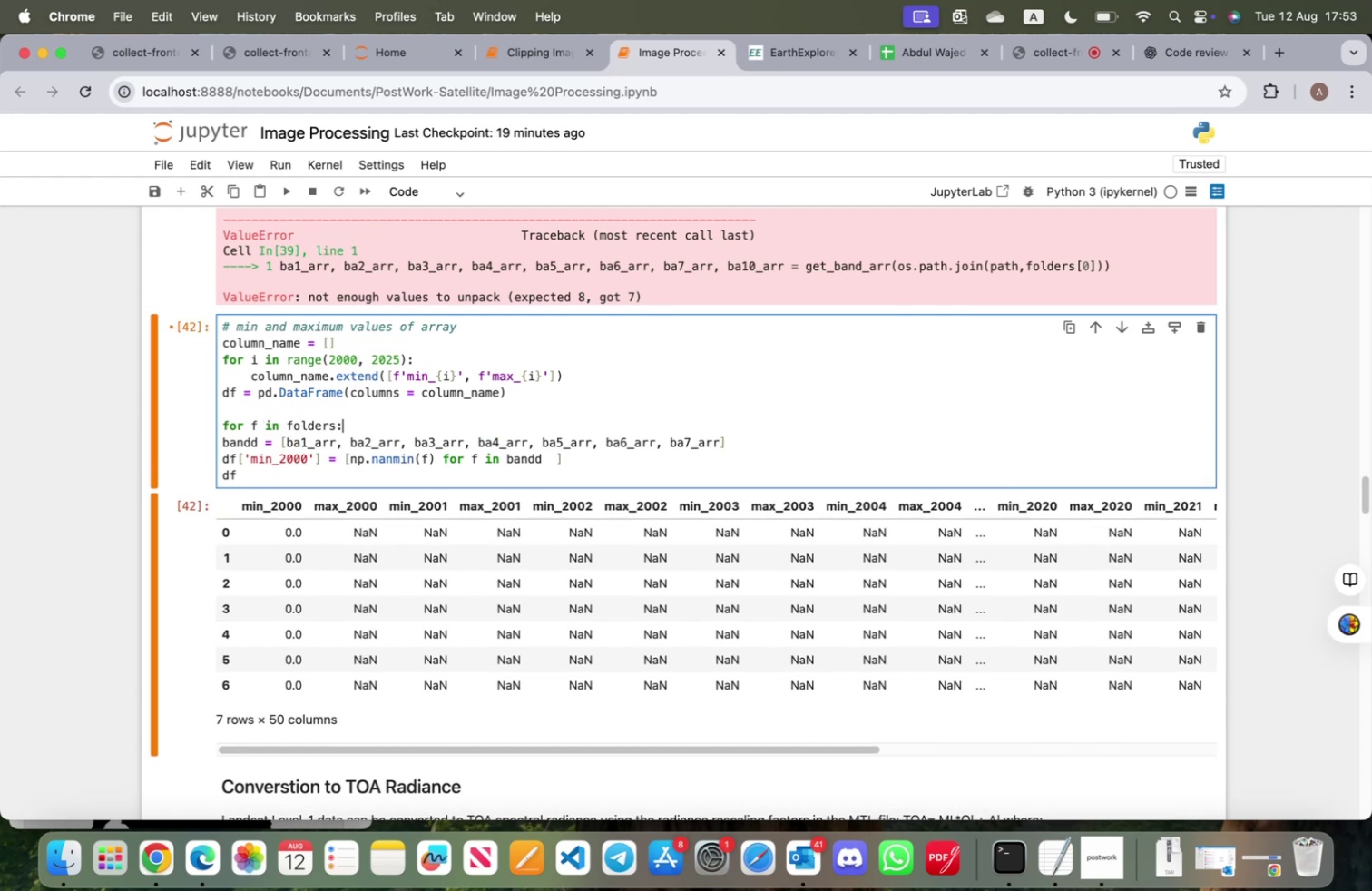 
key(Enter)
 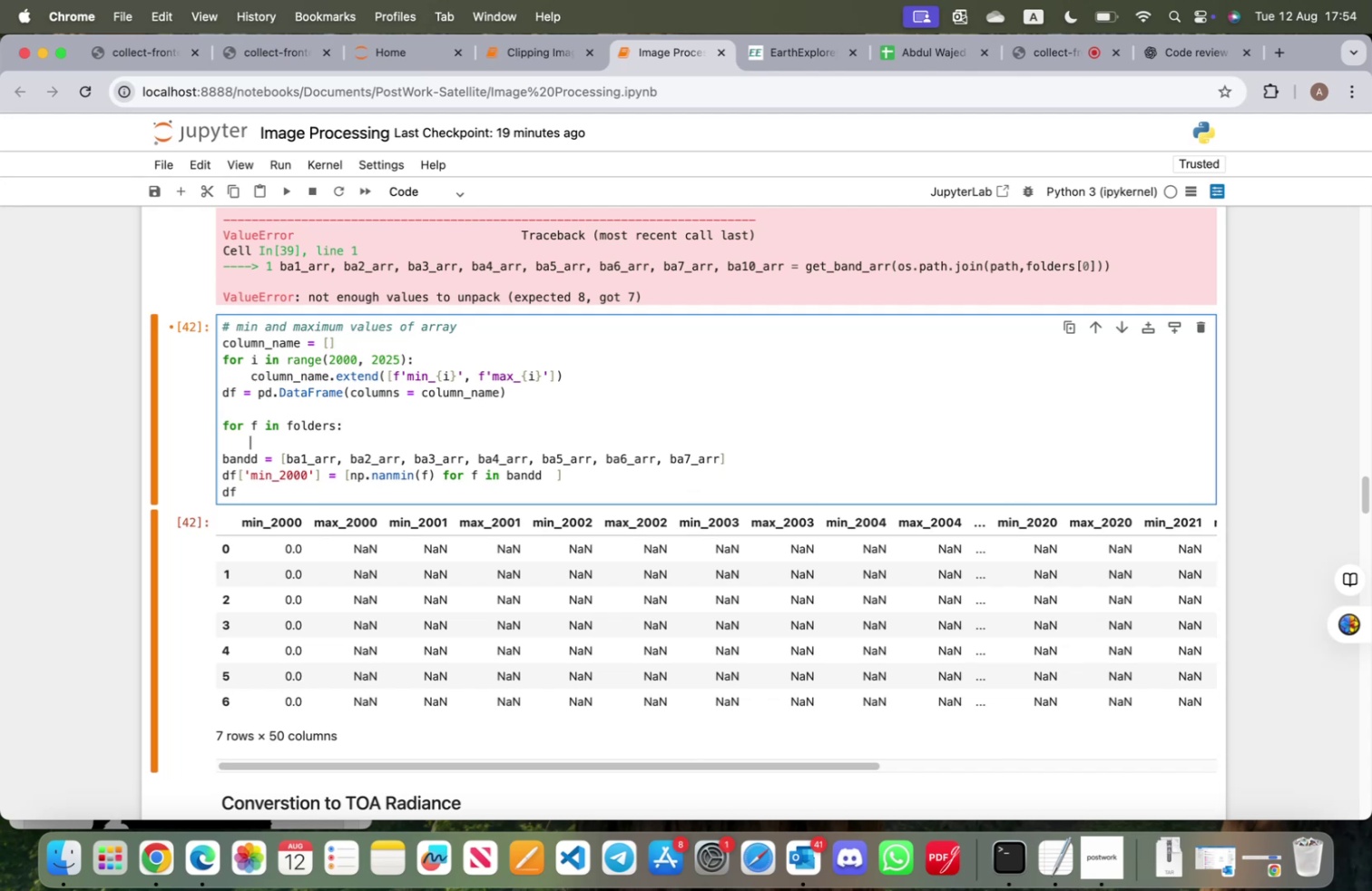 
wait(10.31)
 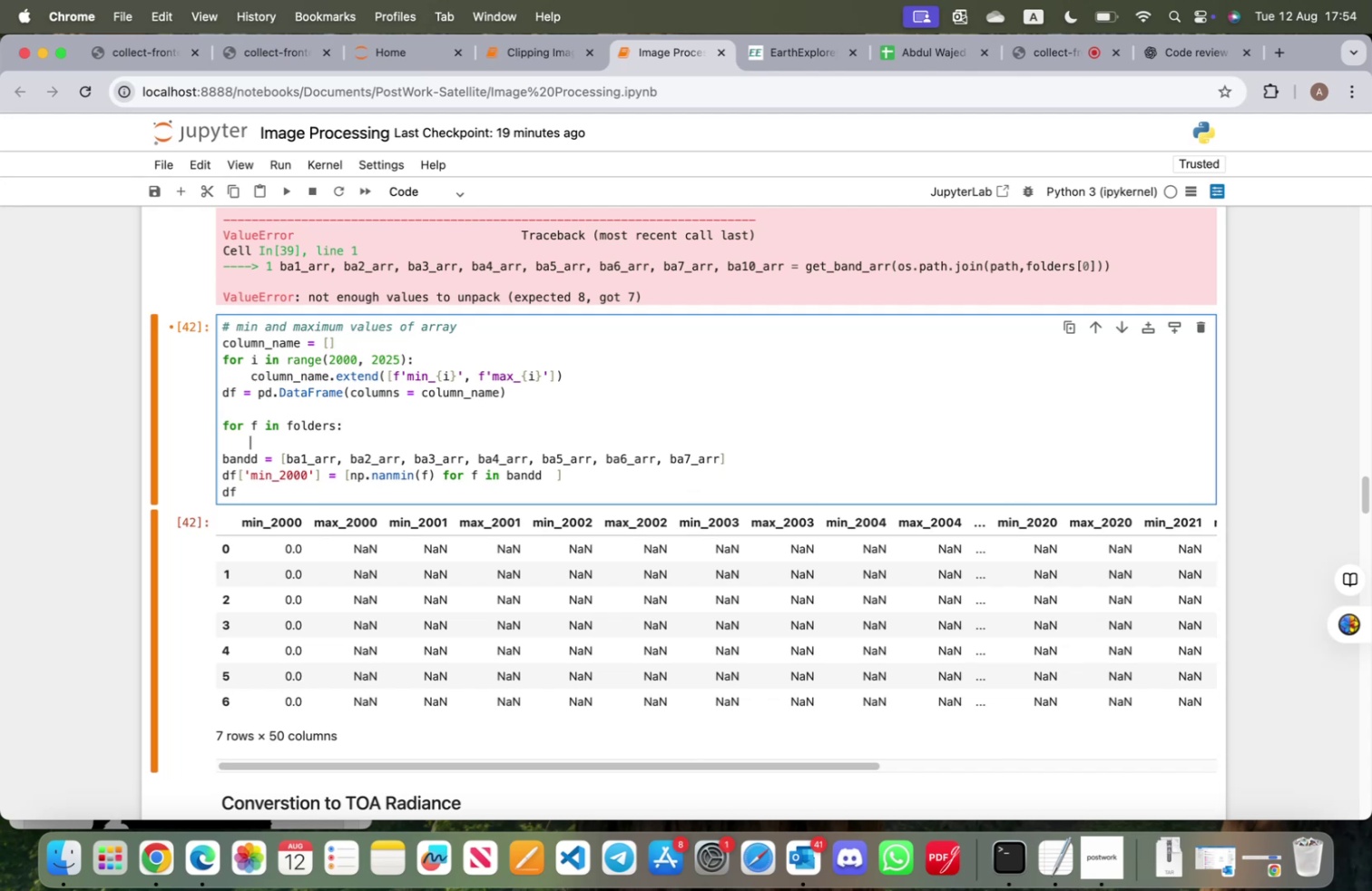 
type(if f.startw)
key(Backspace)
type(swith("LC08)
 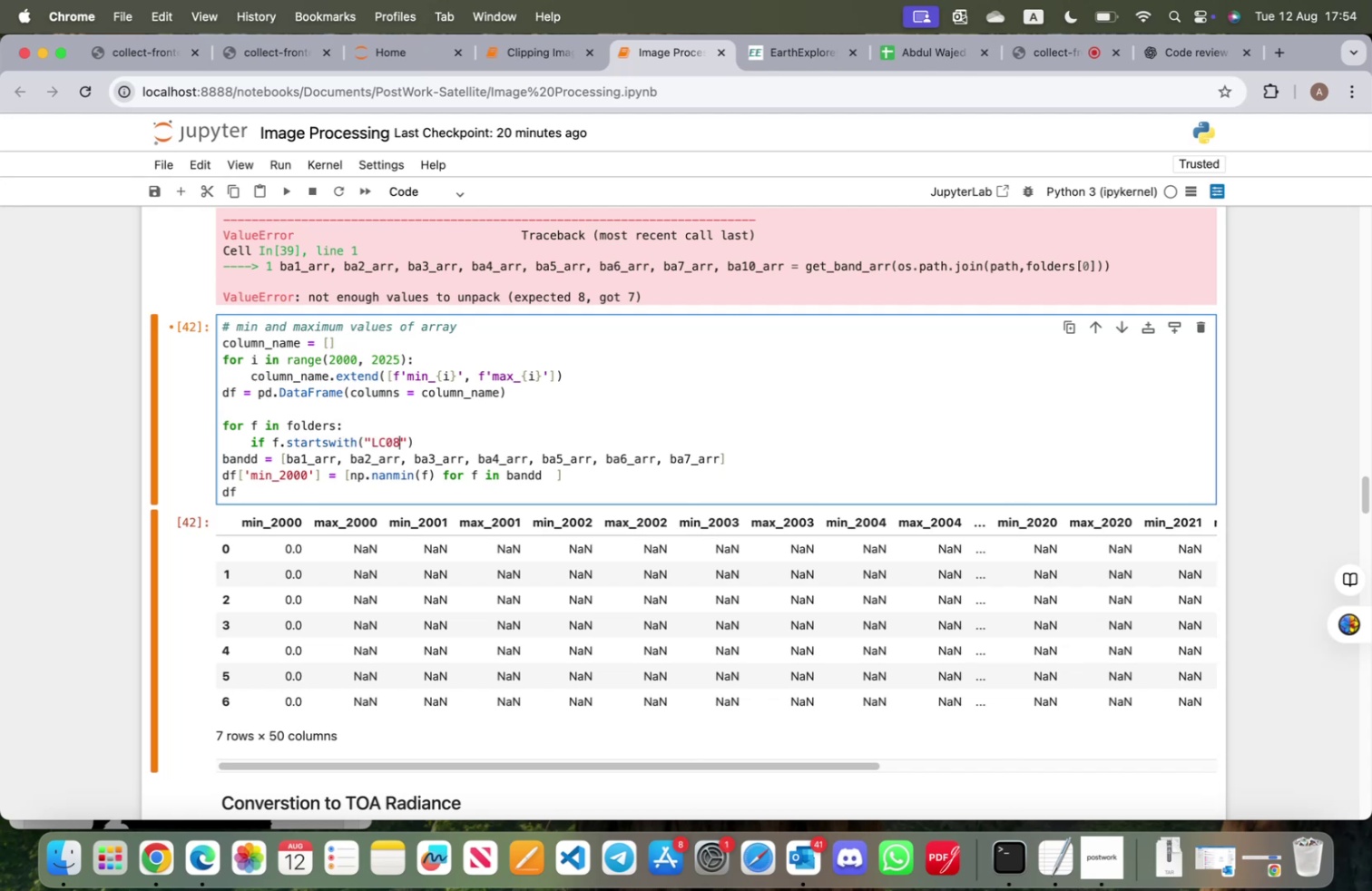 
key(ArrowRight)
 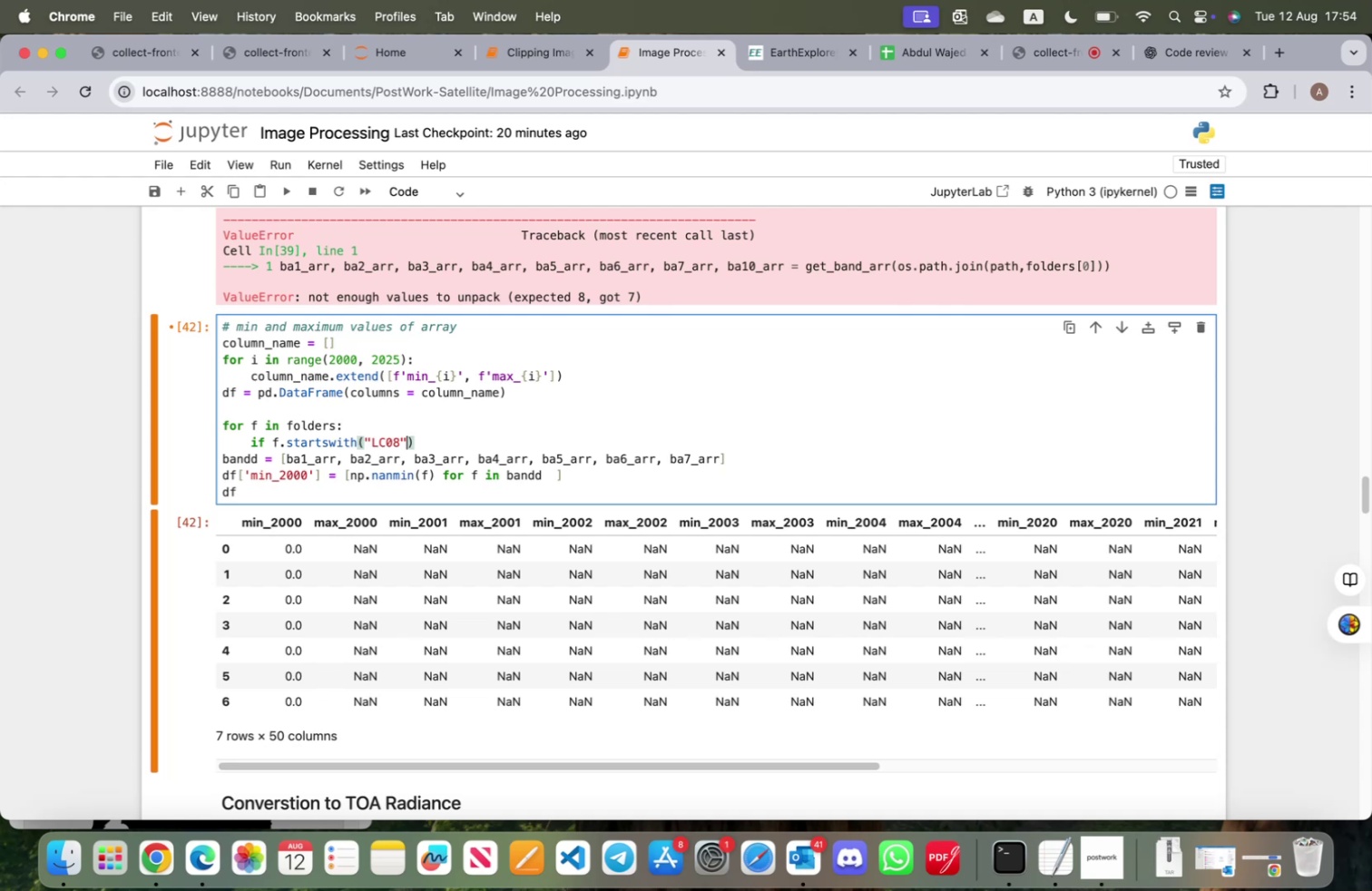 
key(ArrowRight)
 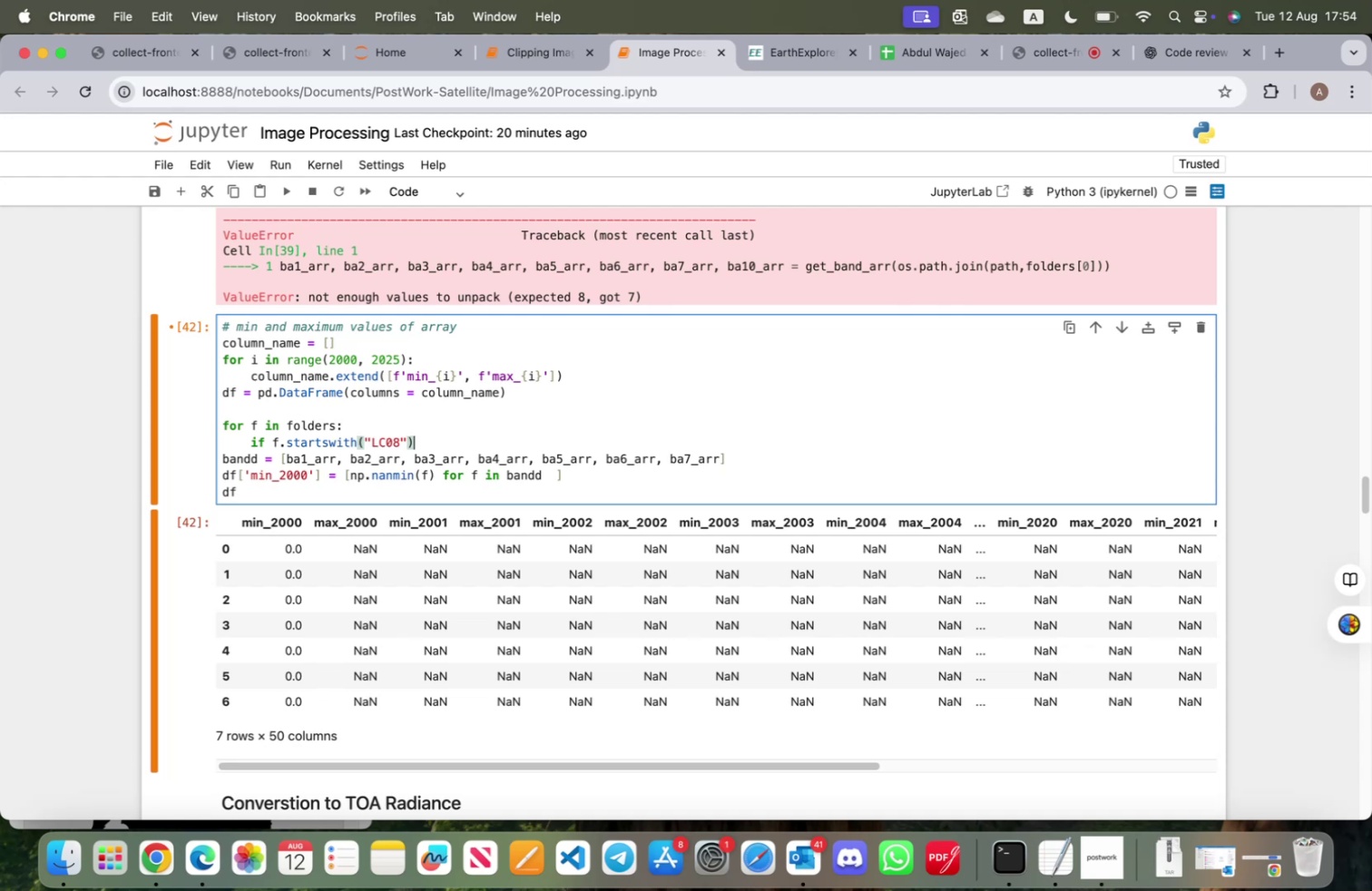 
key(Shift+ShiftRight)
 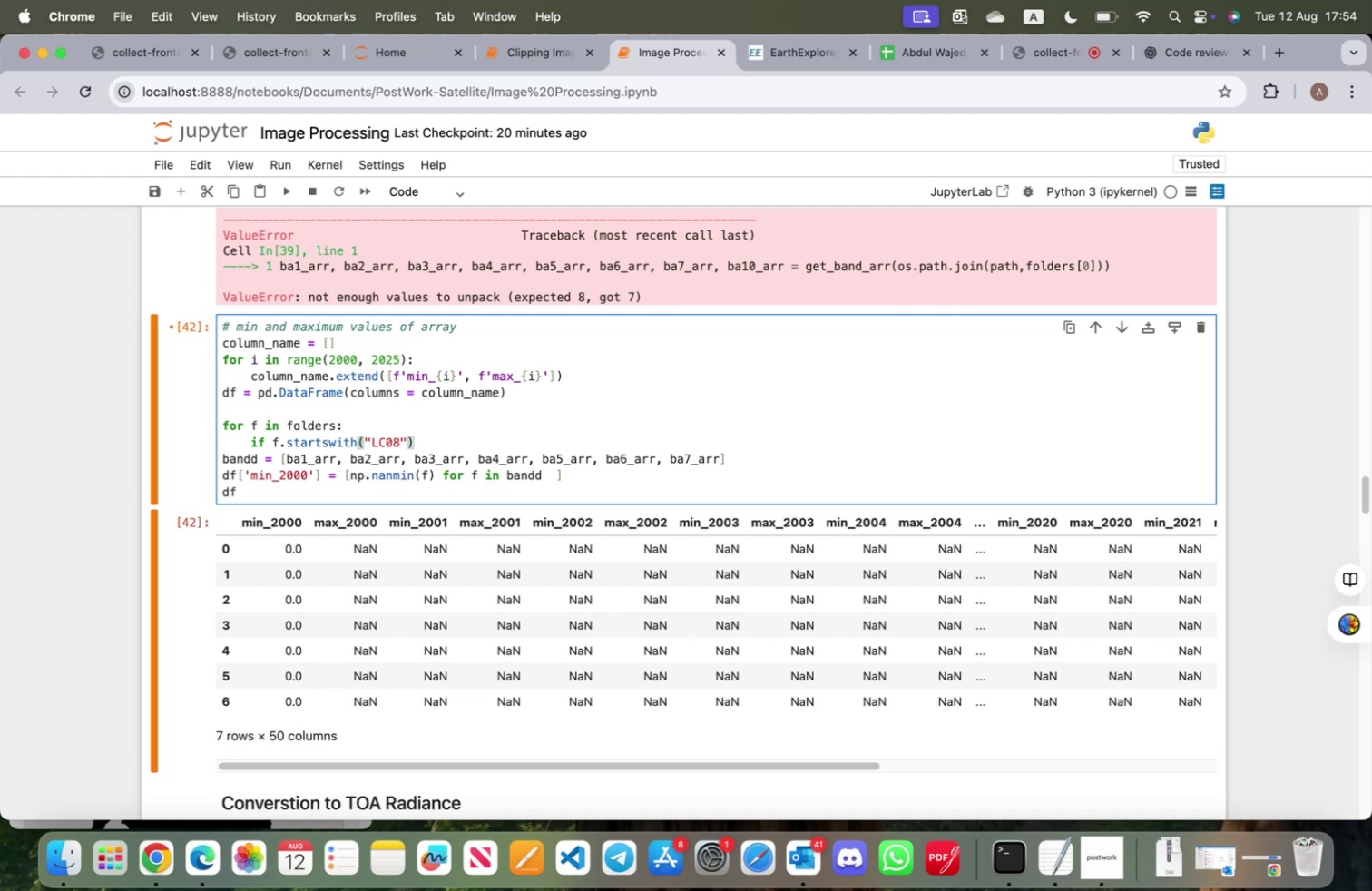 
key(Shift+Semicolon)
 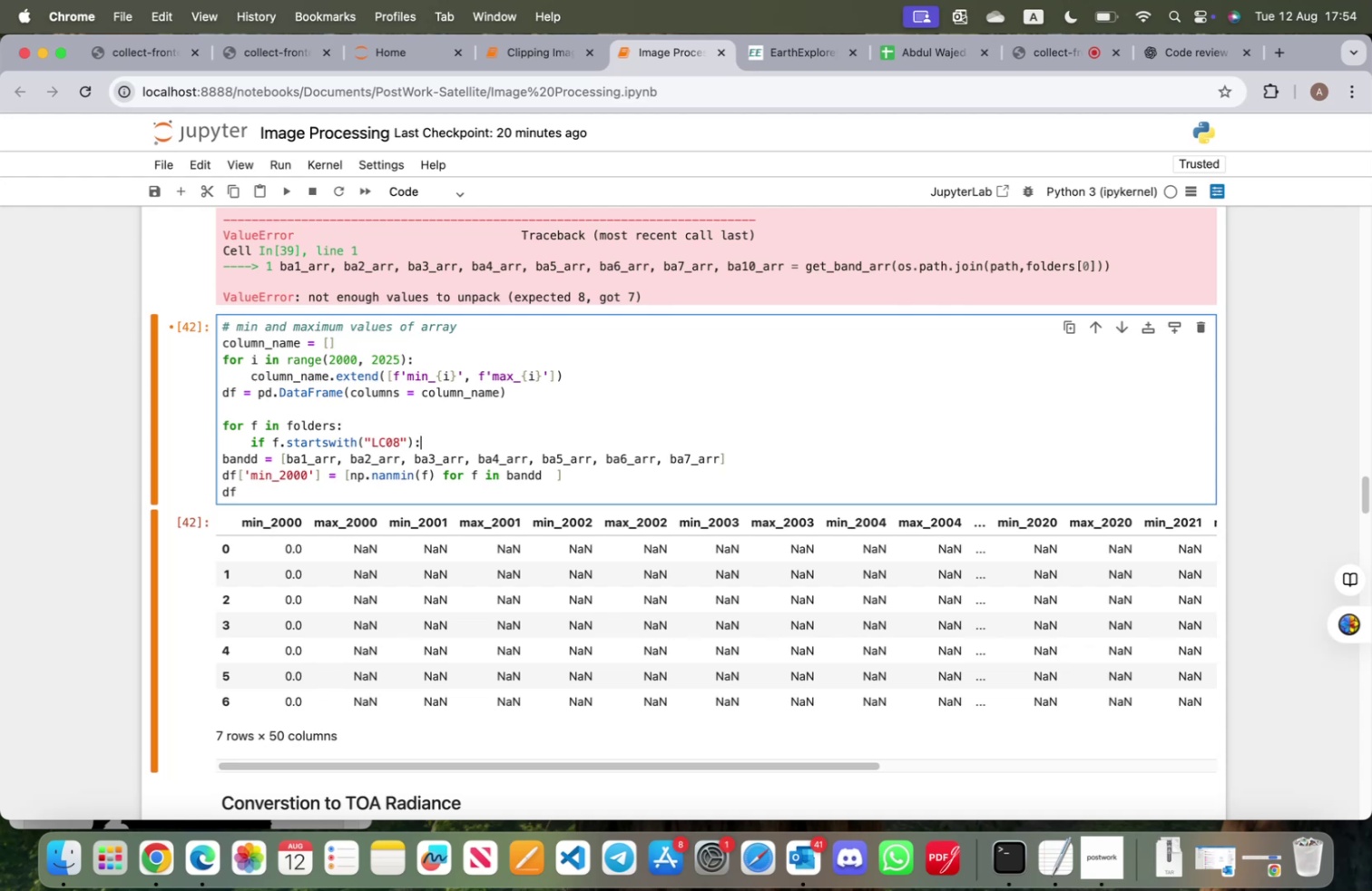 
key(Enter)
 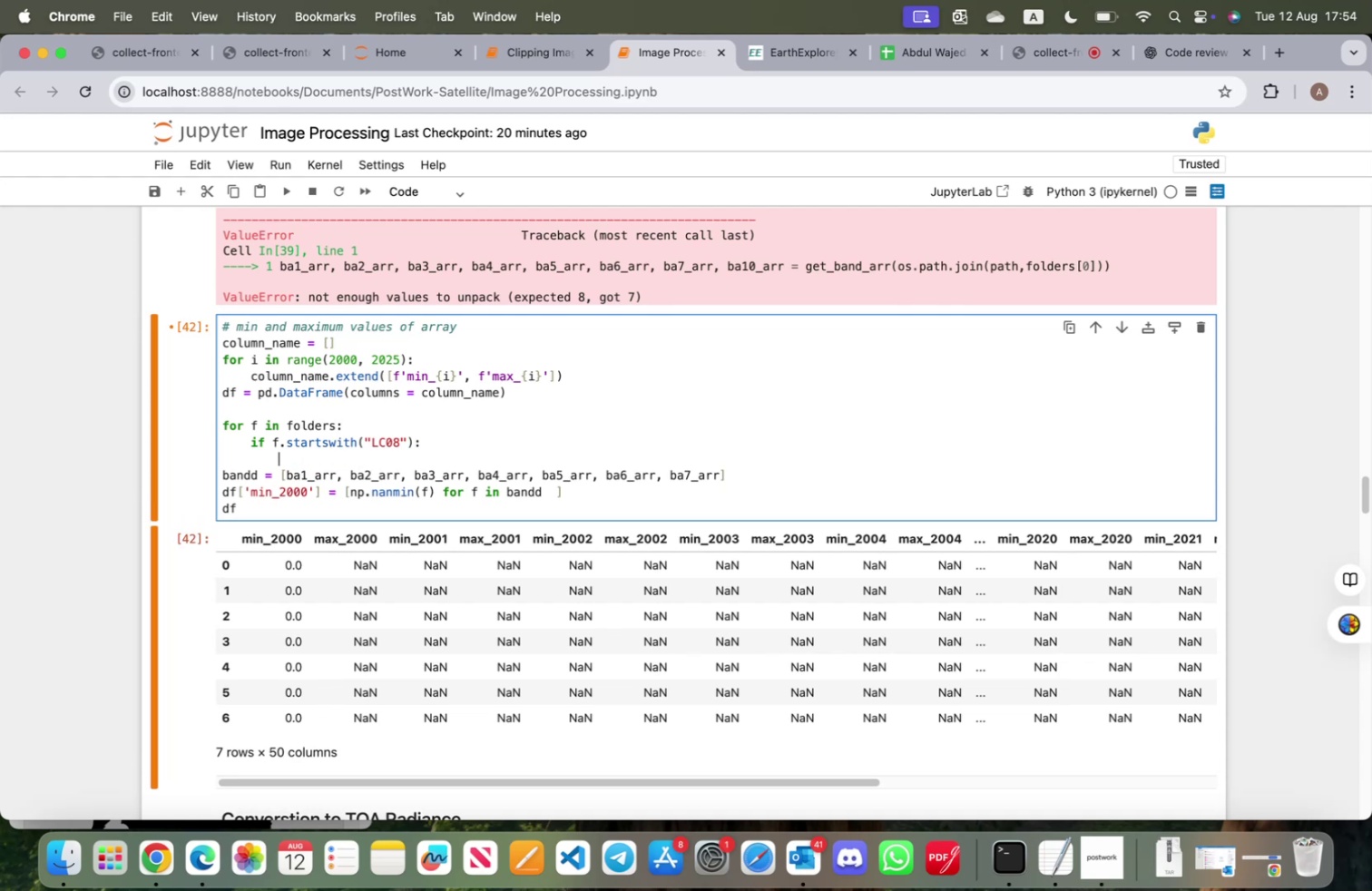 
scroll: coordinate [266, 416], scroll_direction: up, amount: 117.0
 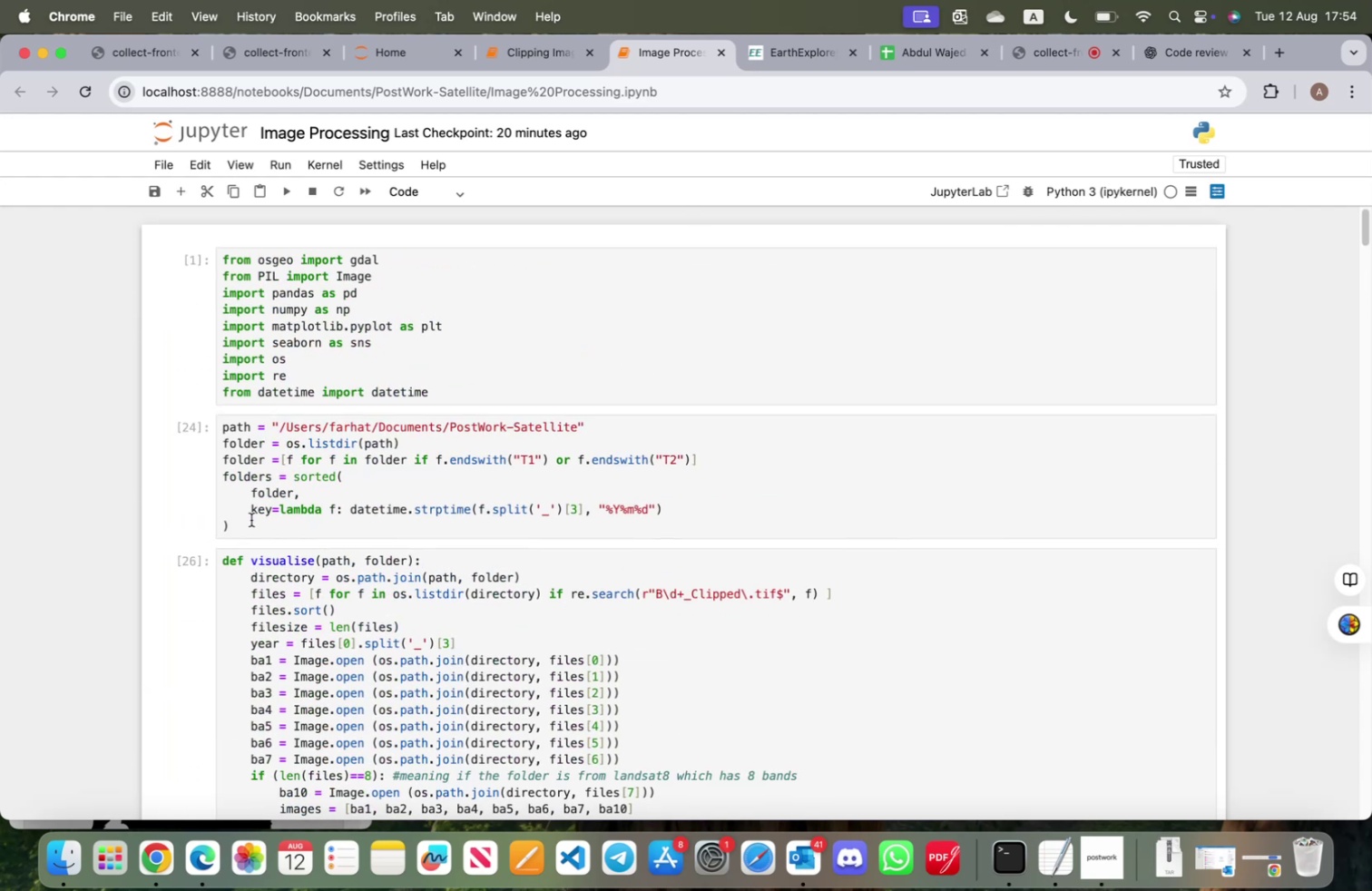 
left_click([250, 520])
 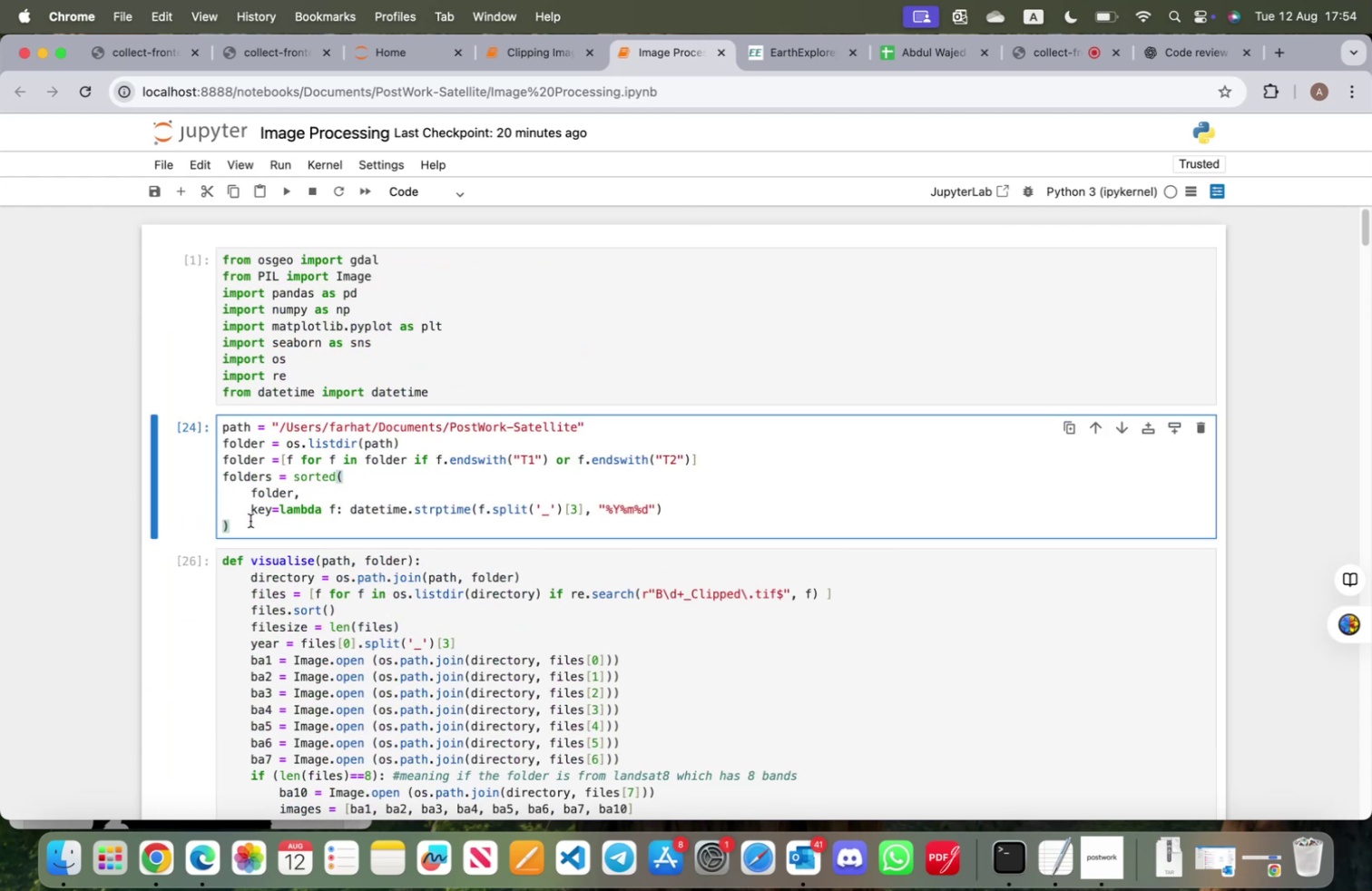 
key(Enter)
 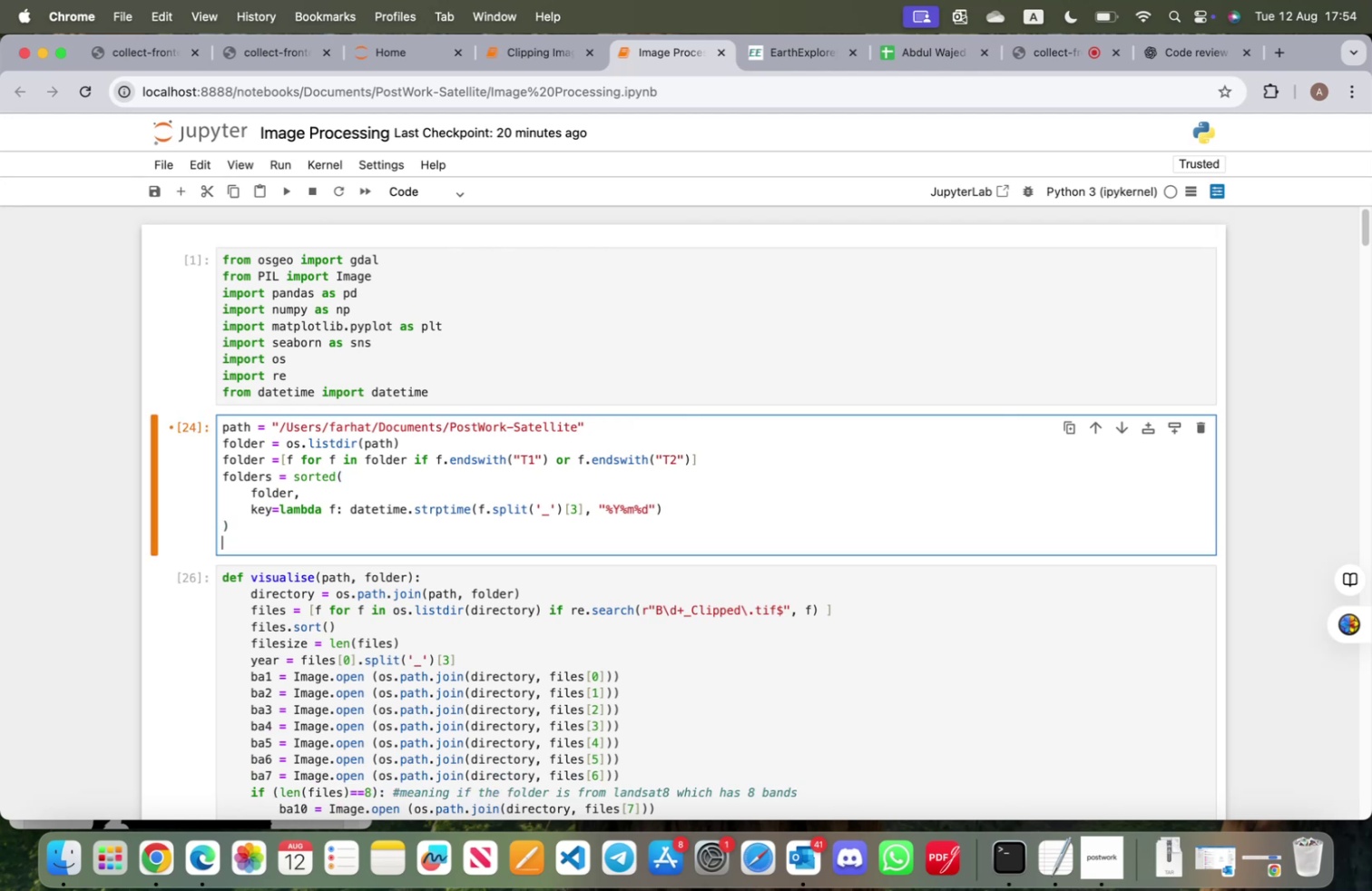 
type(fp;)
key(Backspace)
key(Backspace)
type(olders)
 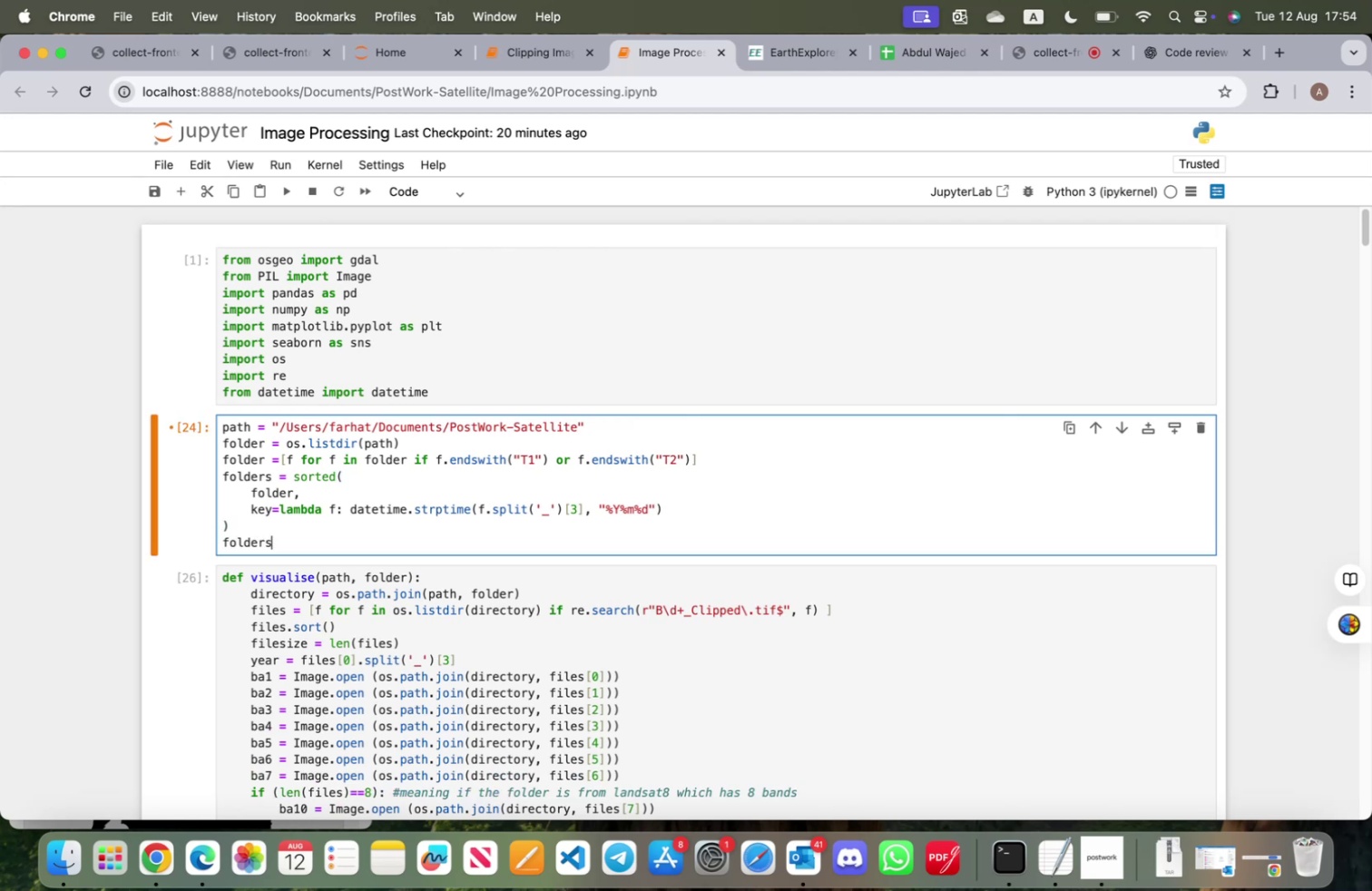 
key(Shift+Enter)
 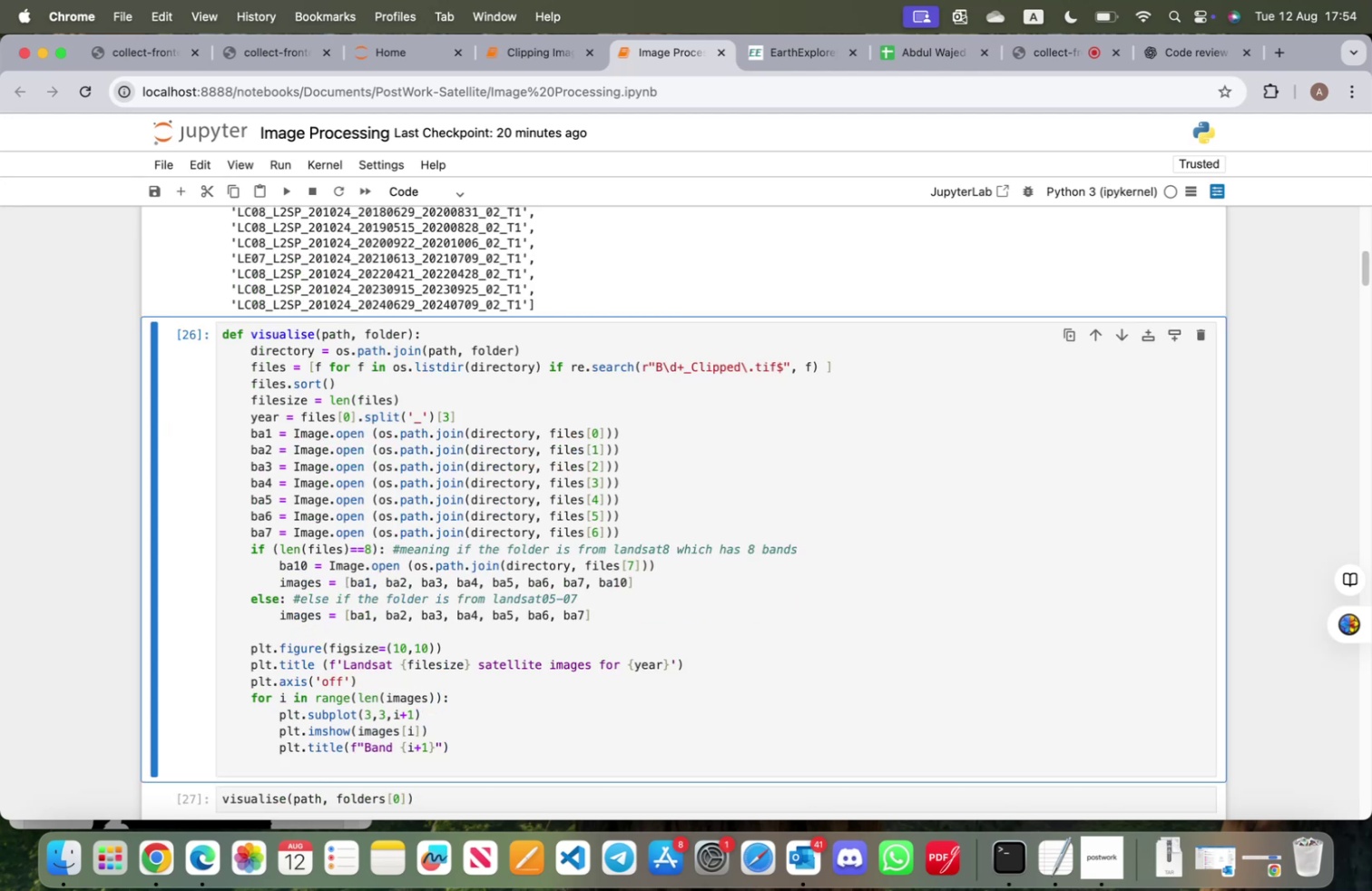 
scroll: coordinate [250, 520], scroll_direction: up, amount: 11.0
 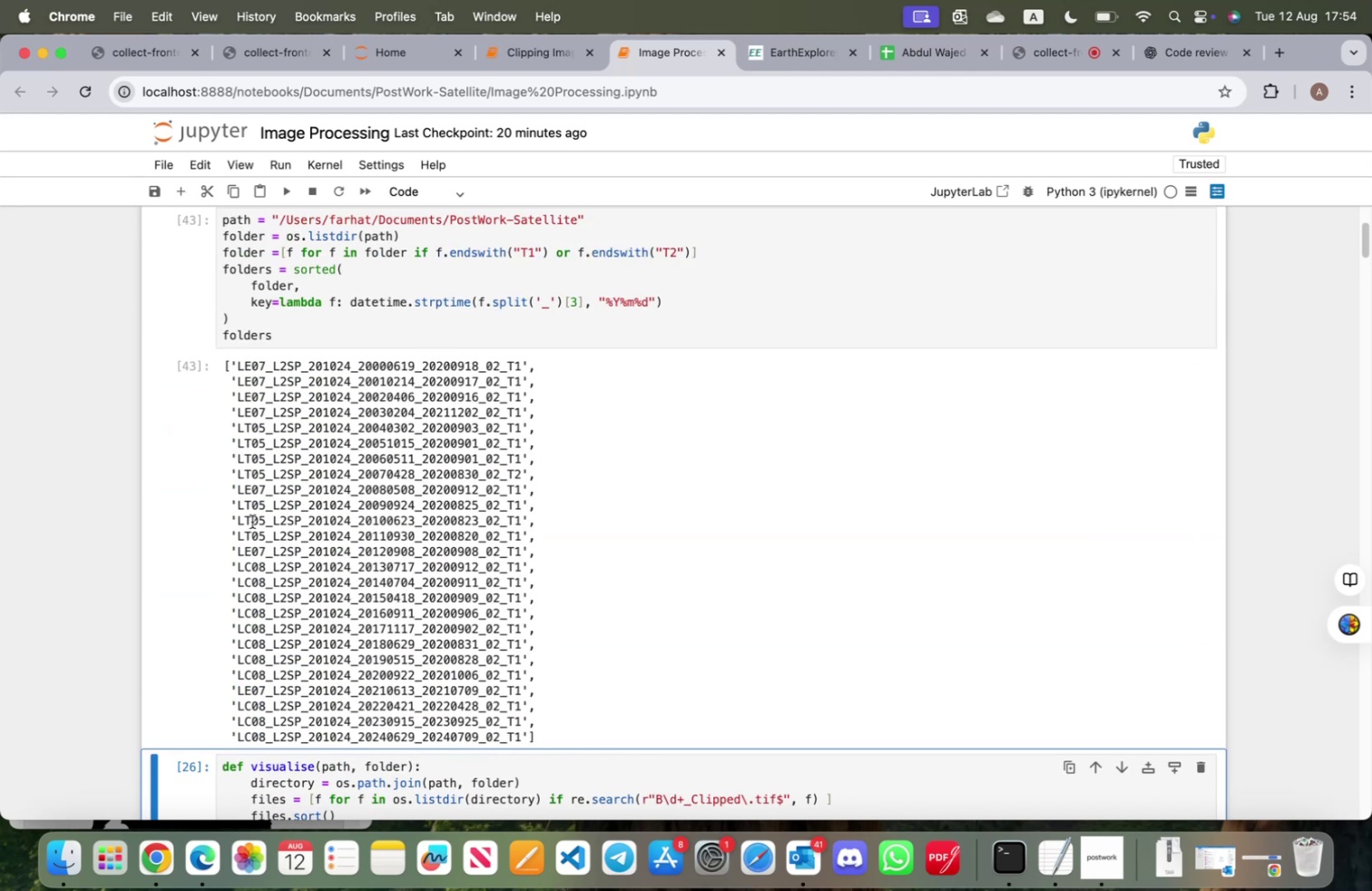 
scroll: coordinate [254, 545], scroll_direction: down, amount: 106.0
 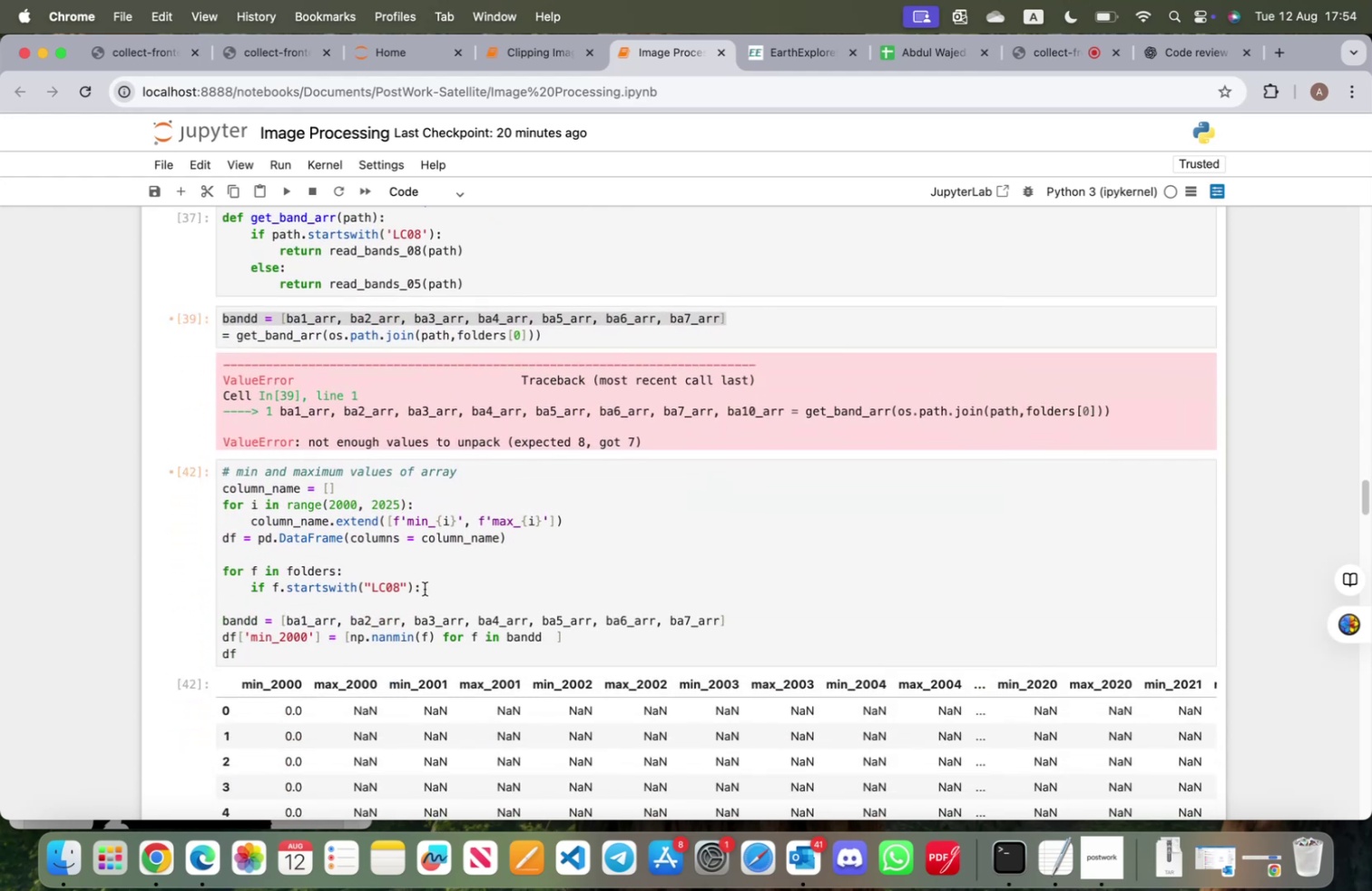 
left_click([437, 588])
 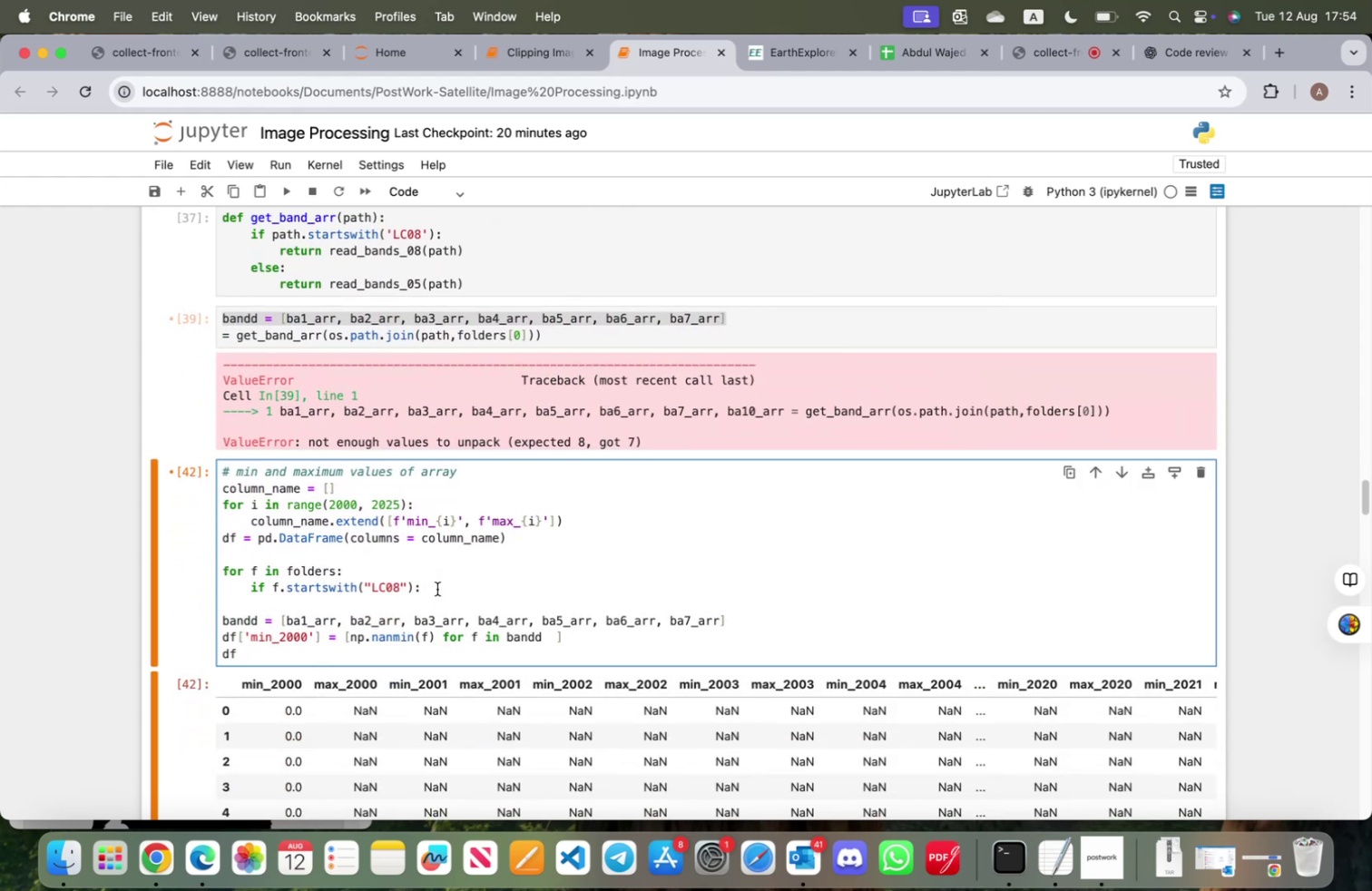 
key(Enter)
 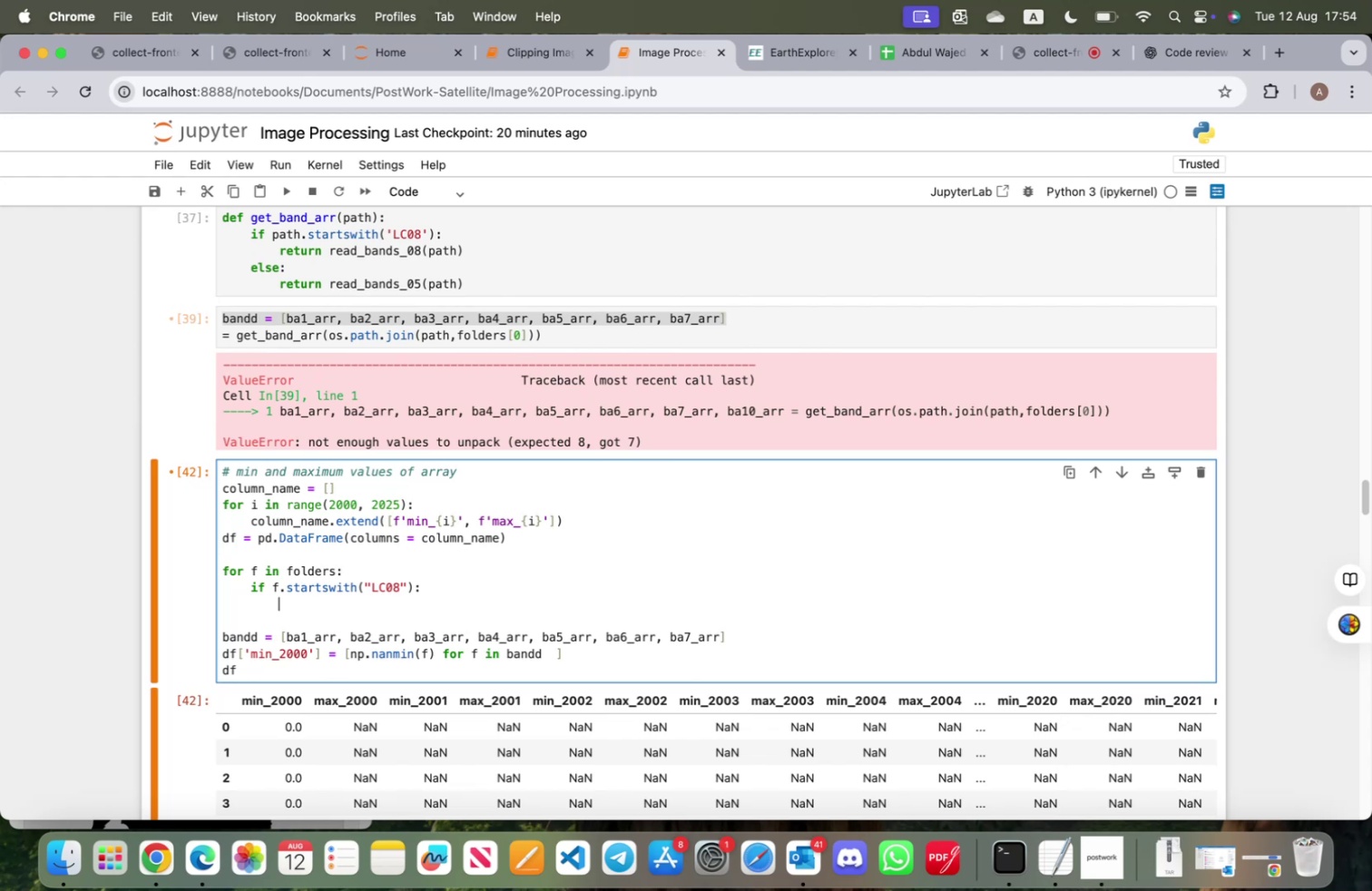 
wait(14.8)
 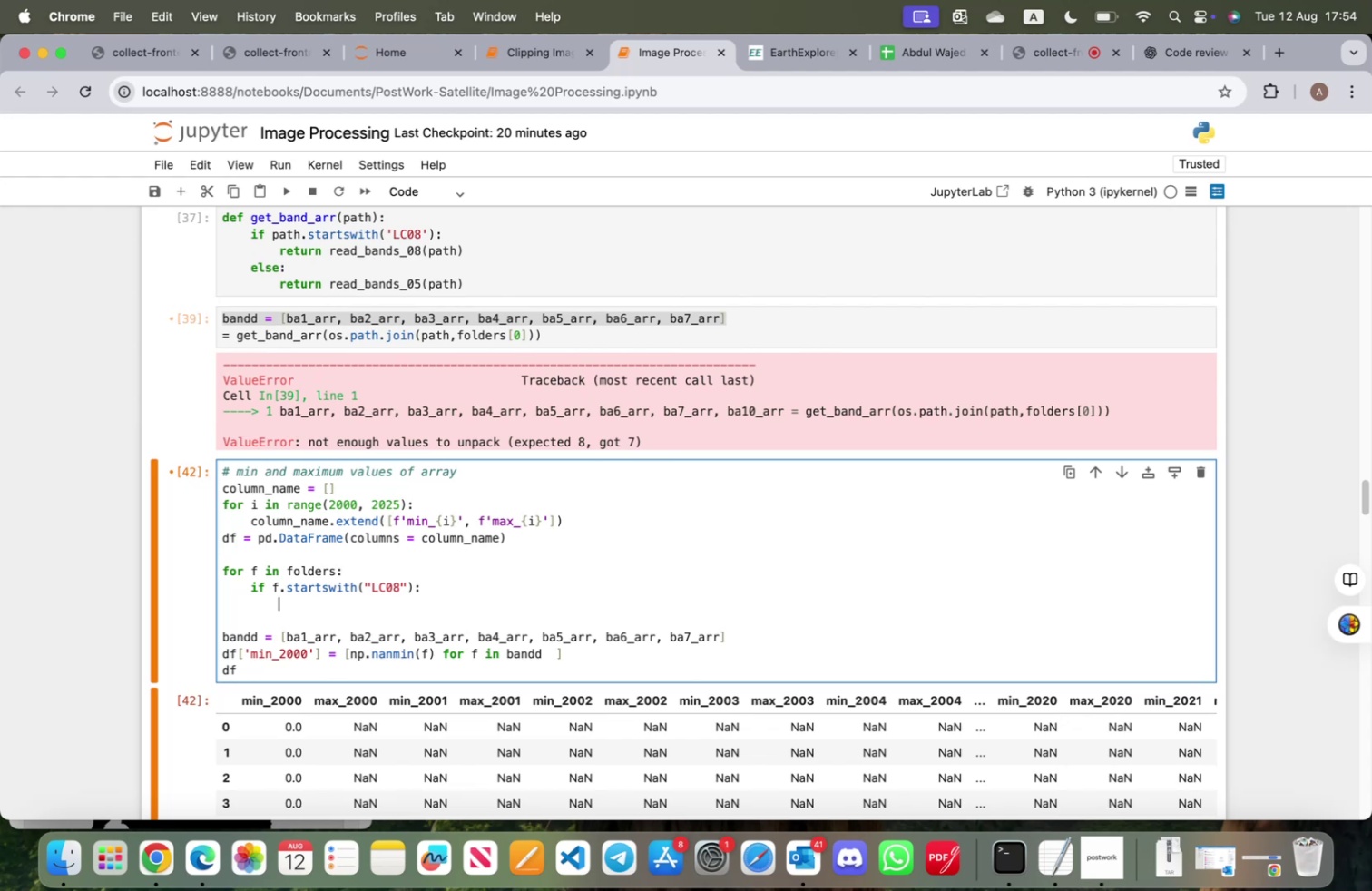 
left_click([288, 314])
 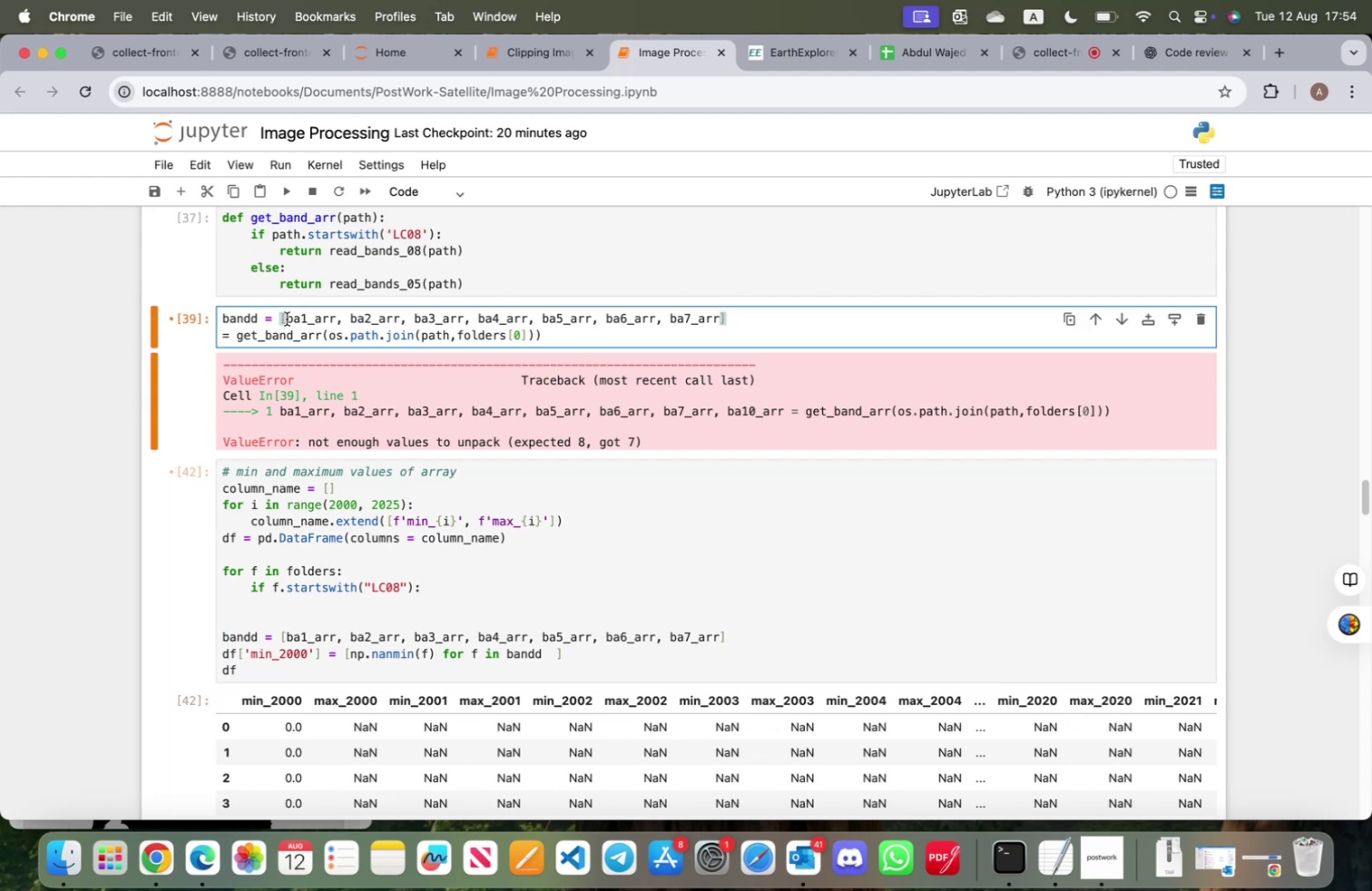 
left_click_drag(start_coordinate=[287, 318], to_coordinate=[716, 323])
 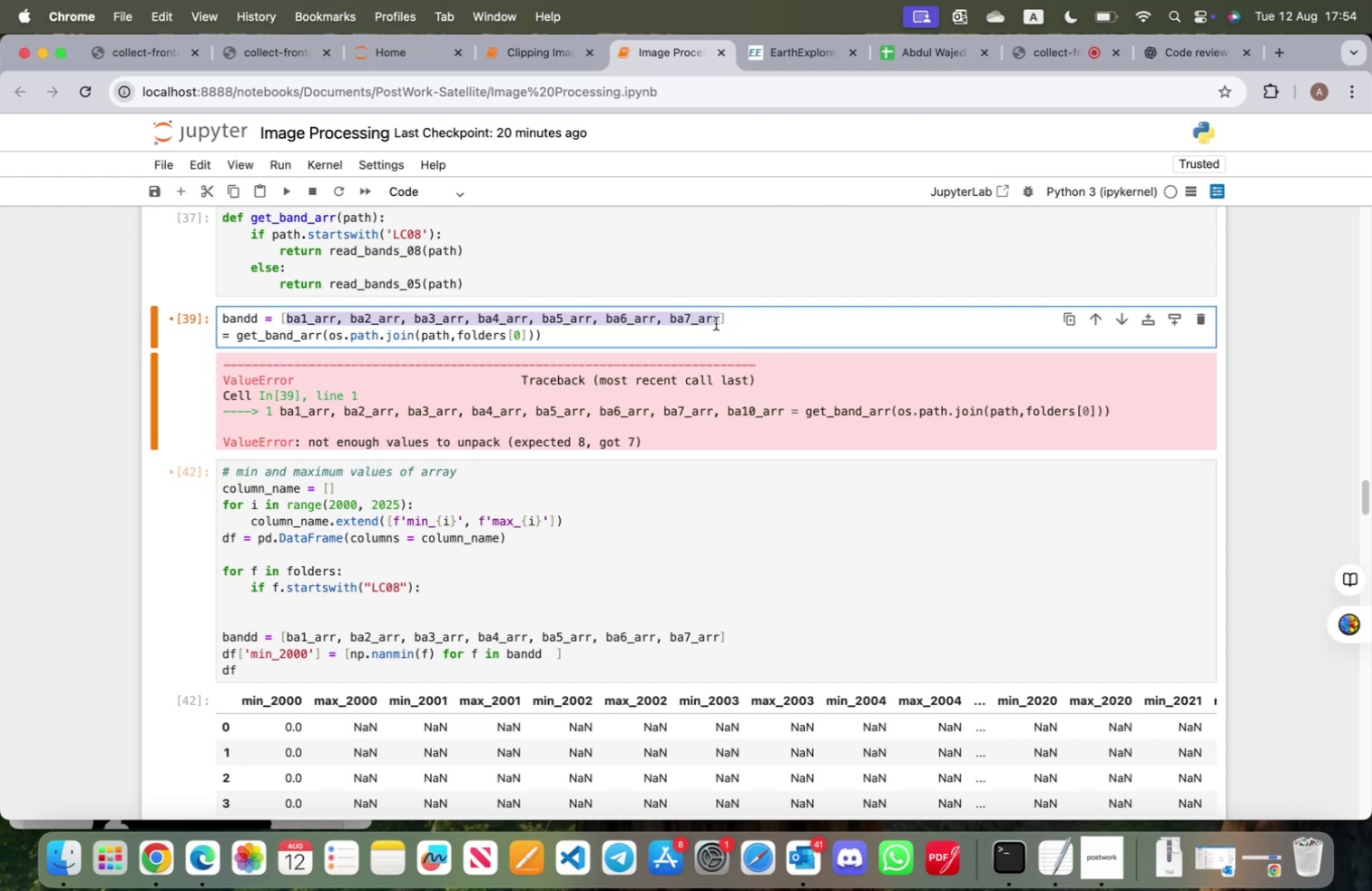 
key(Meta+C)
 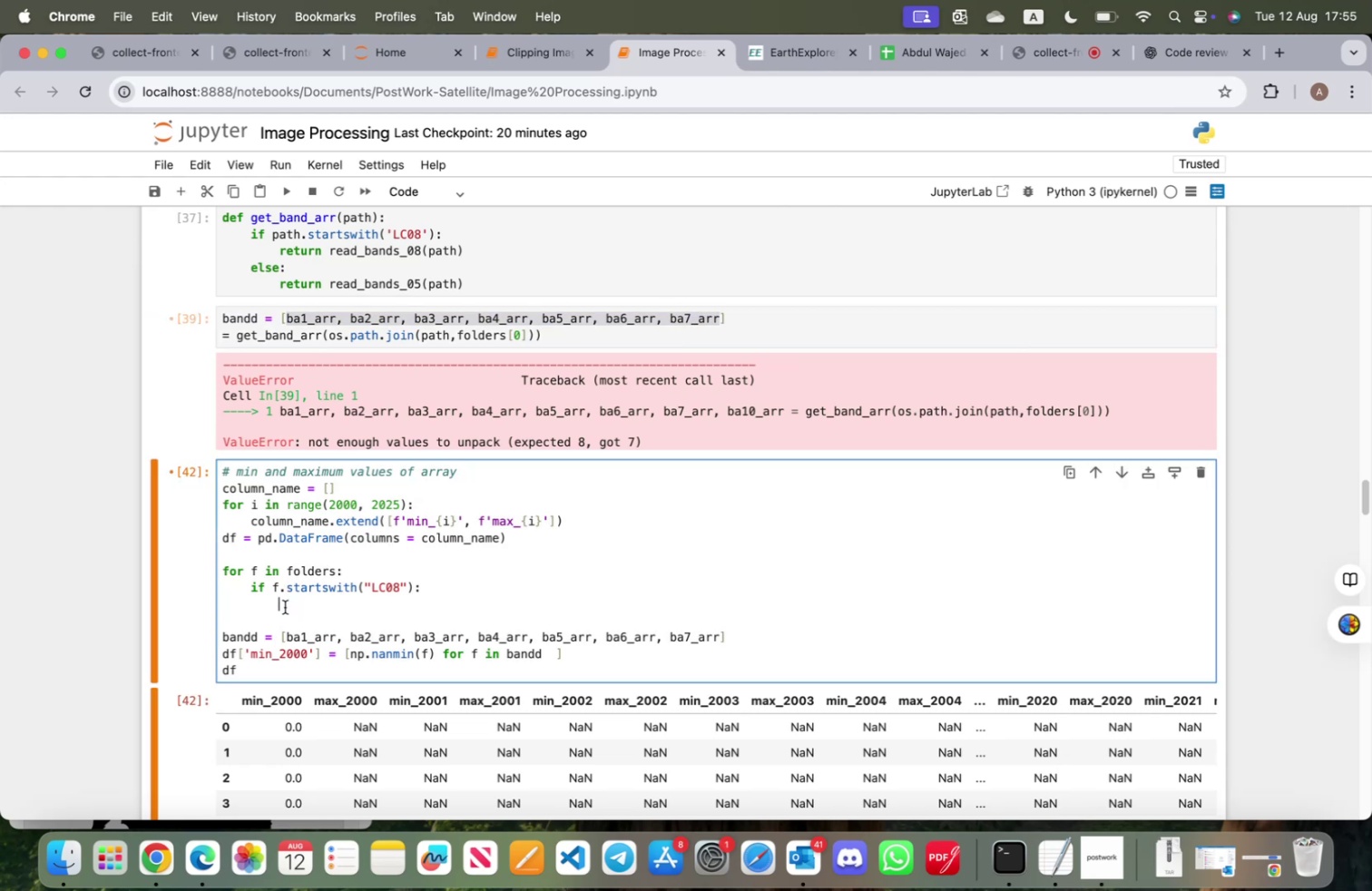 
key(Meta+V)
 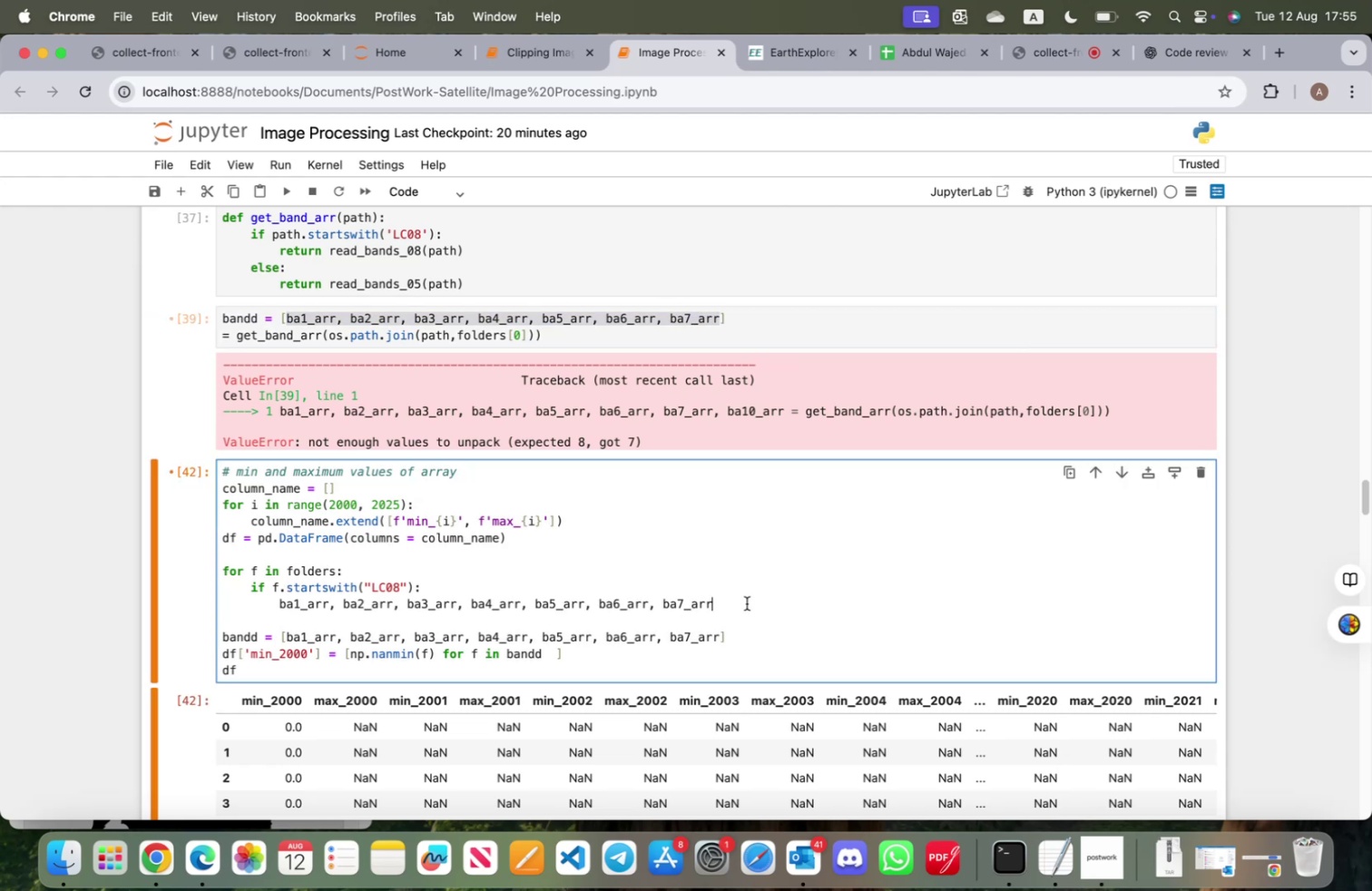 
type(, ba10_arr = get)
key(Tab)
 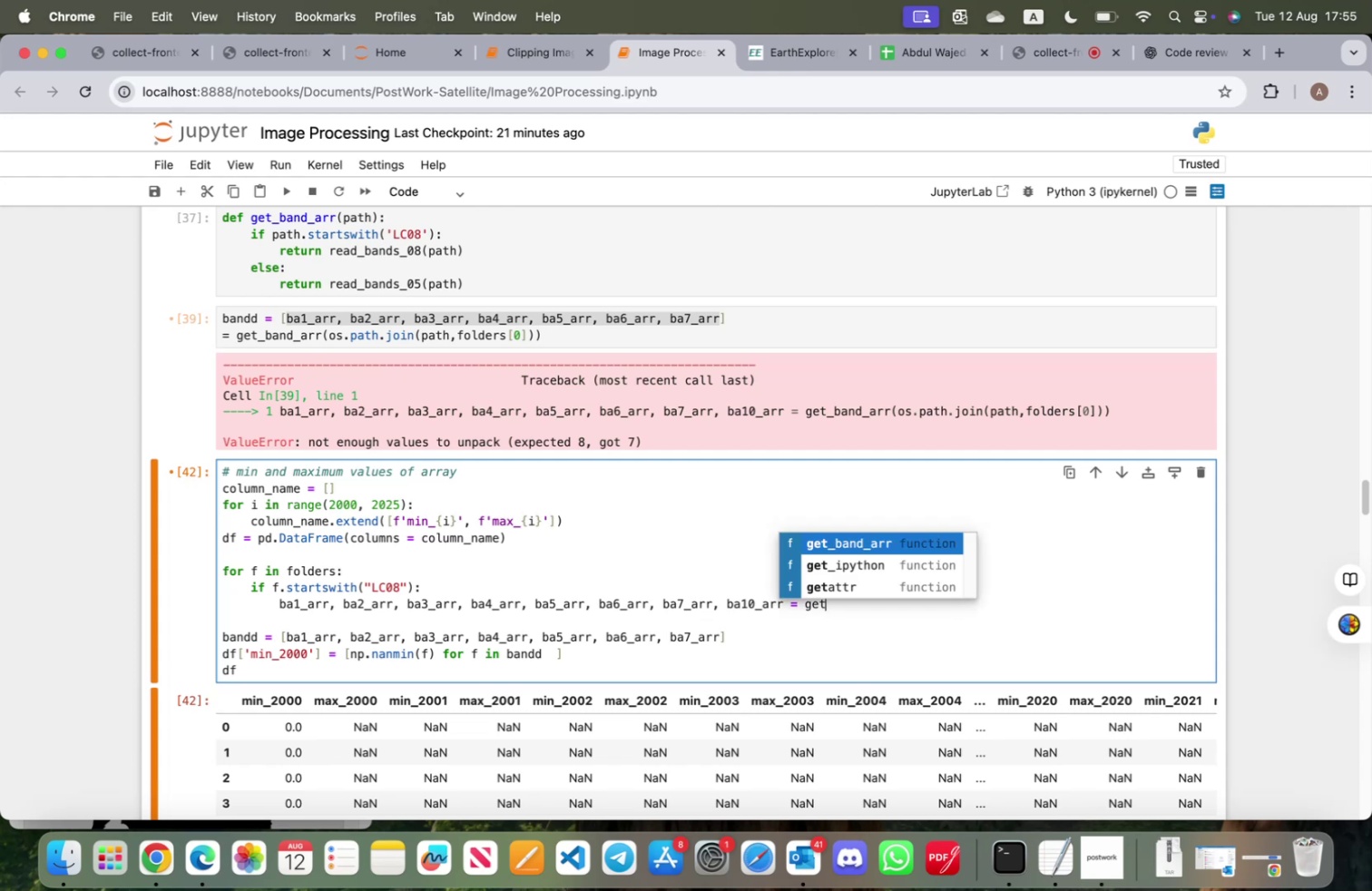 
key(Enter)
 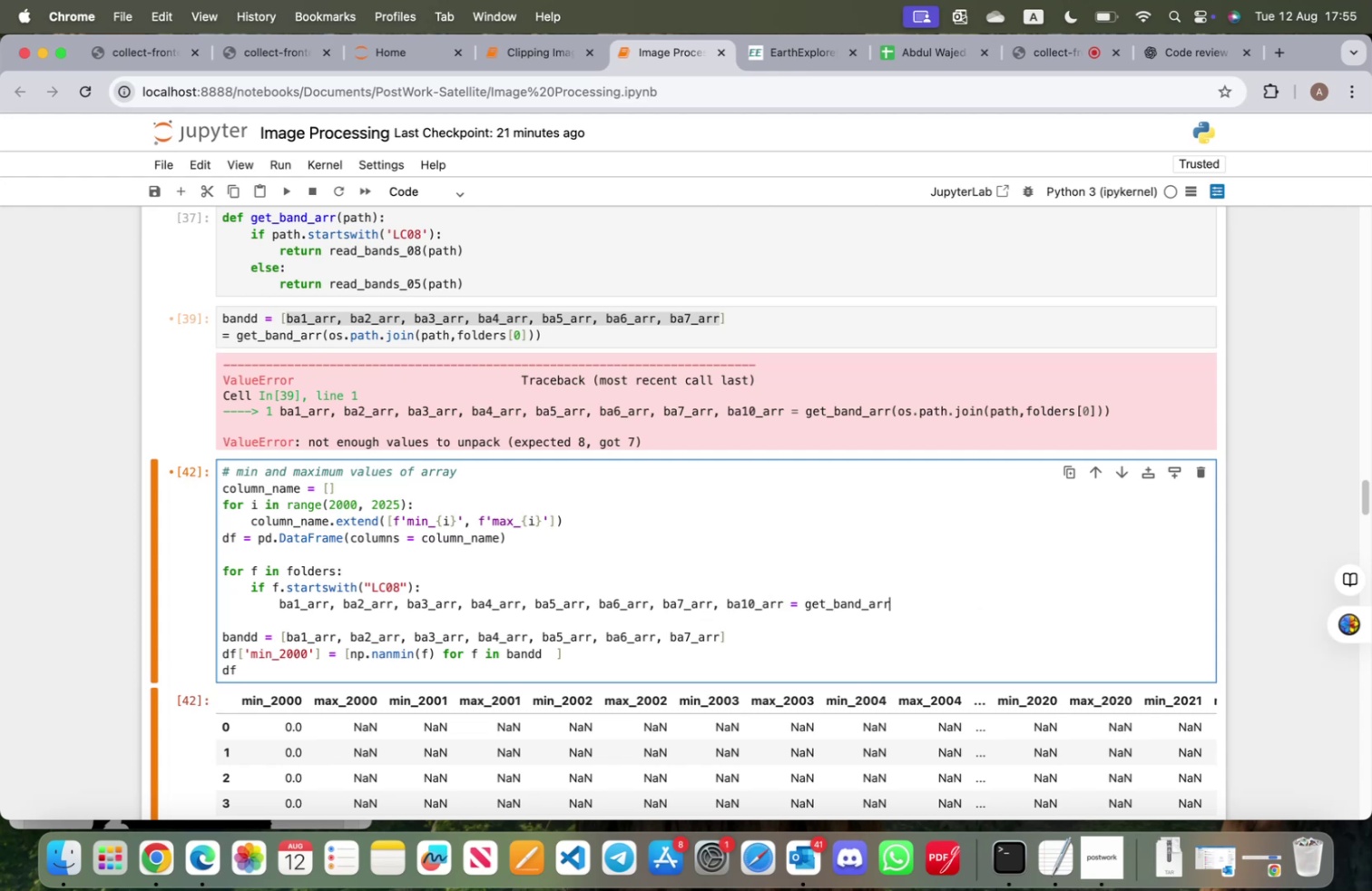 
key(Shift+9)
 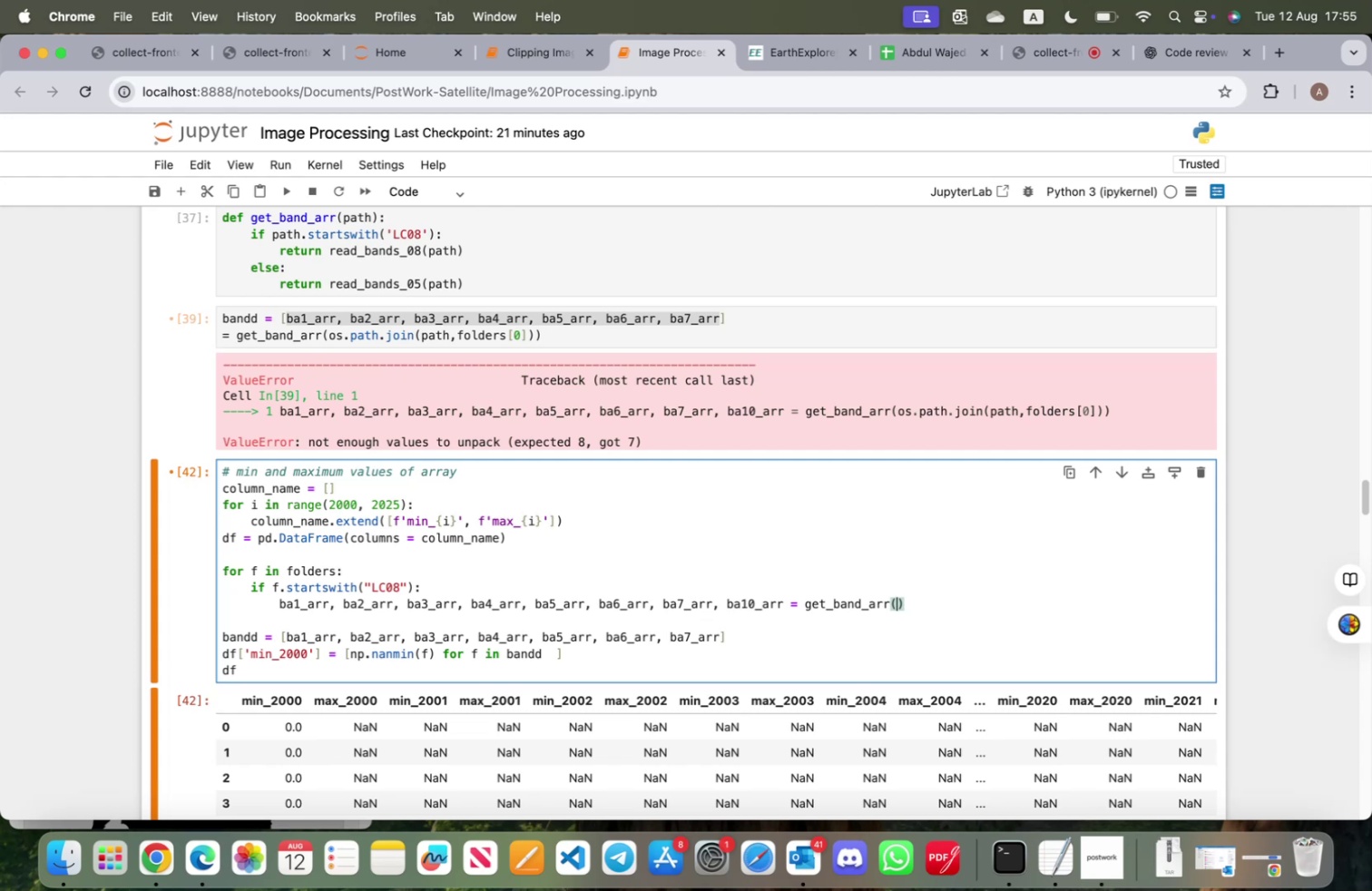 
wait(11.37)
 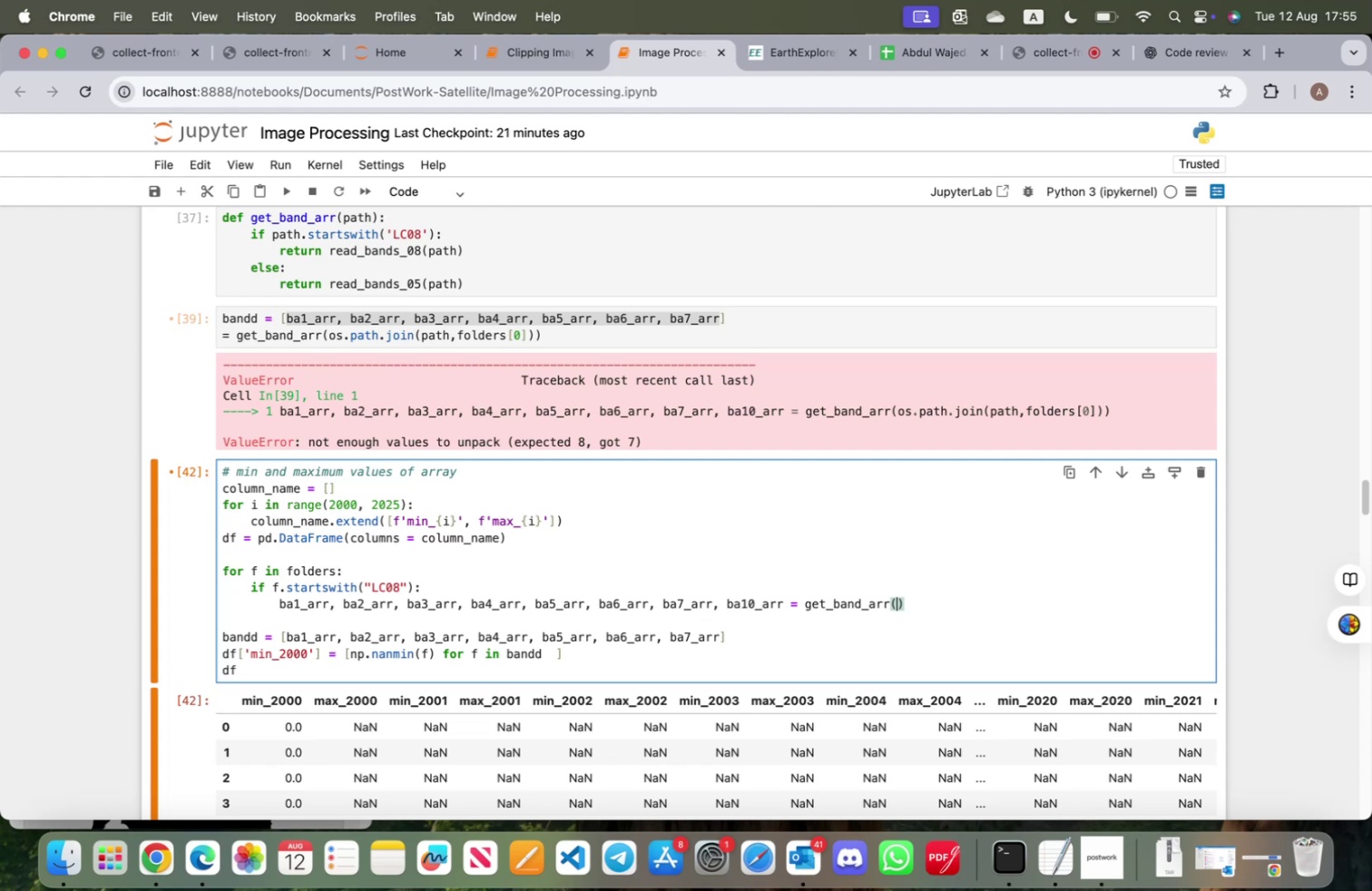 
left_click([360, 573])
 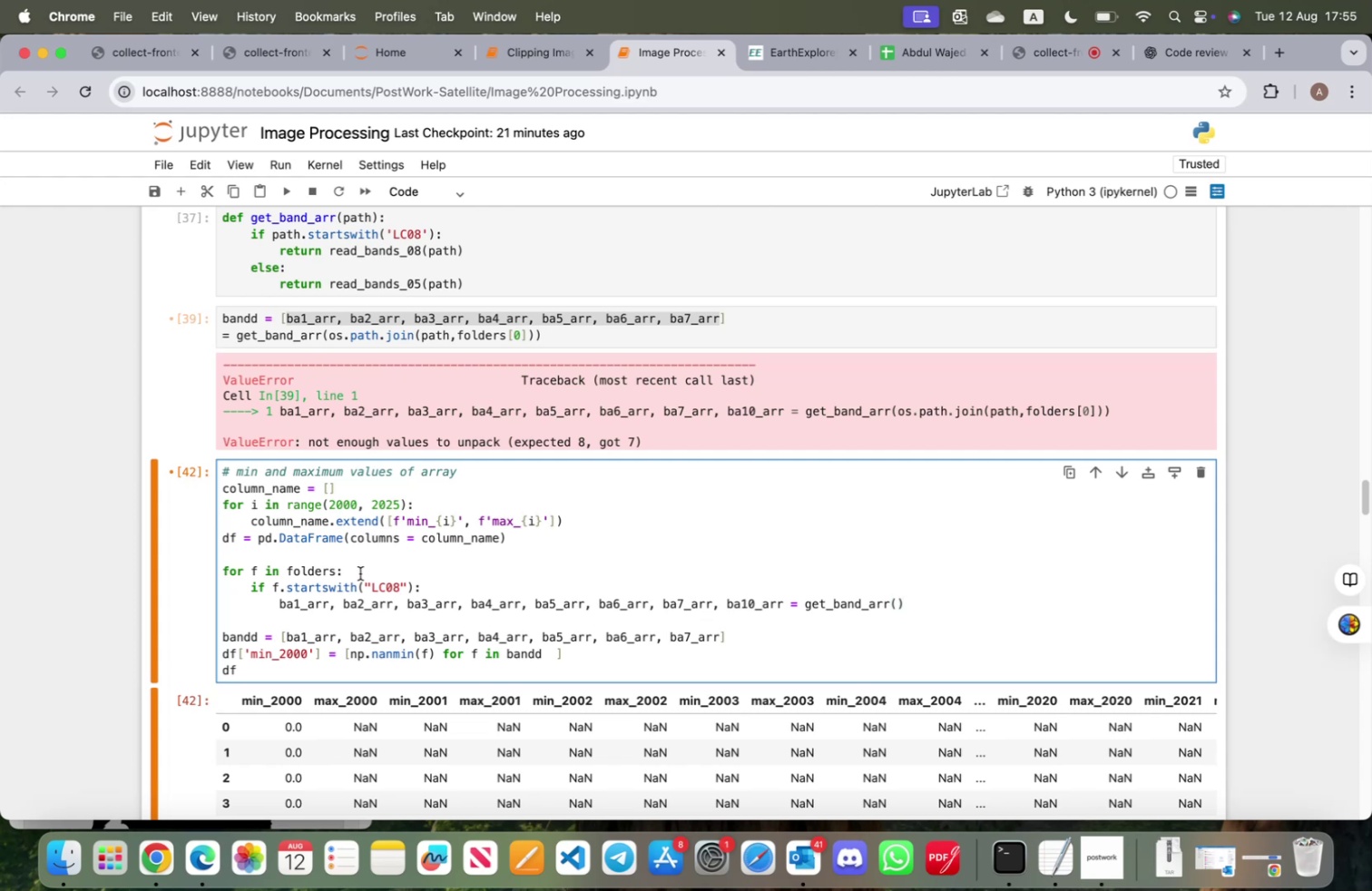 
key(Enter)
 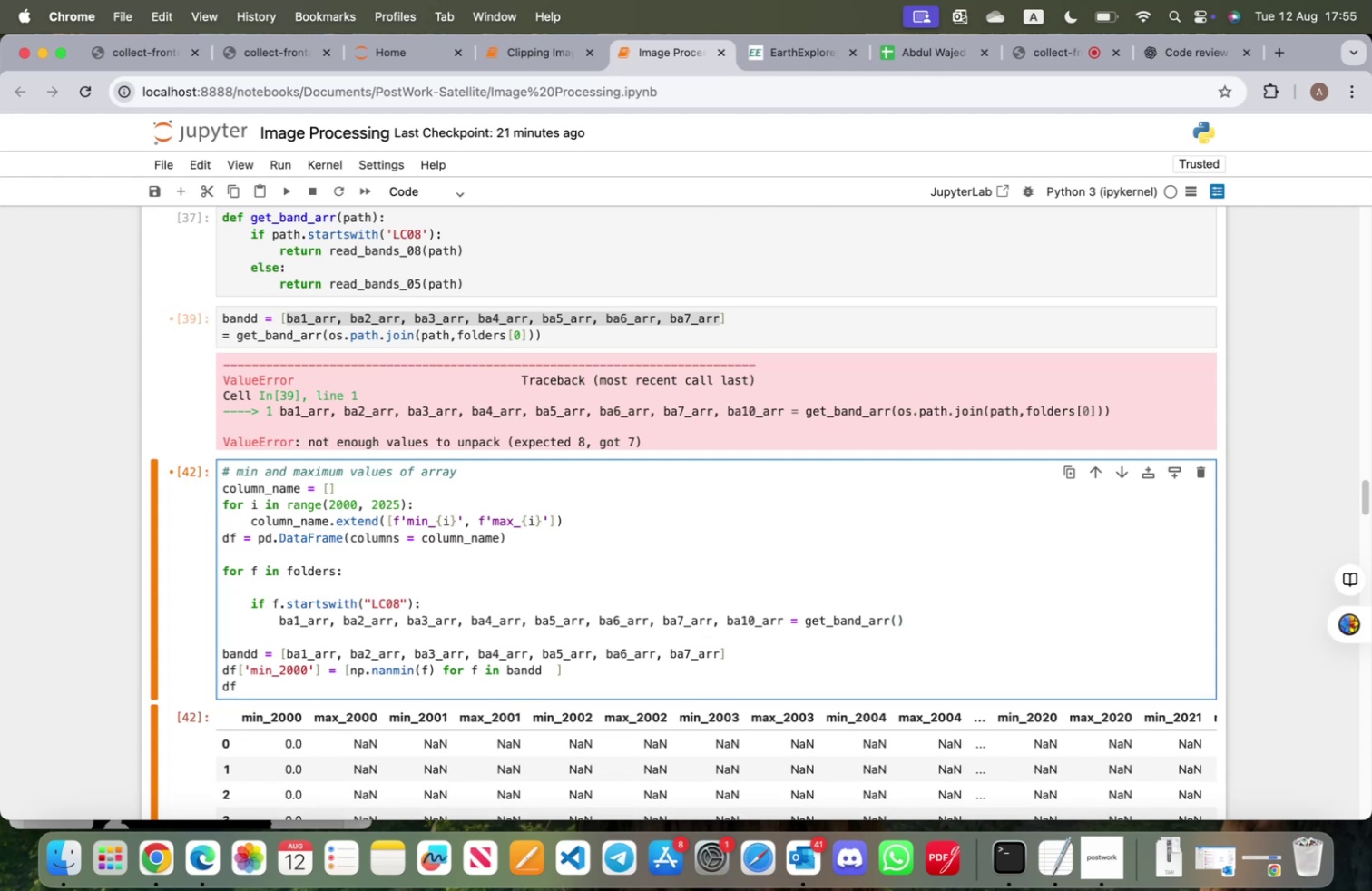 
type(path)
key(Backspace)
key(Backspace)
key(Backspace)
key(Backspace)
type(directory = os.j)
key(Backspace)
type(path.join(path, folders)
 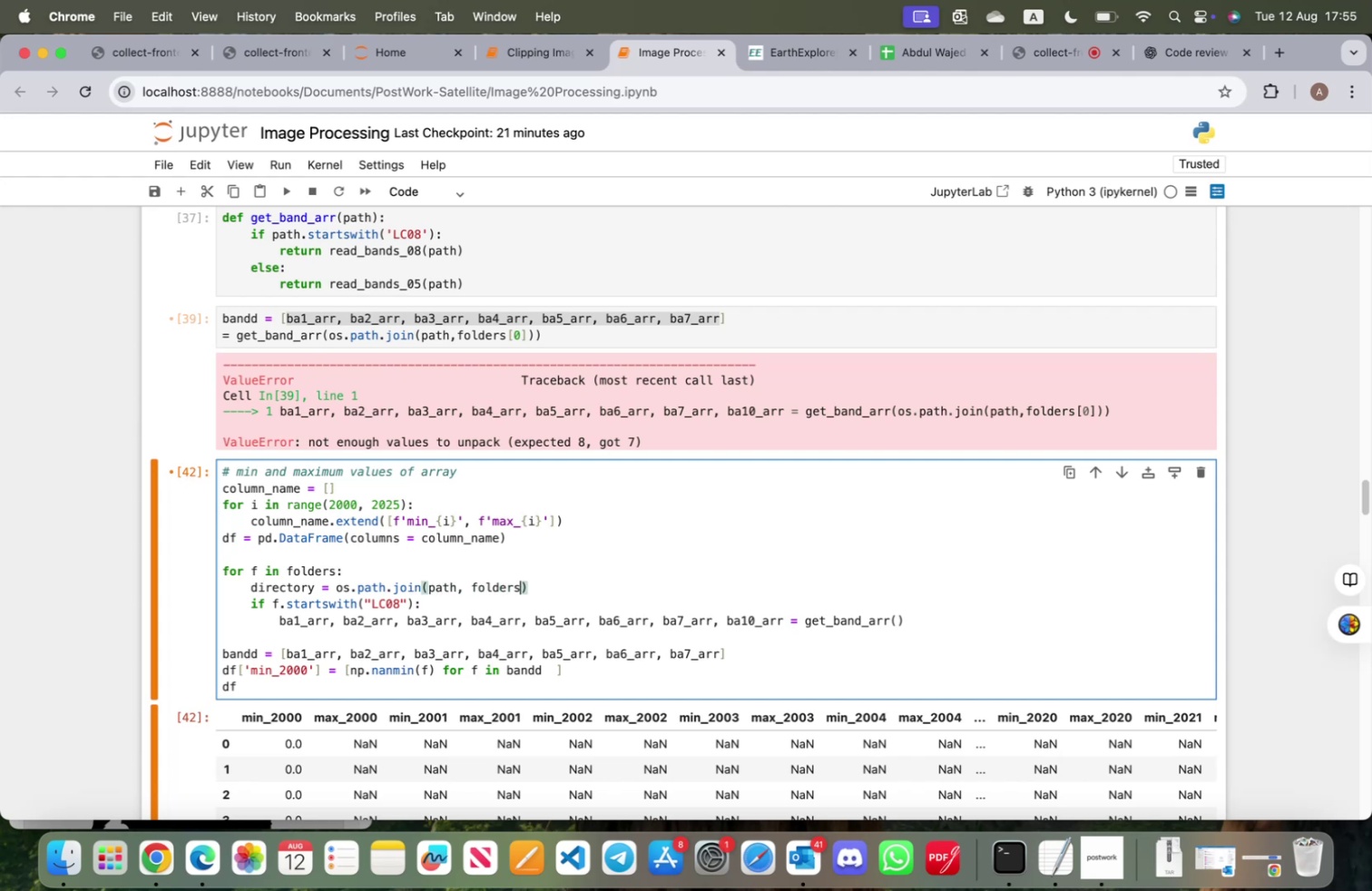 
wait(9.53)
 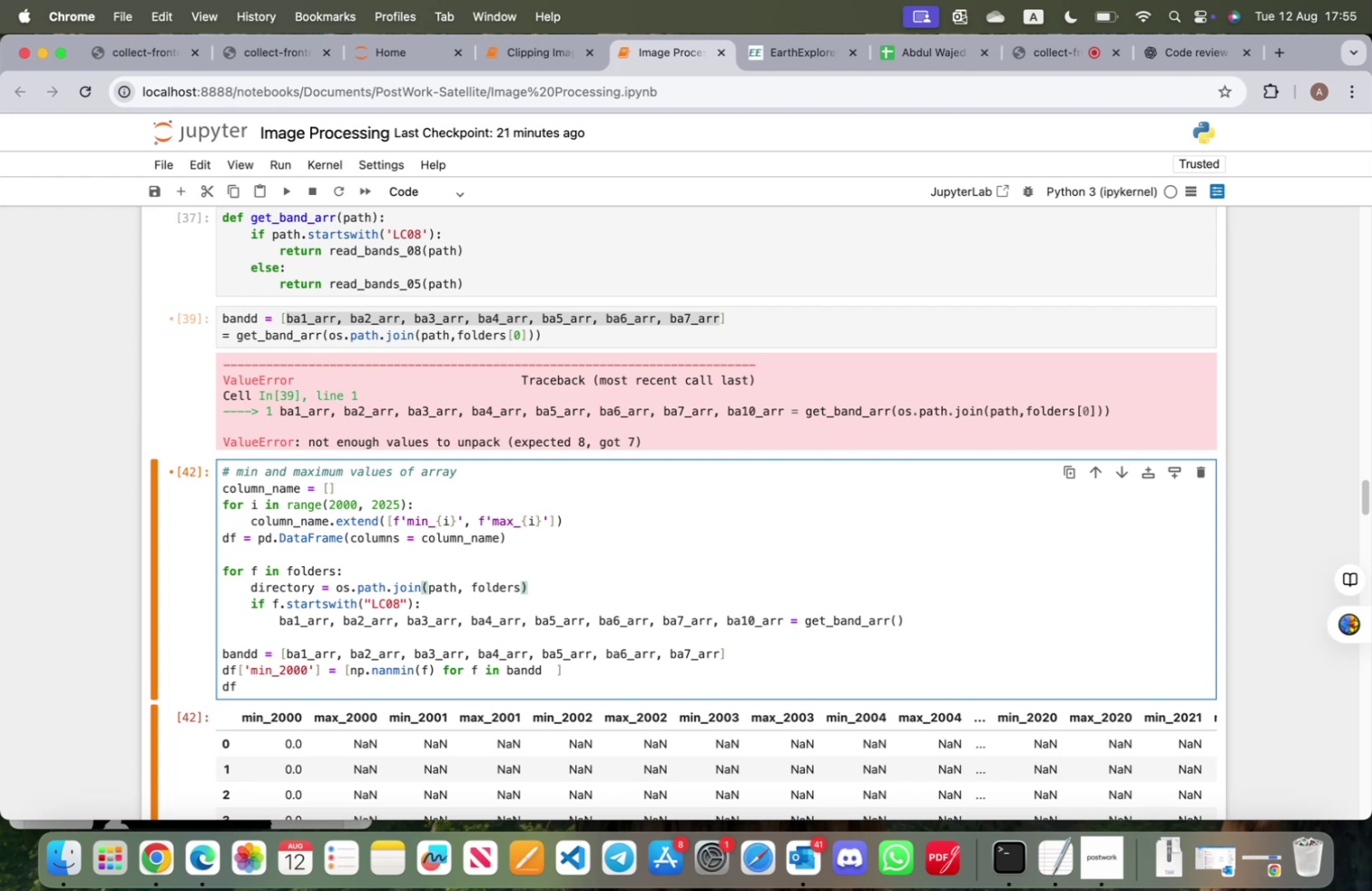 
scroll: coordinate [419, 674], scroll_direction: up, amount: 34.0
 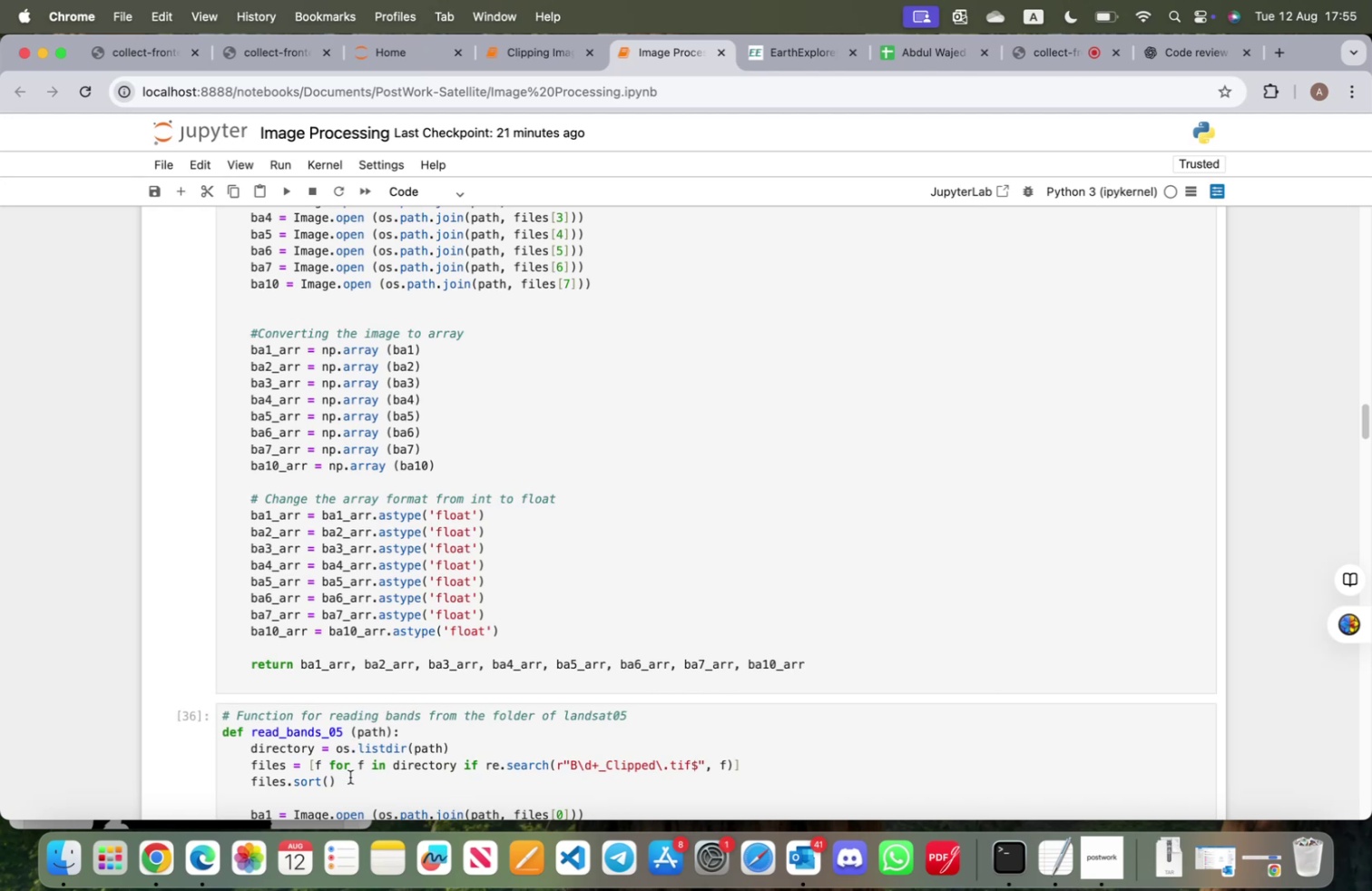 
scroll: coordinate [456, 722], scroll_direction: down, amount: 3.0
 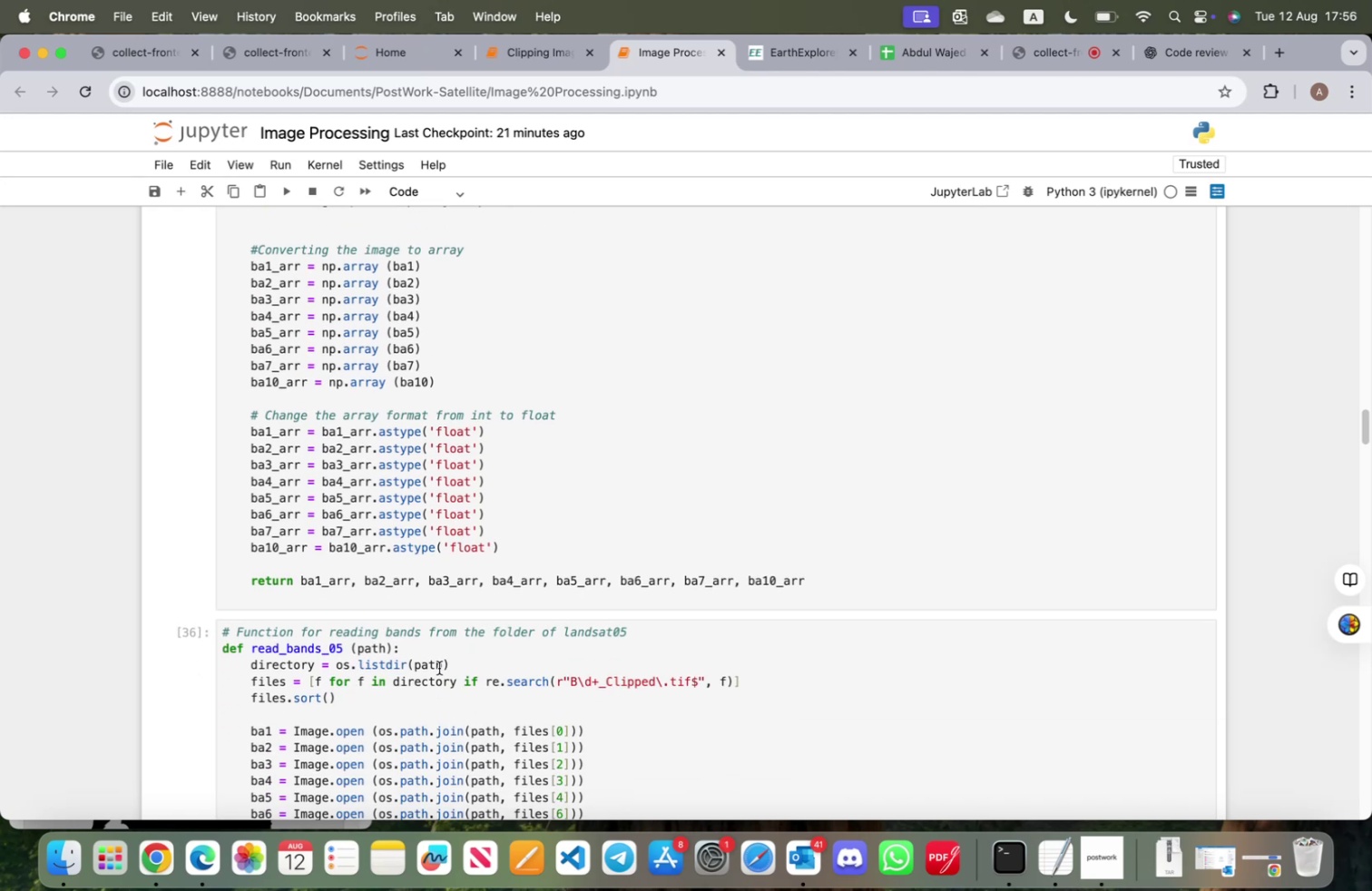 
wait(8.28)
 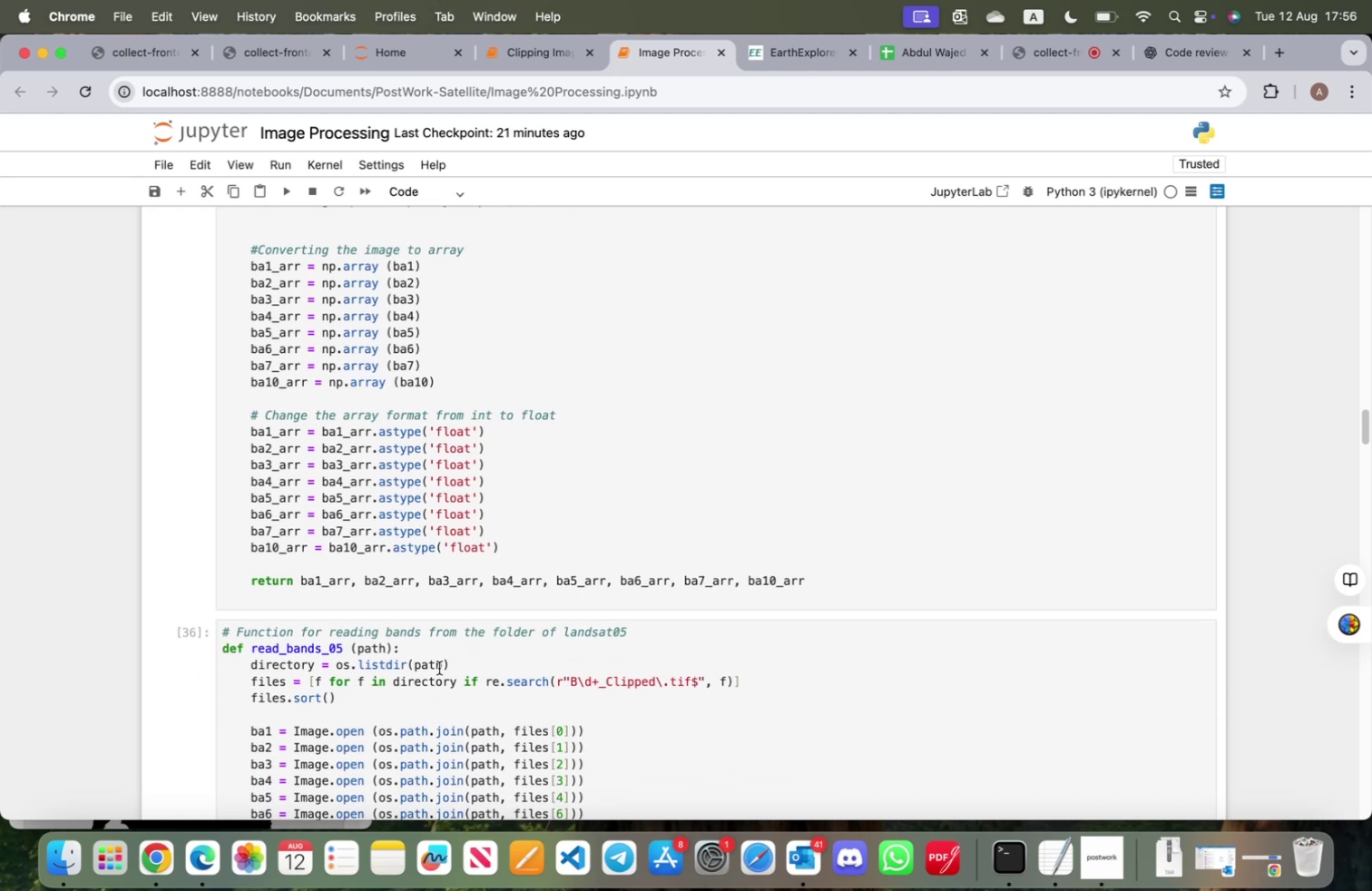 
scroll: coordinate [444, 669], scroll_direction: down, amount: 34.0
 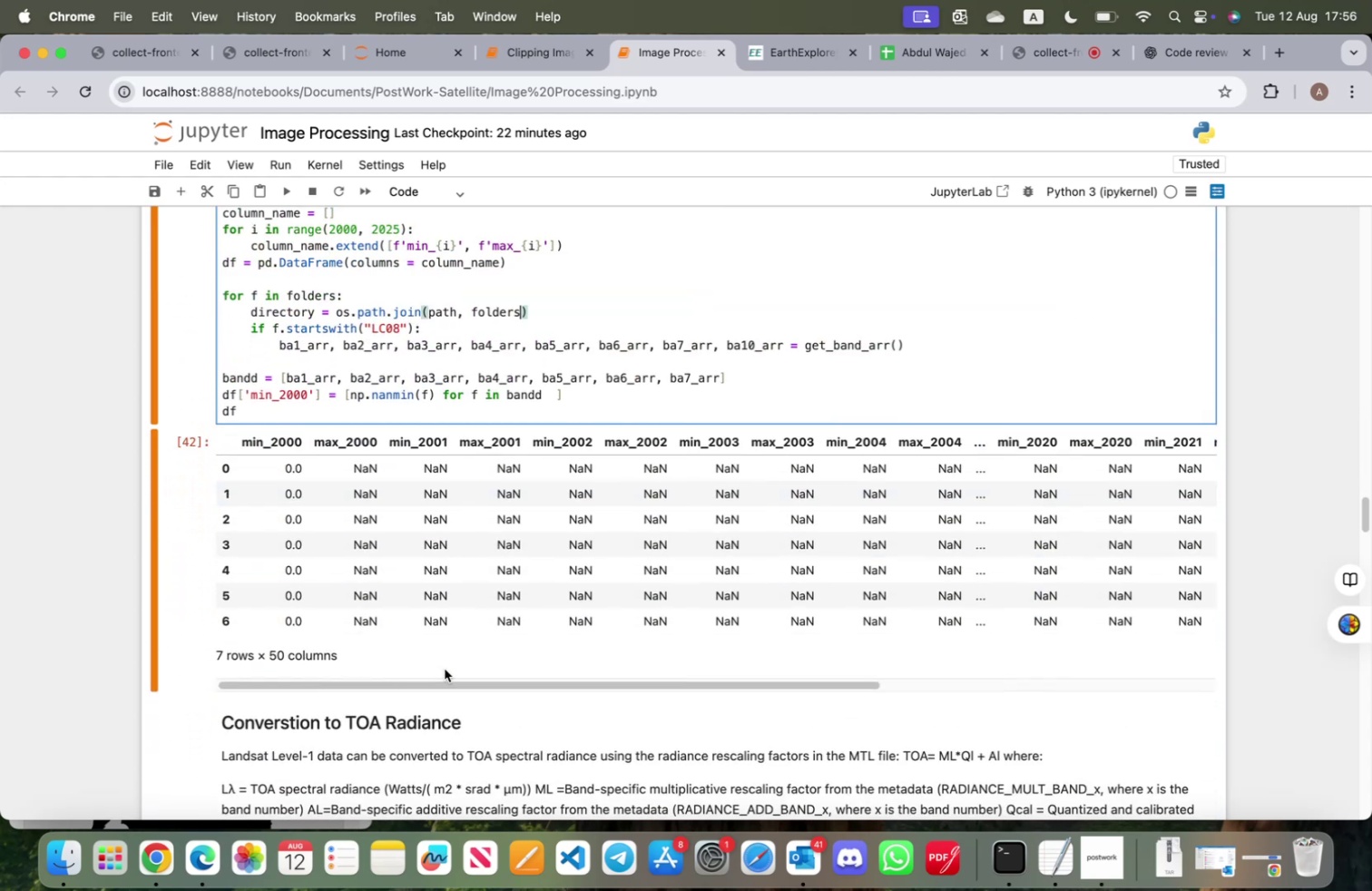 
mouse_move([479, 687])
 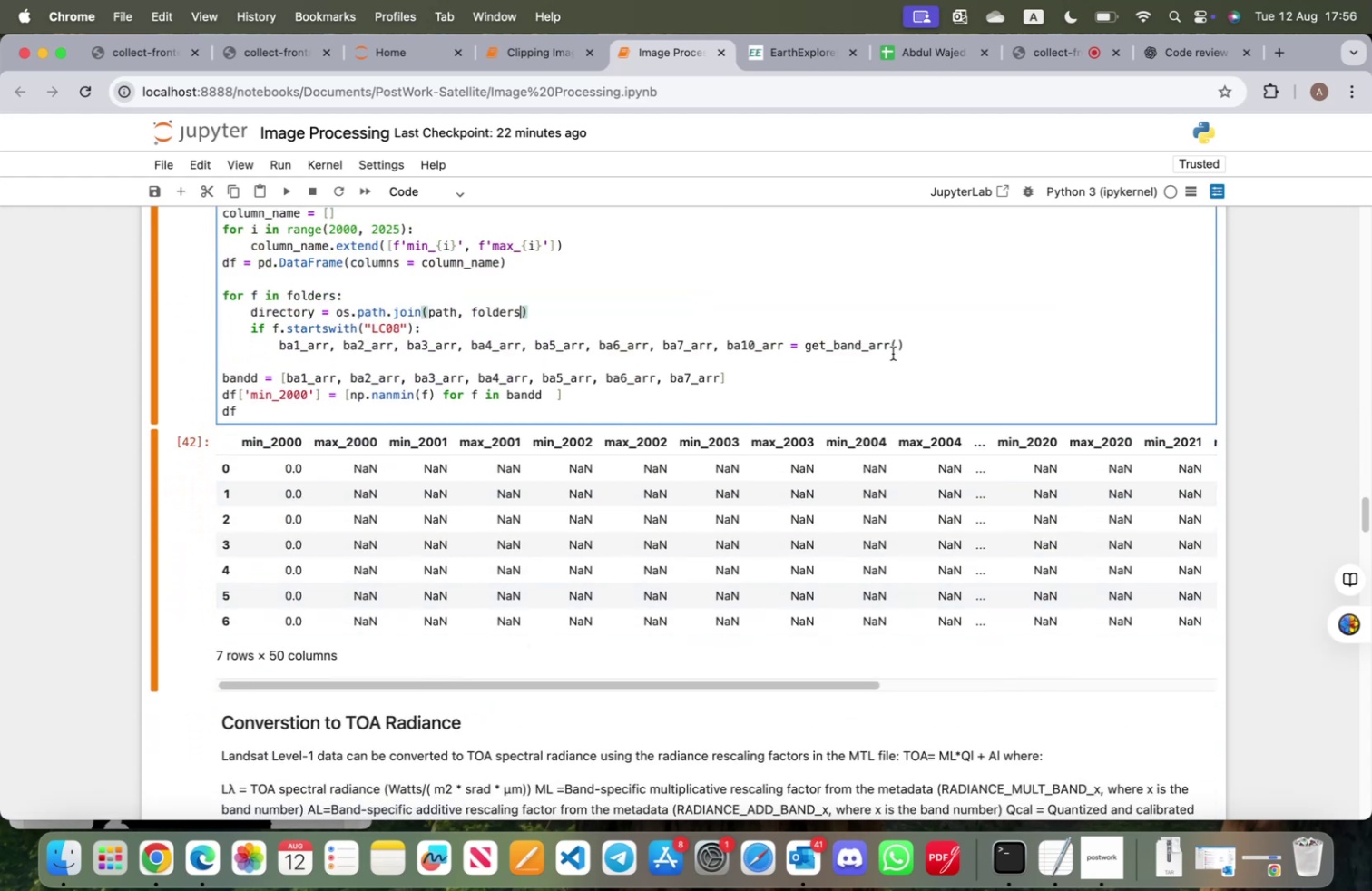 
left_click([899, 343])
 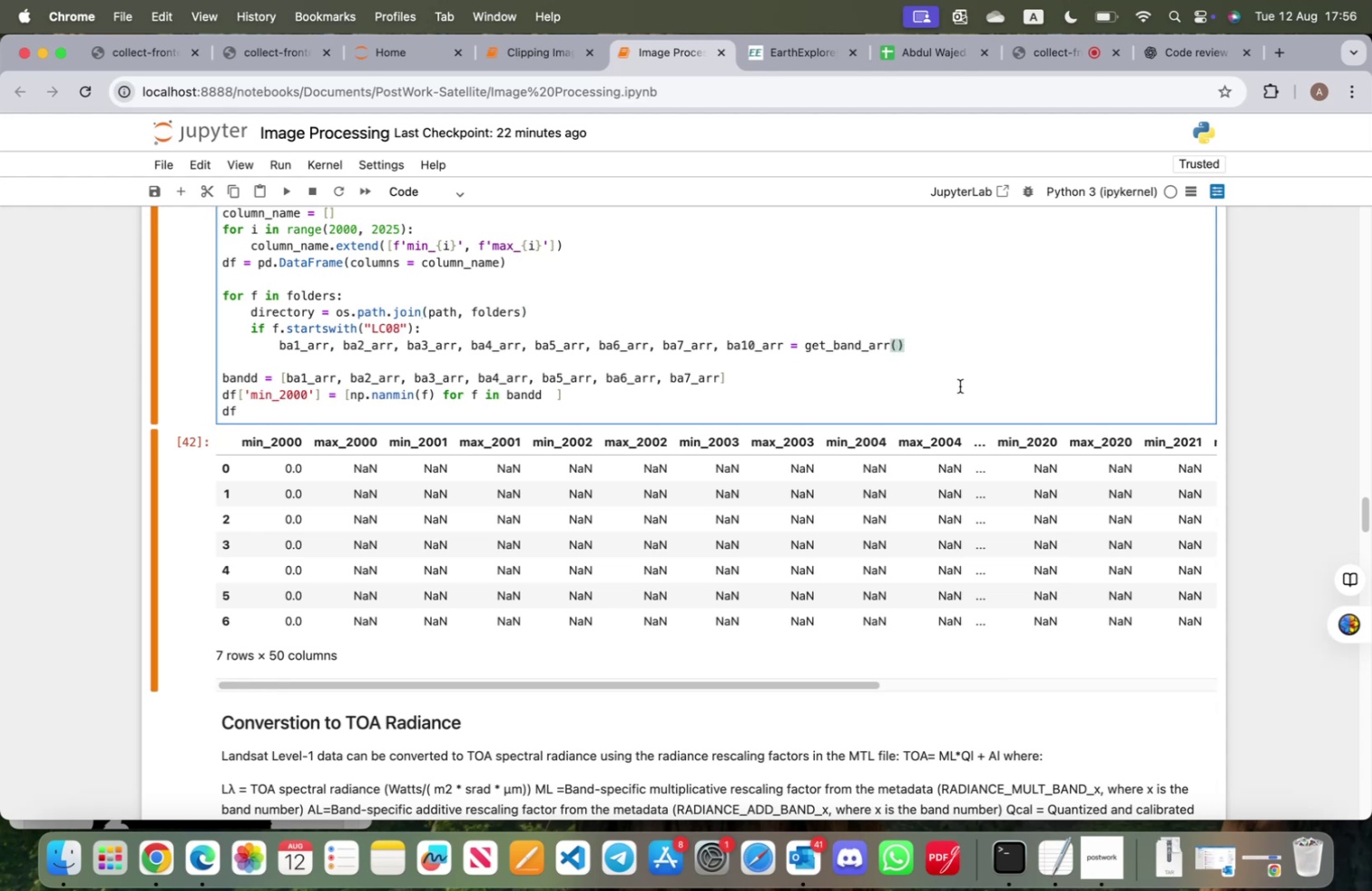 
type(directory)
 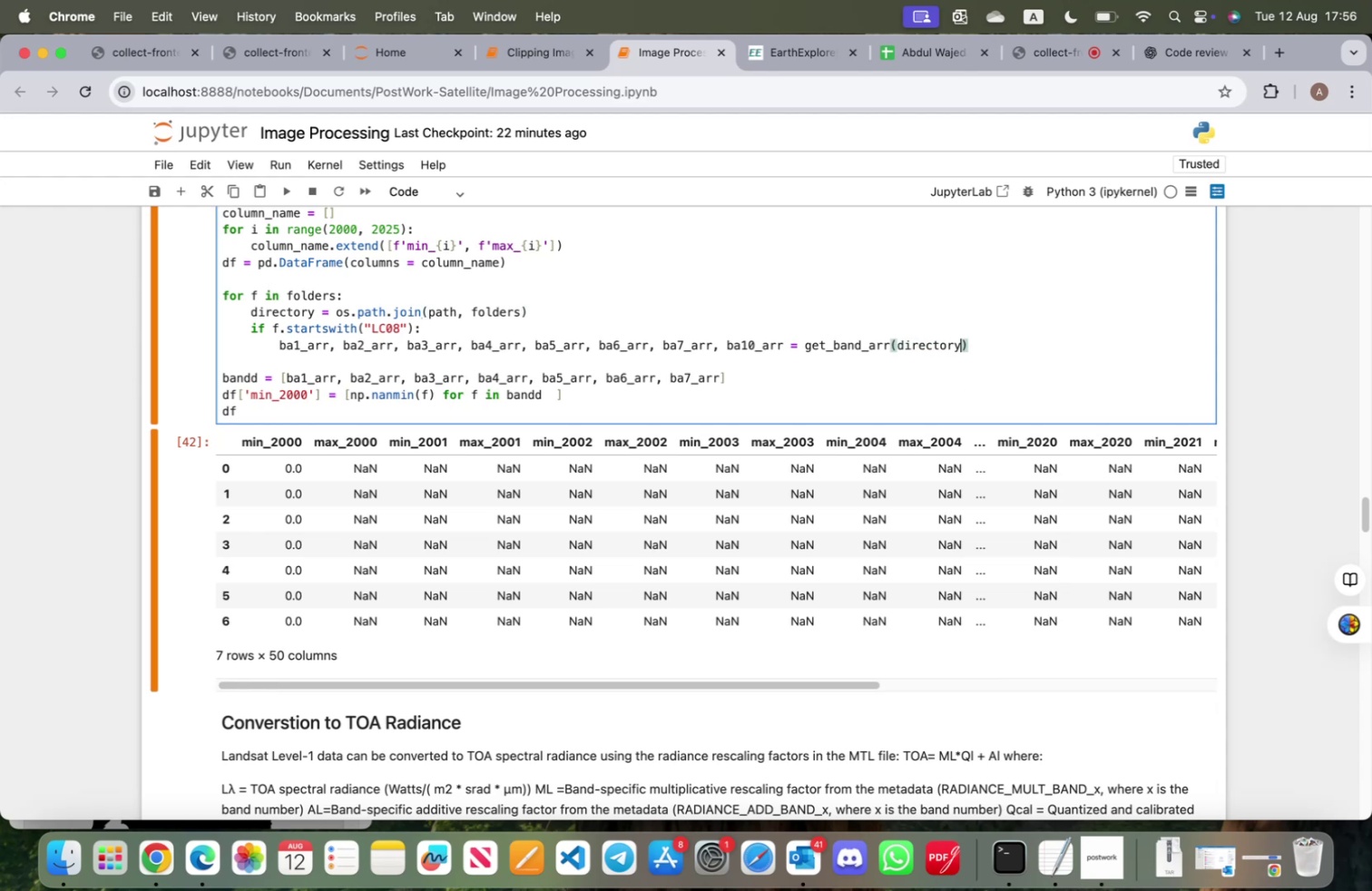 
key(ArrowRight)
 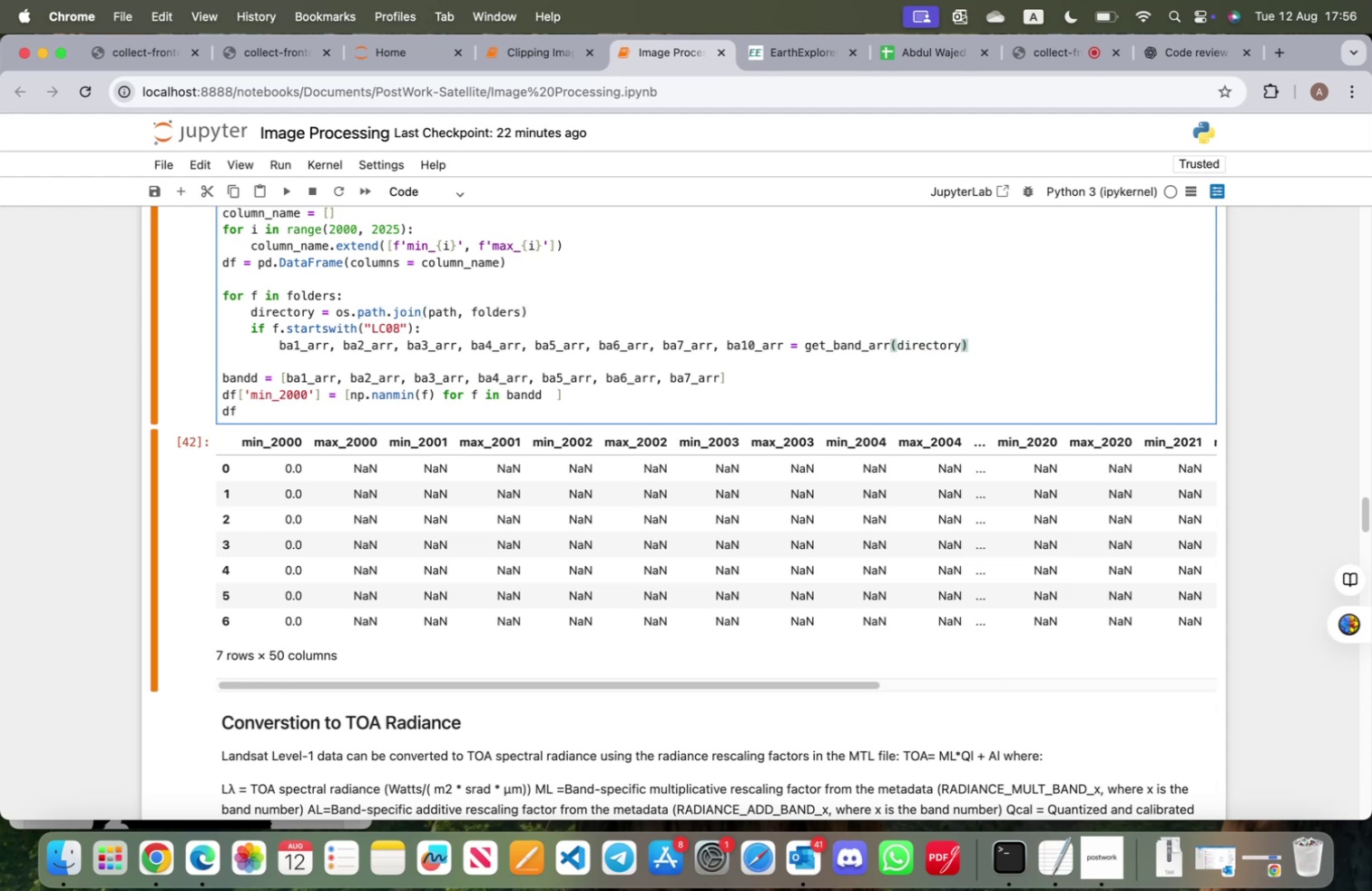 
key(Enter)
 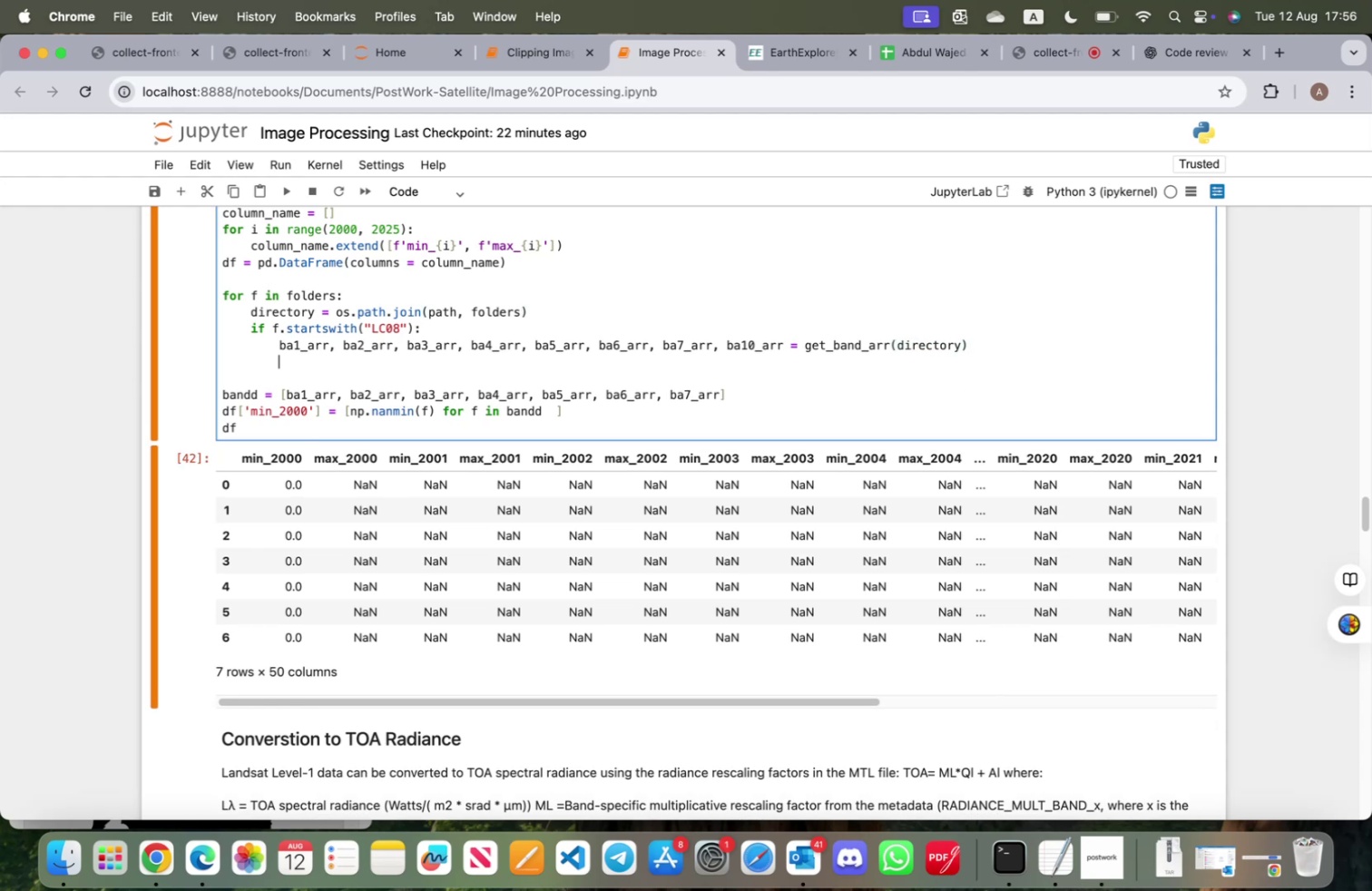 
key(Backspace)
type(else:)
 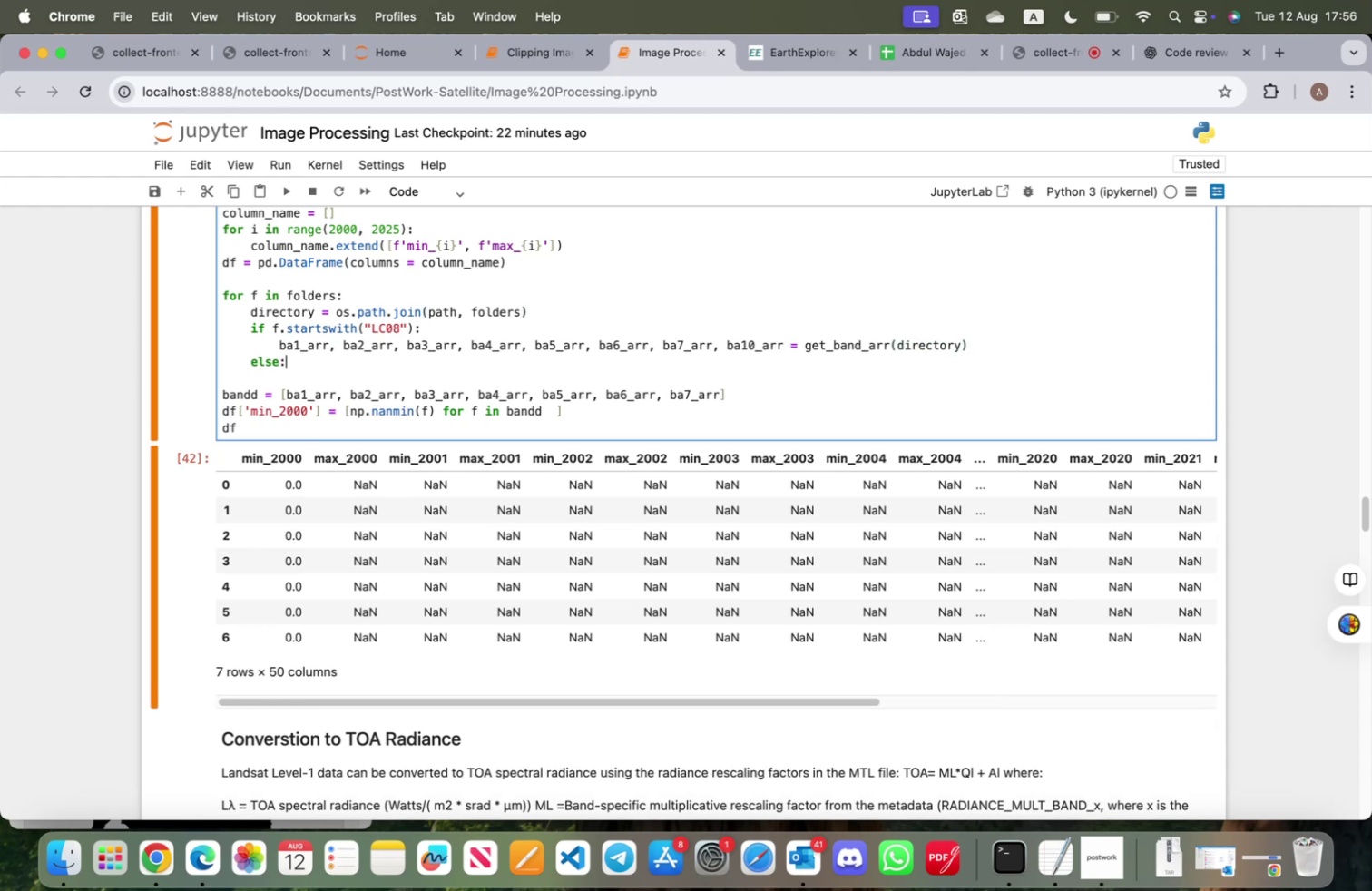 
key(Enter)
 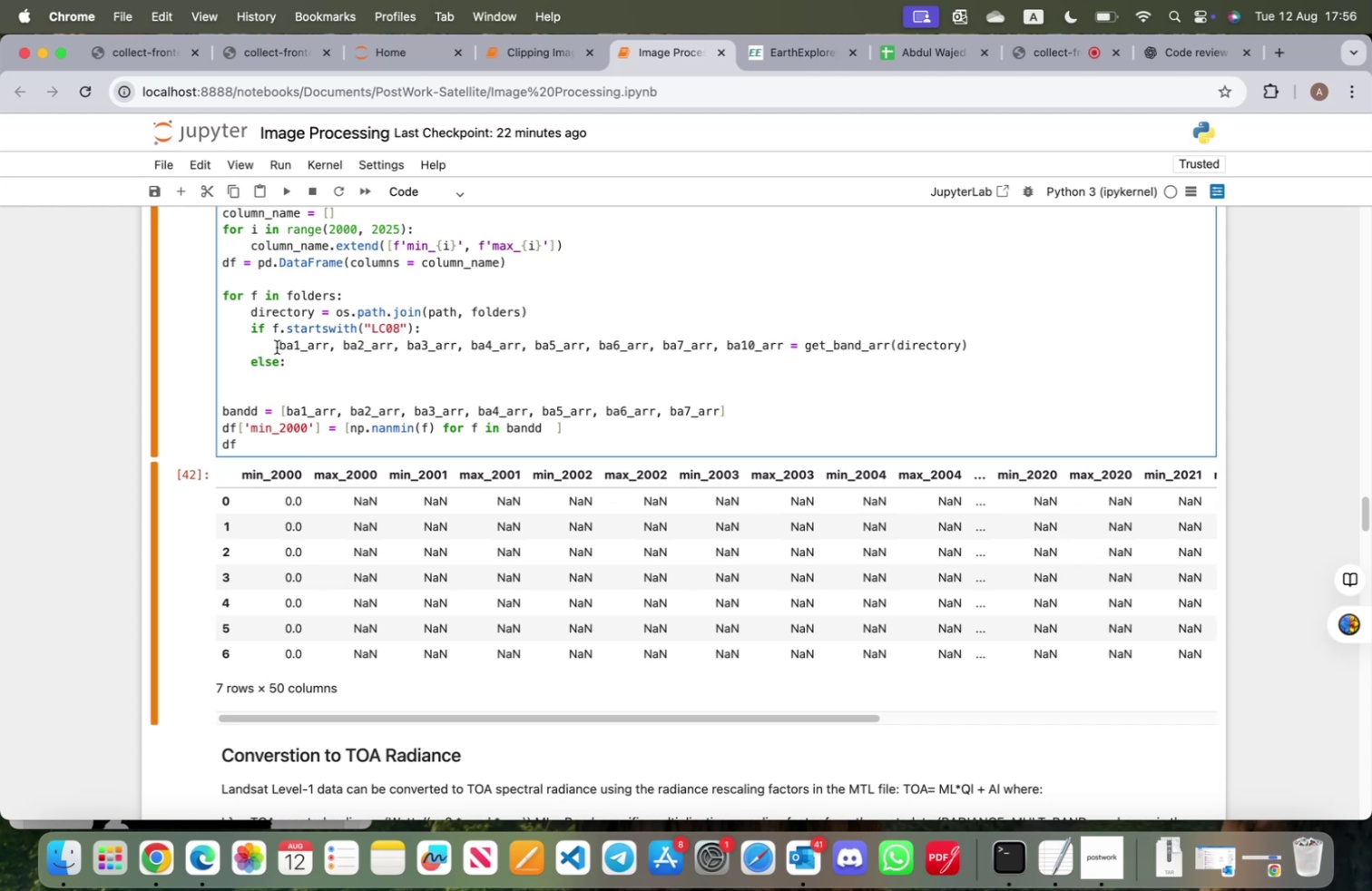 
left_click_drag(start_coordinate=[277, 347], to_coordinate=[711, 343])
 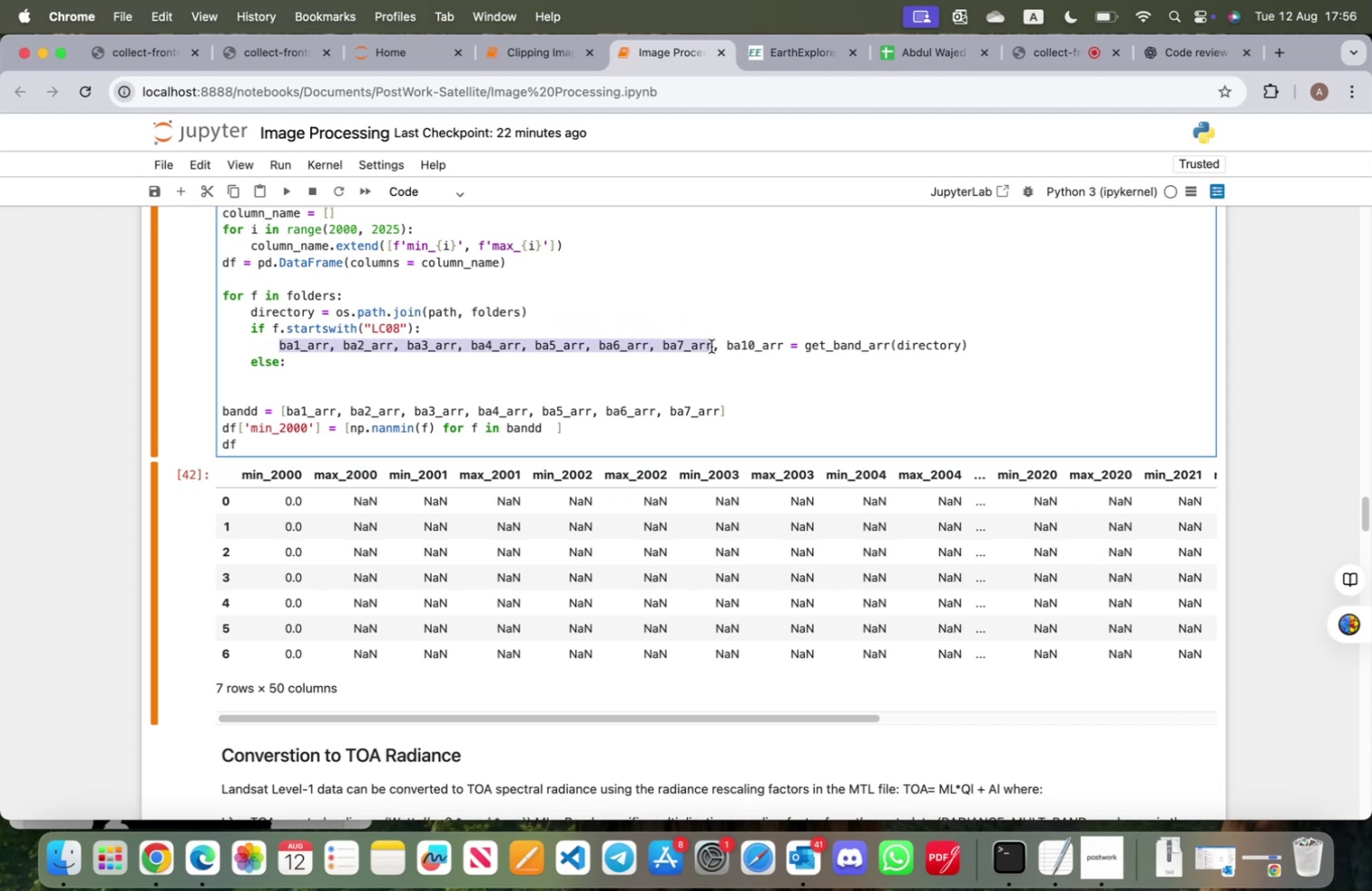 
key(Meta+CommandLeft)
 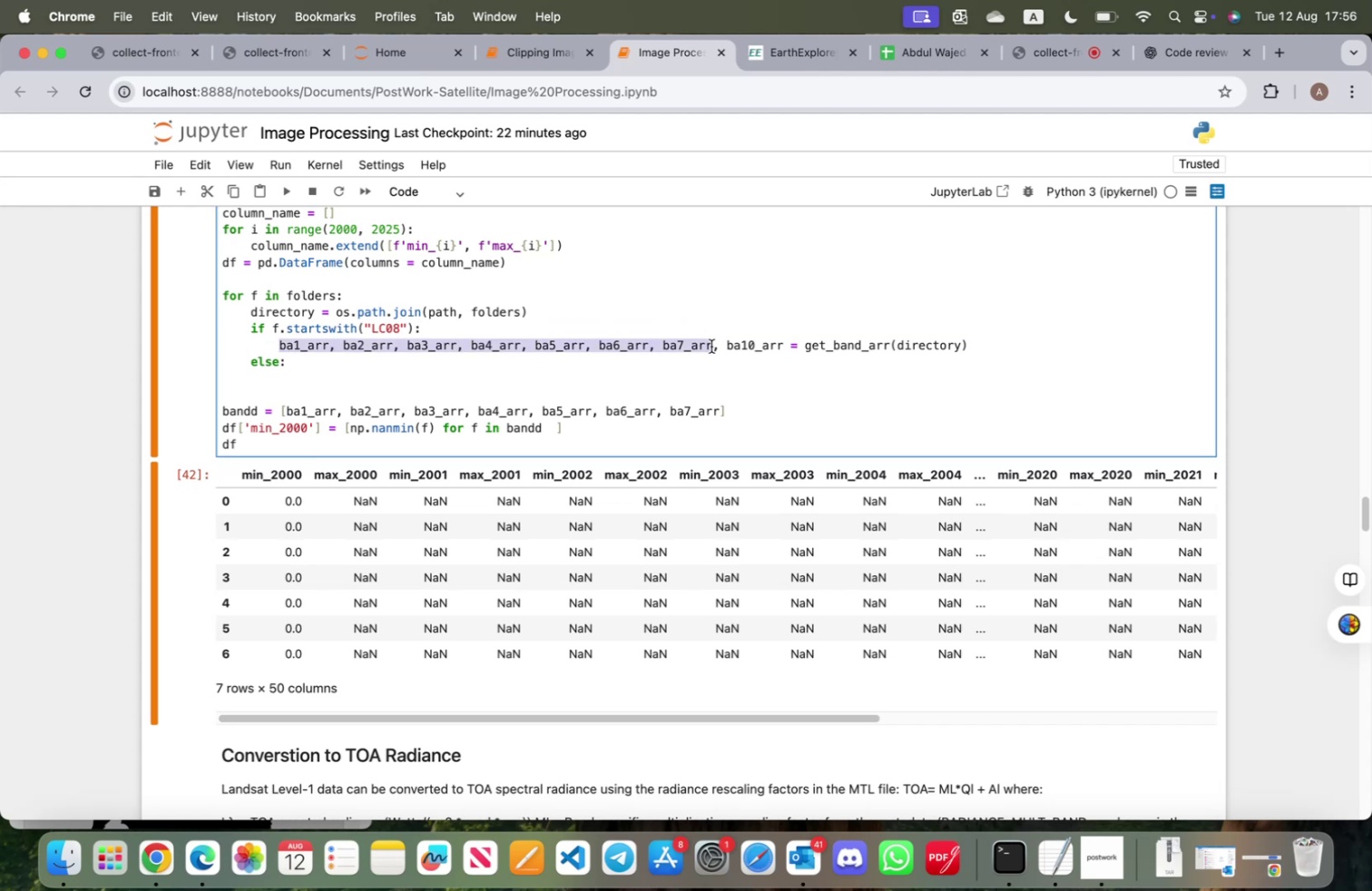 
key(Meta+C)
 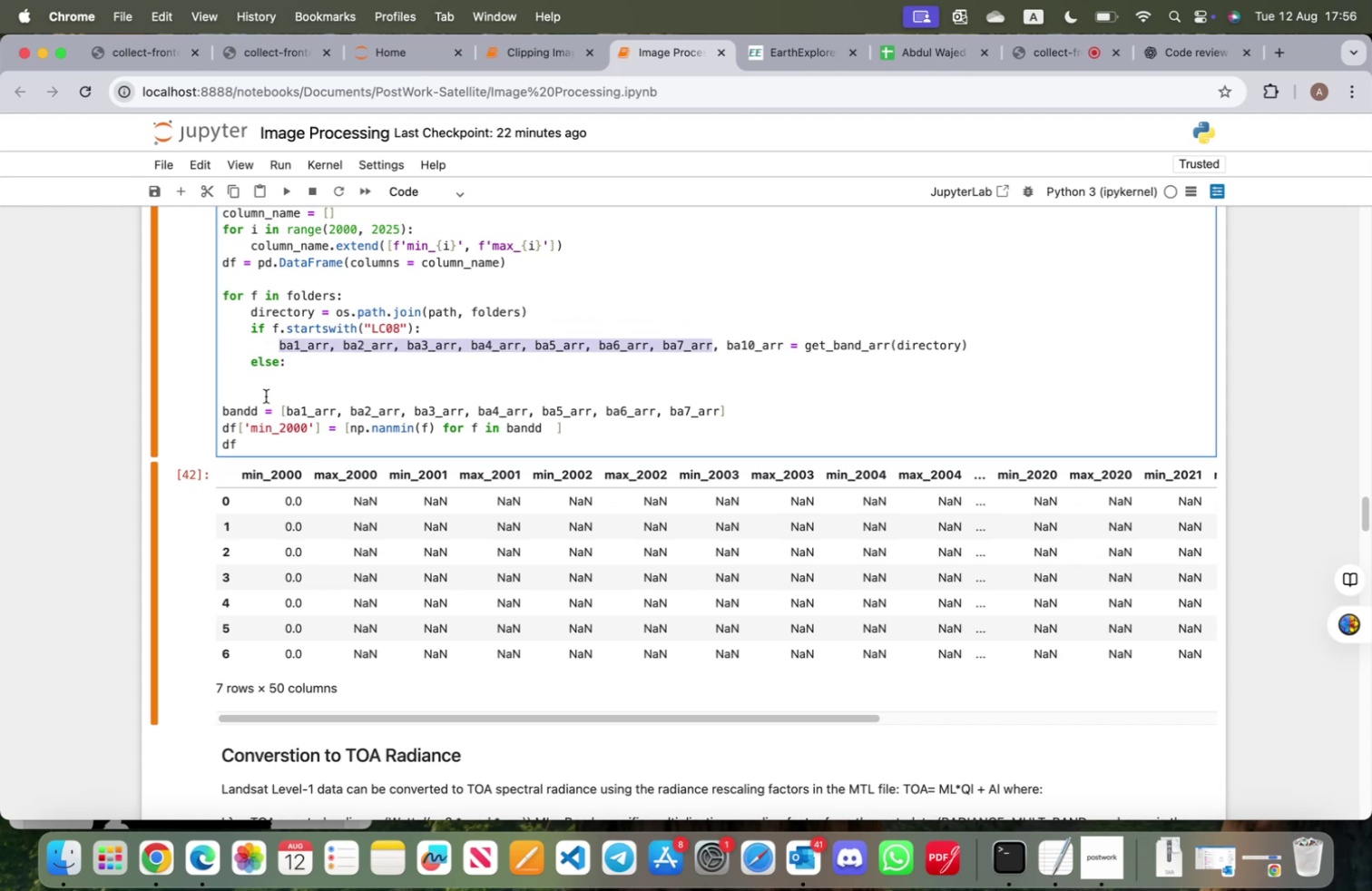 
left_click([274, 382])
 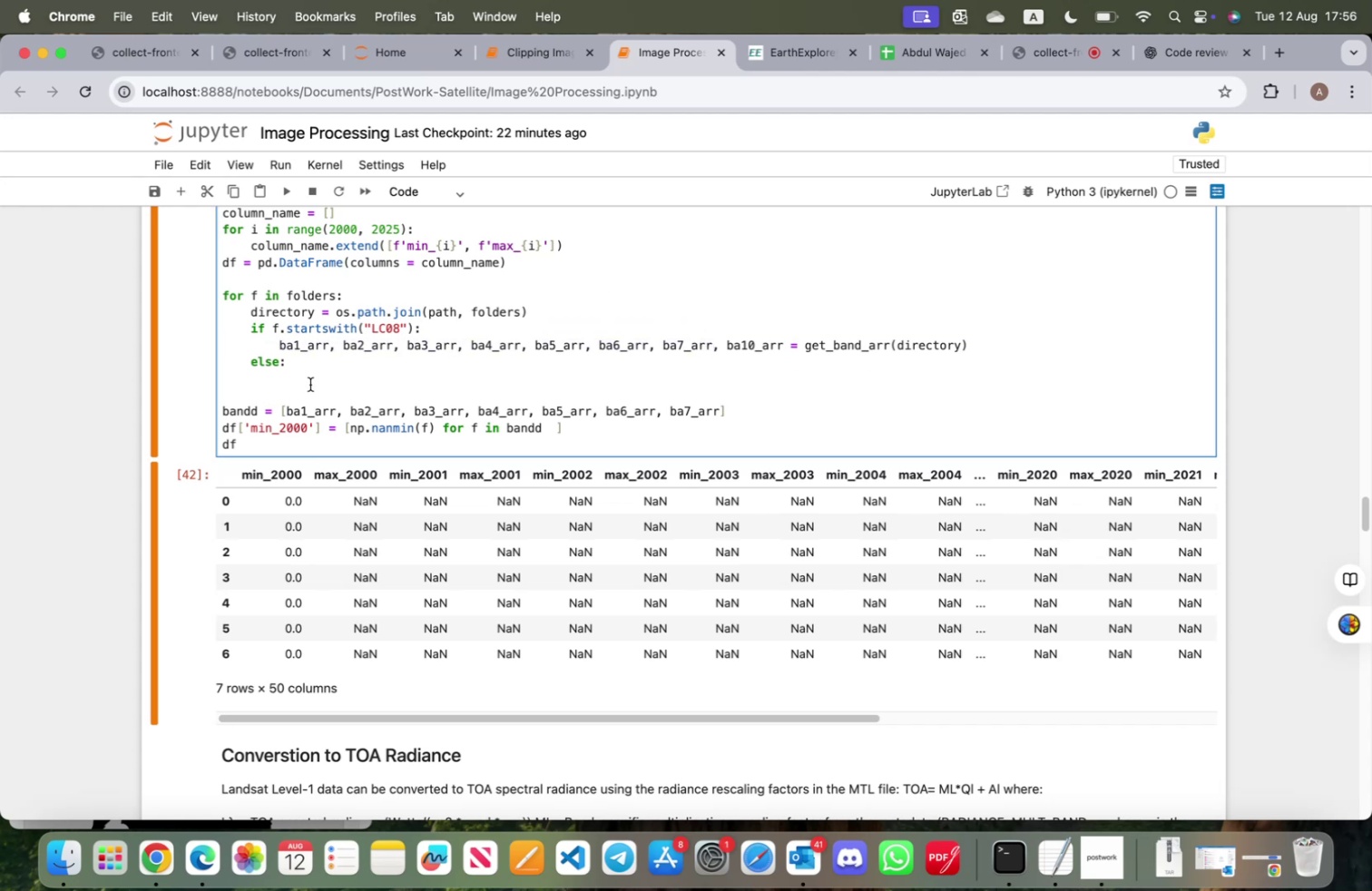 
key(Meta+V)
 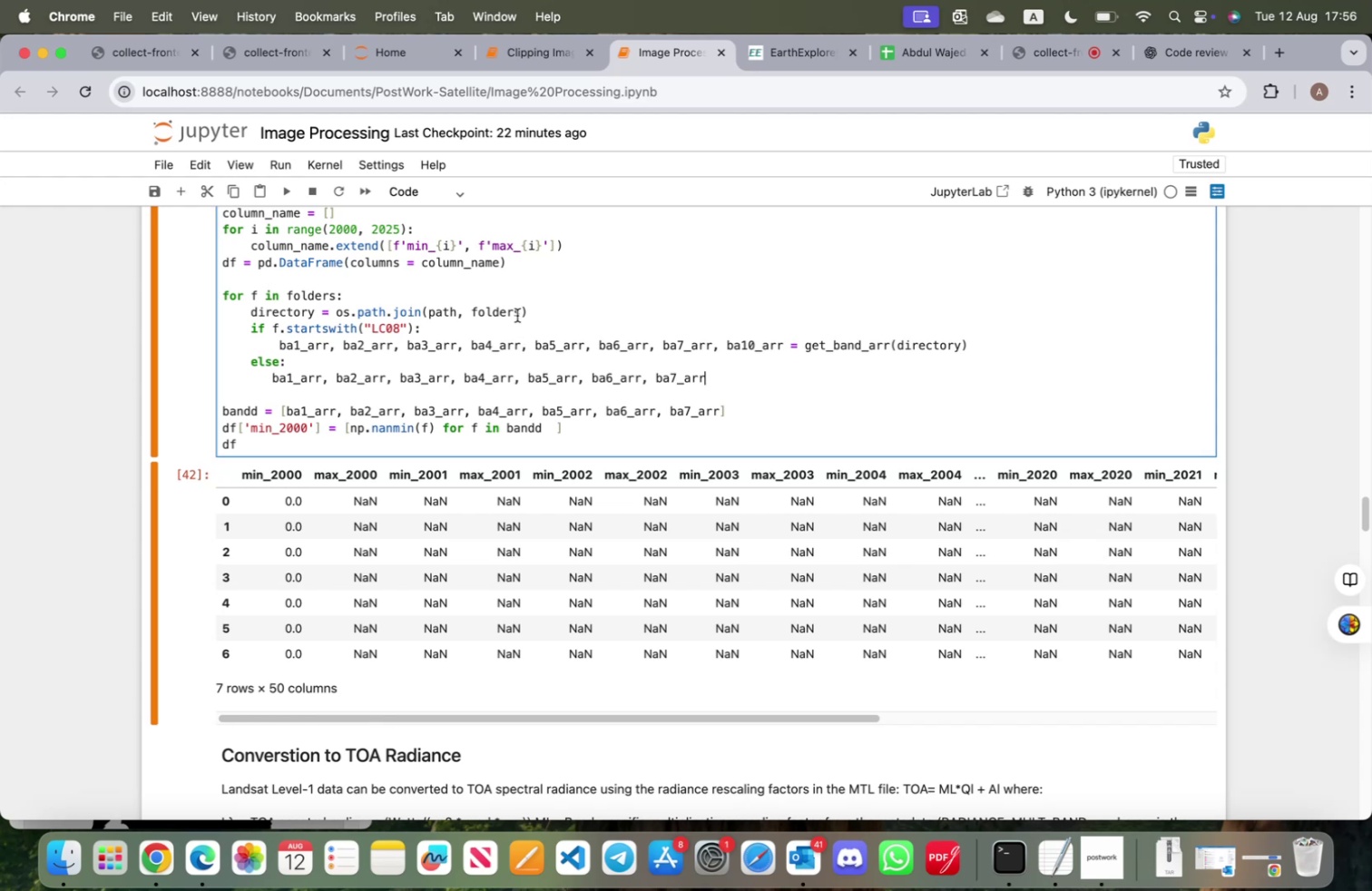 
left_click([518, 312])
 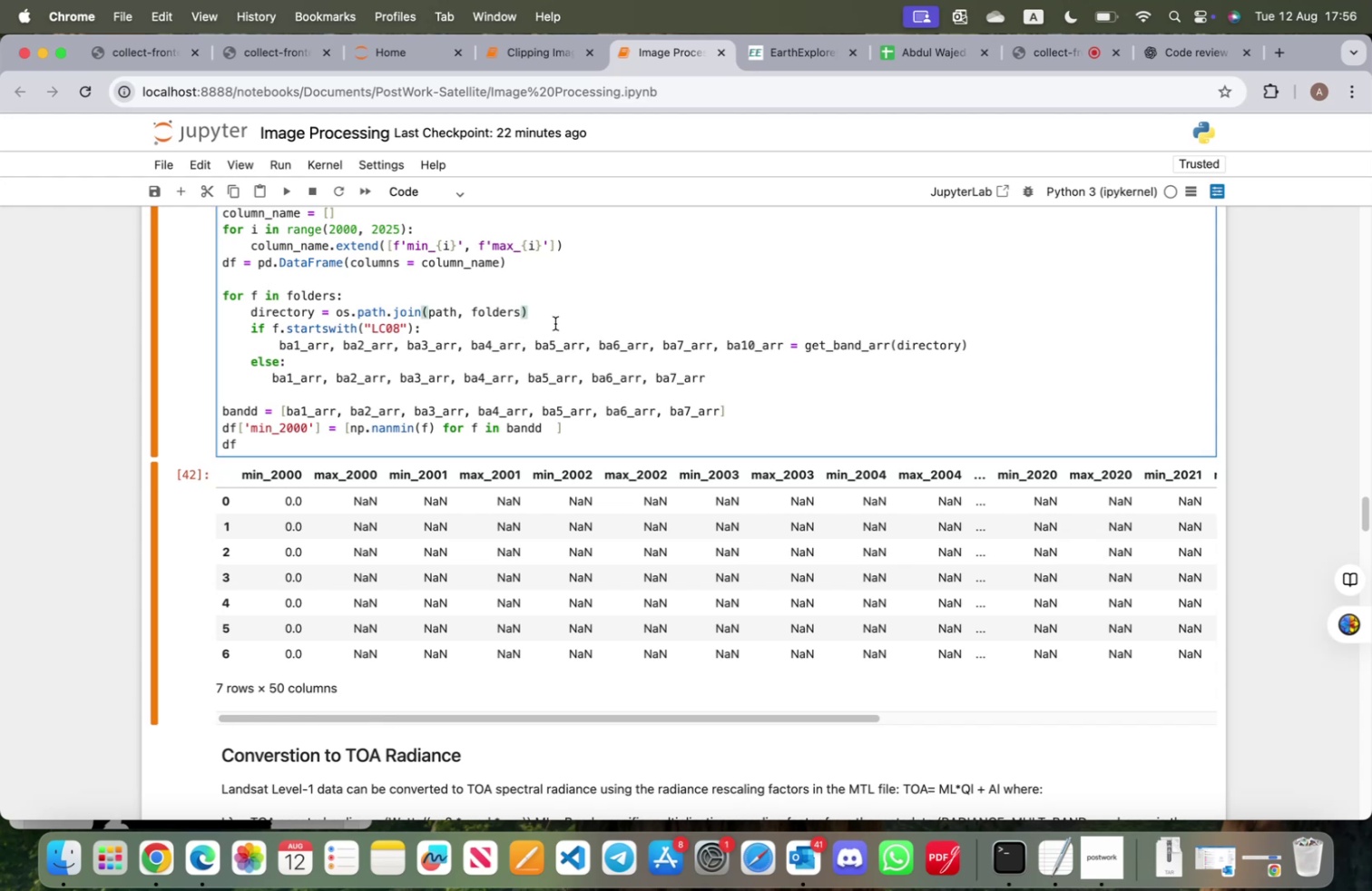 
hold_key(key=Backspace, duration=0.81)
 